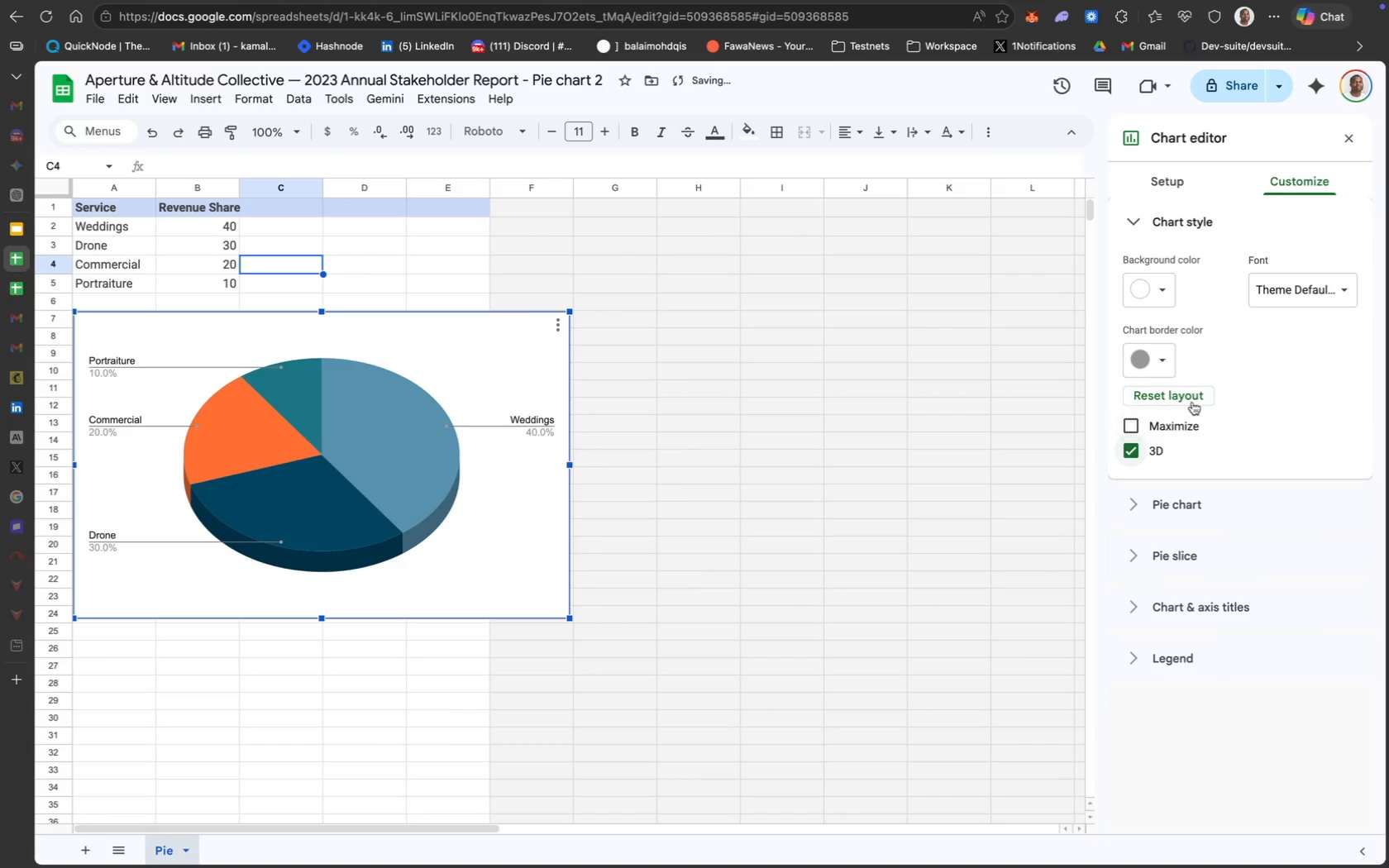 
wait(7.61)
 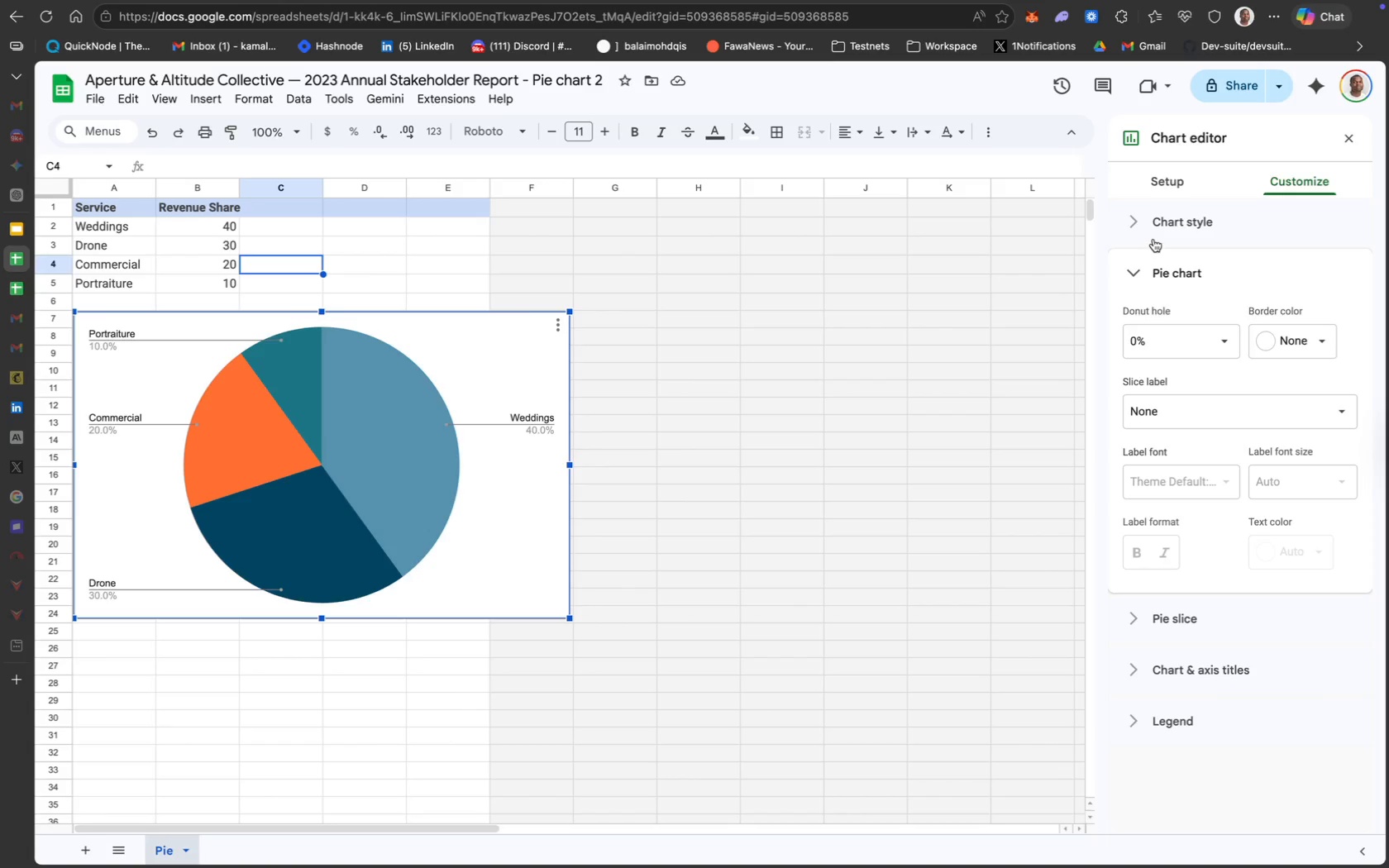 
left_click([1160, 293])
 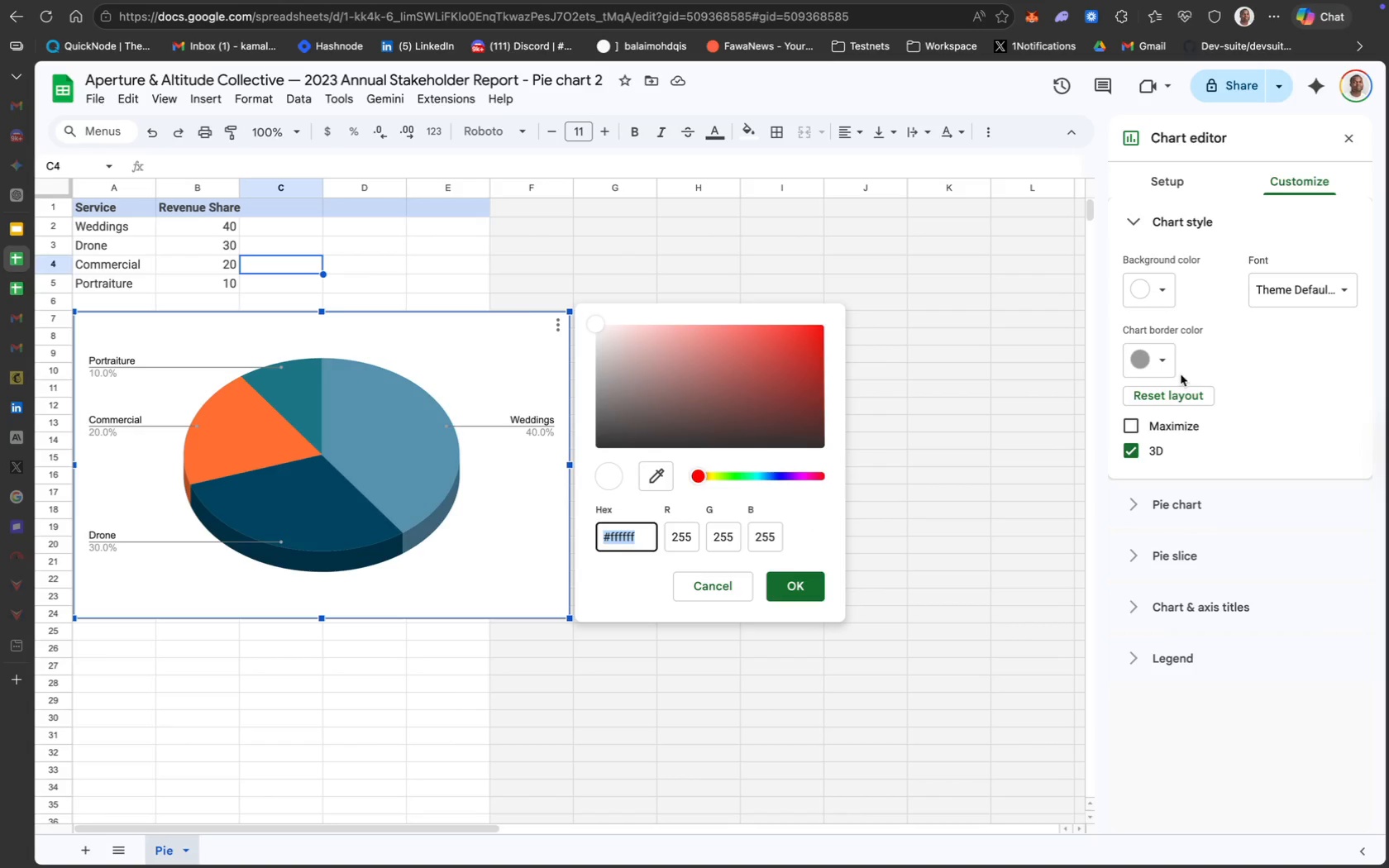 
wait(13.12)
 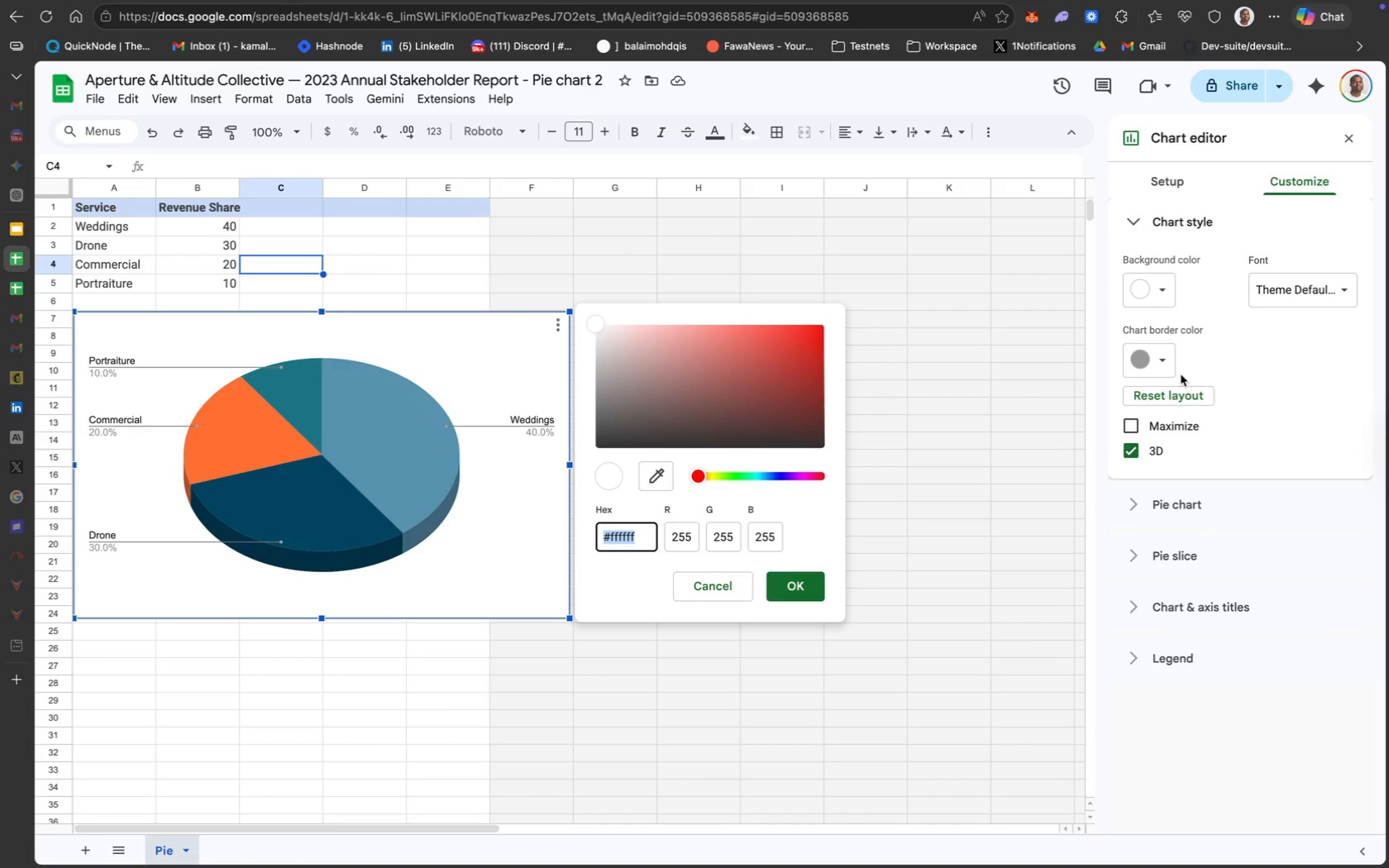 
scroll: coordinate [534, 179], scroll_direction: up, amount: 232.0
 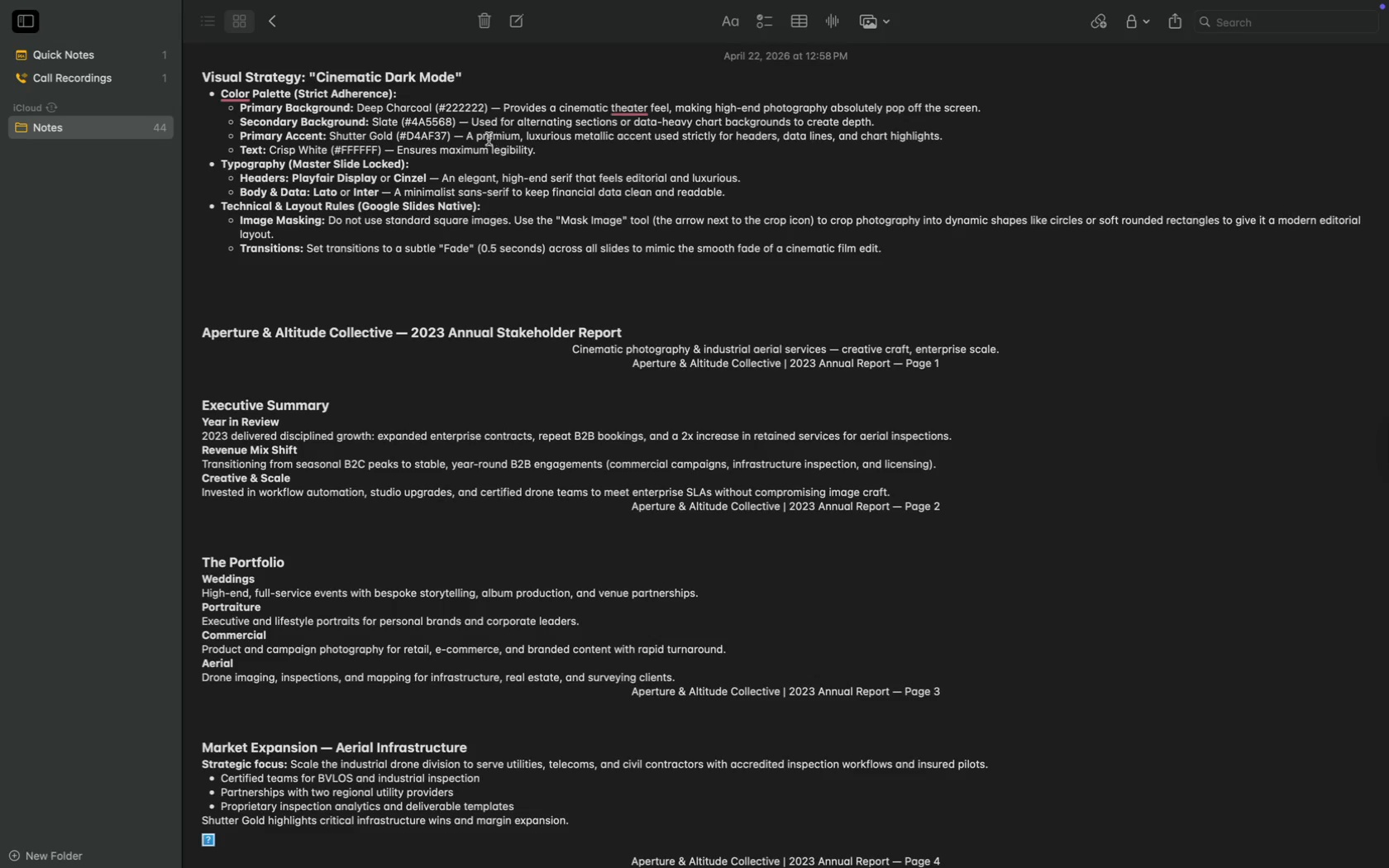 
wait(5.38)
 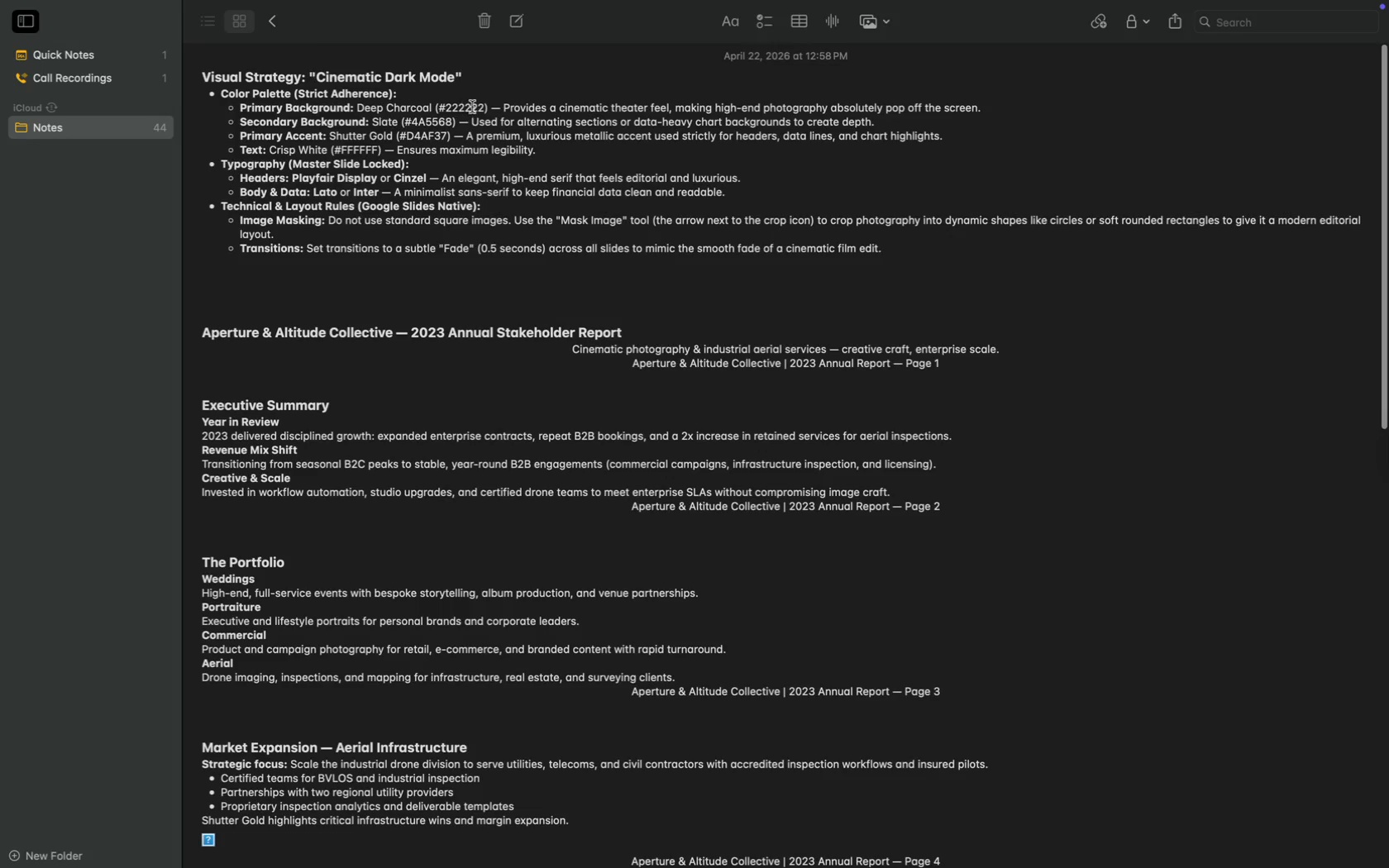 
double_click([472, 107])
 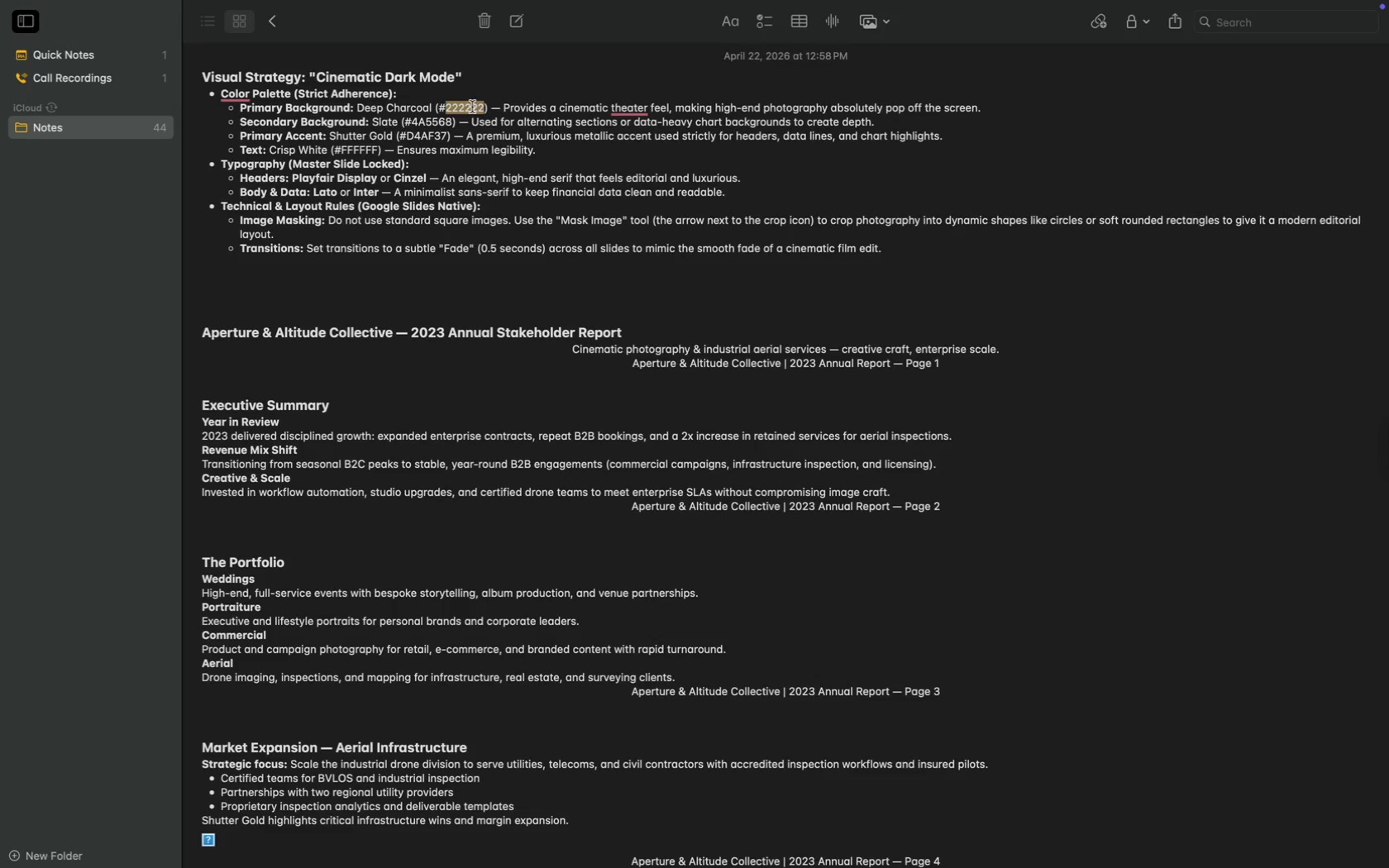 
key(Meta+CommandLeft)
 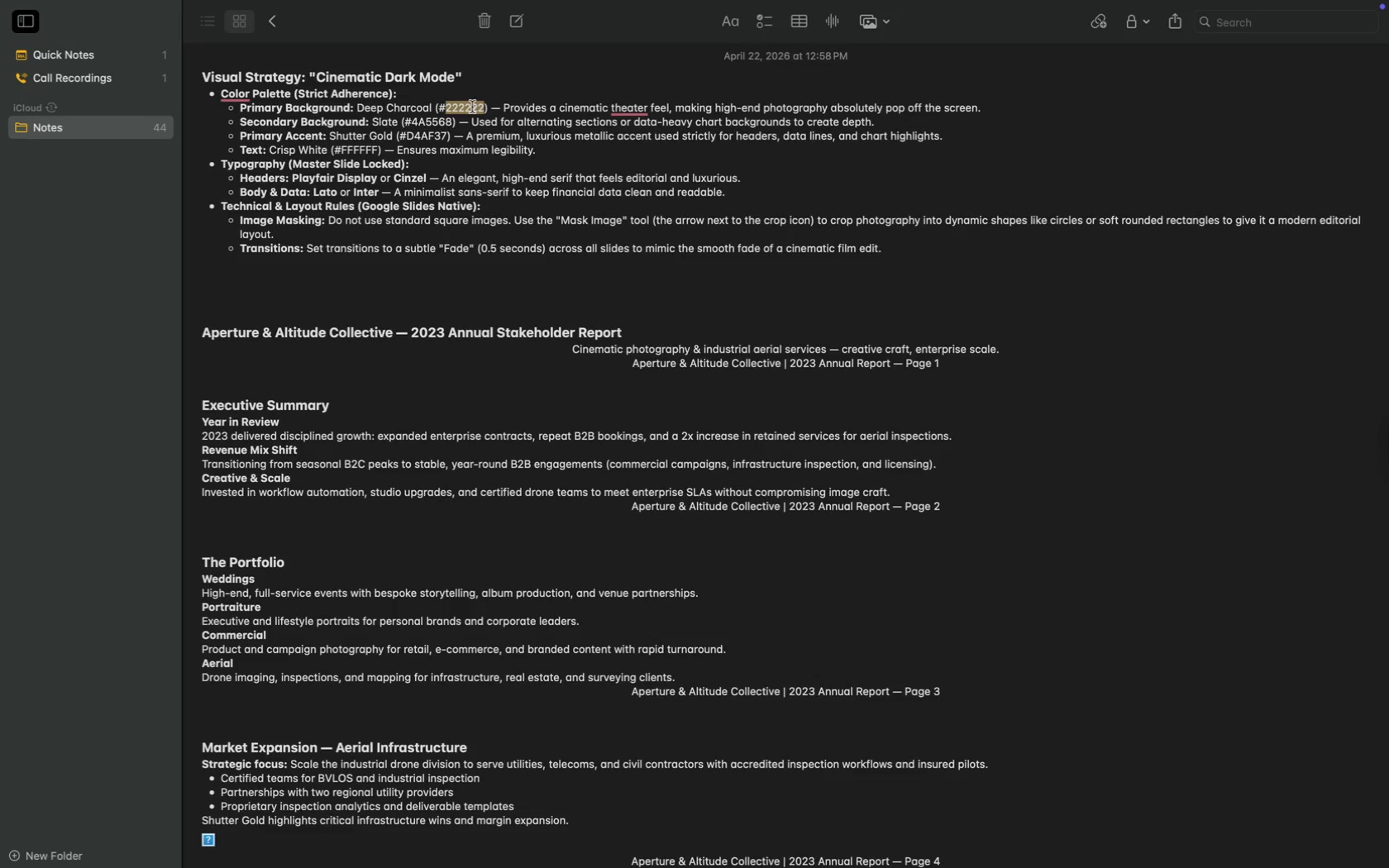 
key(Meta+C)
 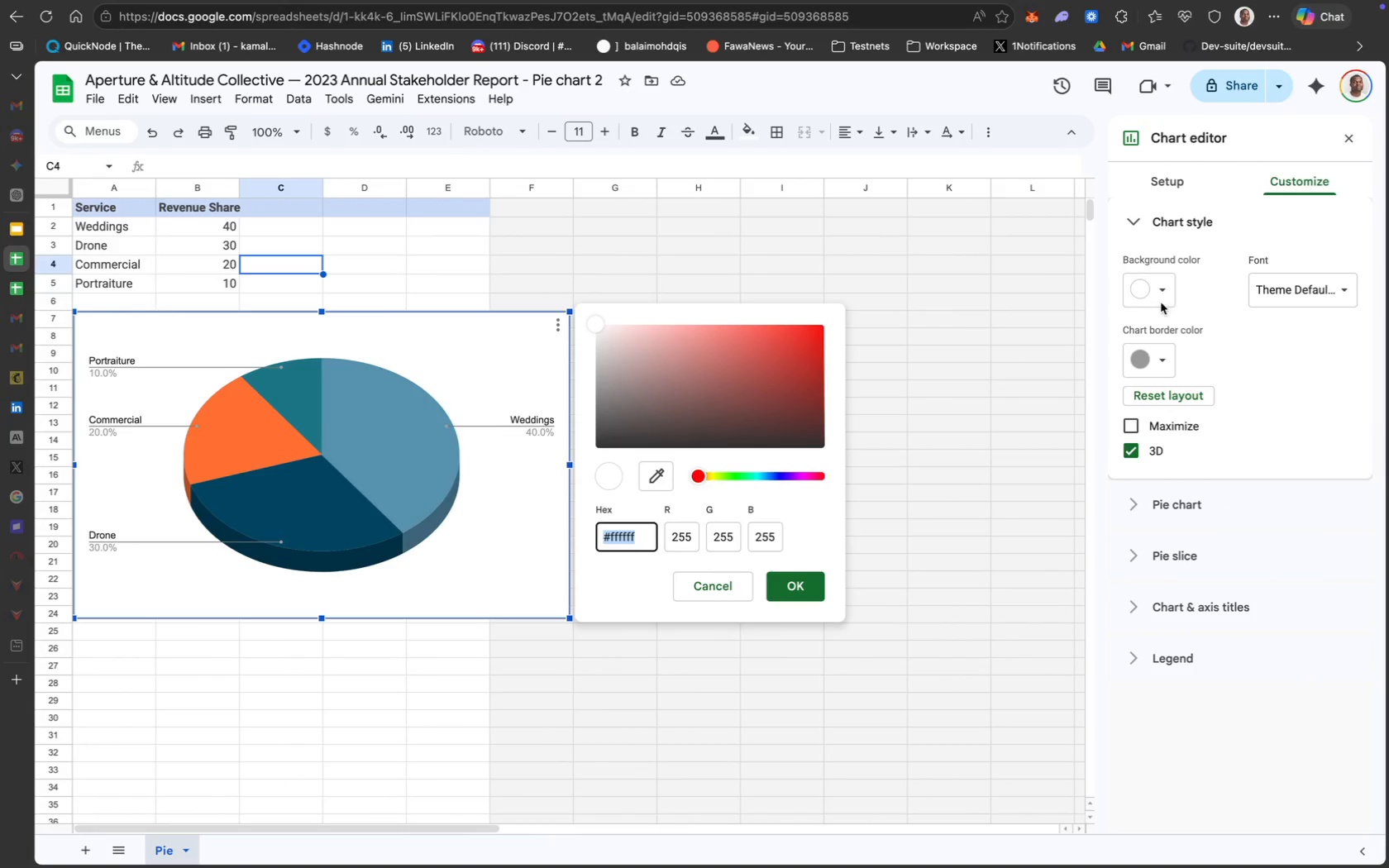 
key(Meta+V)
 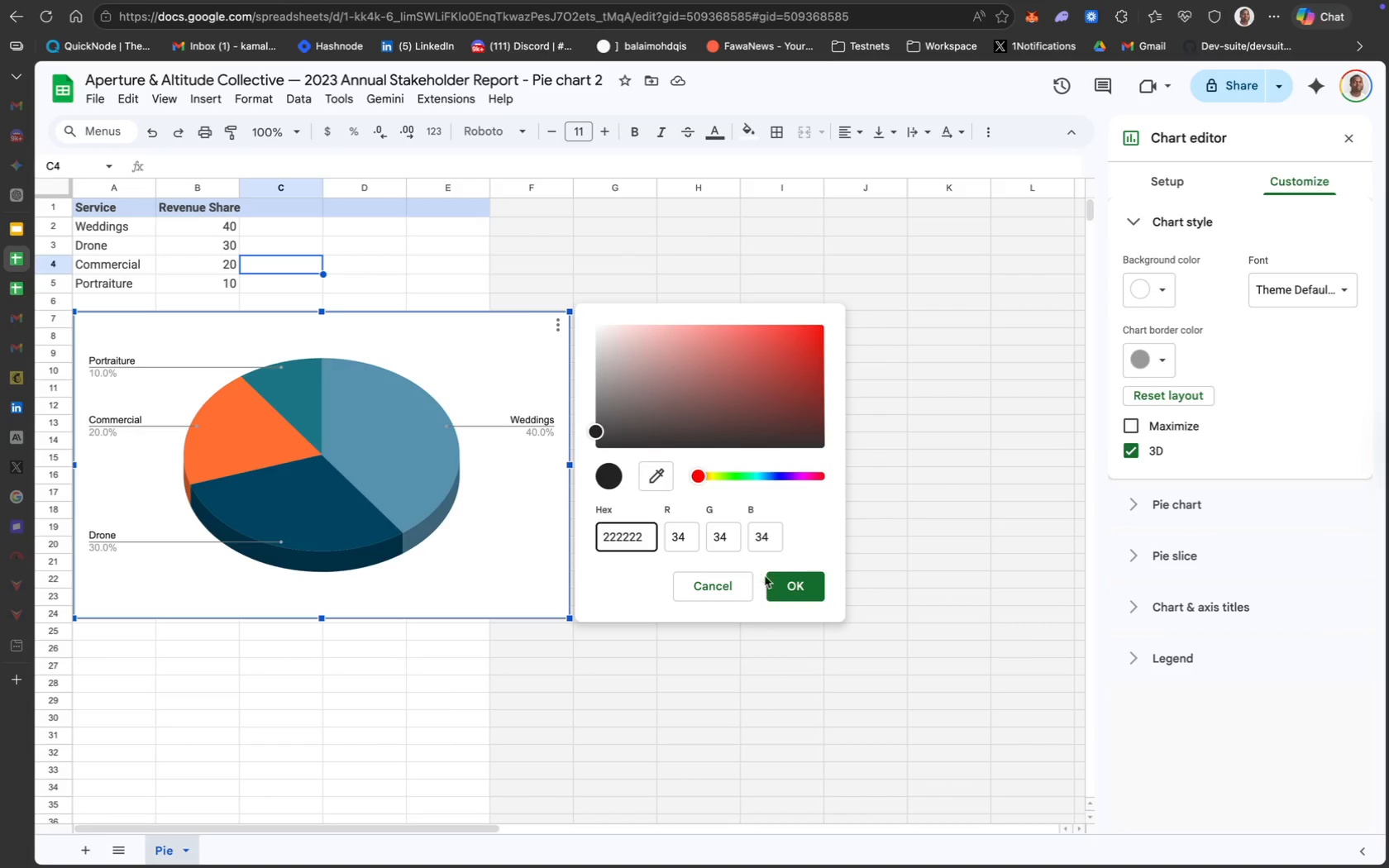 
left_click([793, 596])
 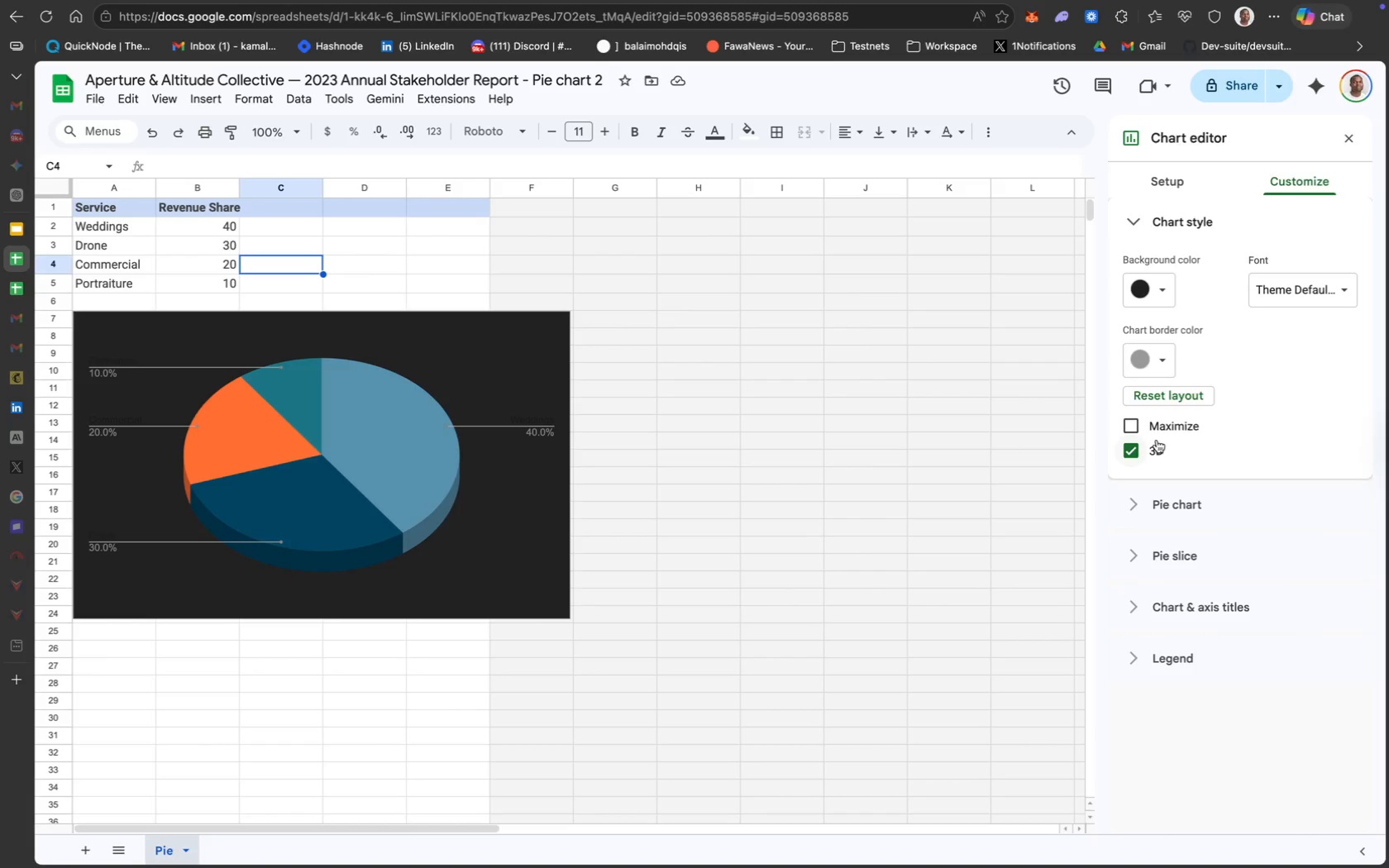 
wait(6.97)
 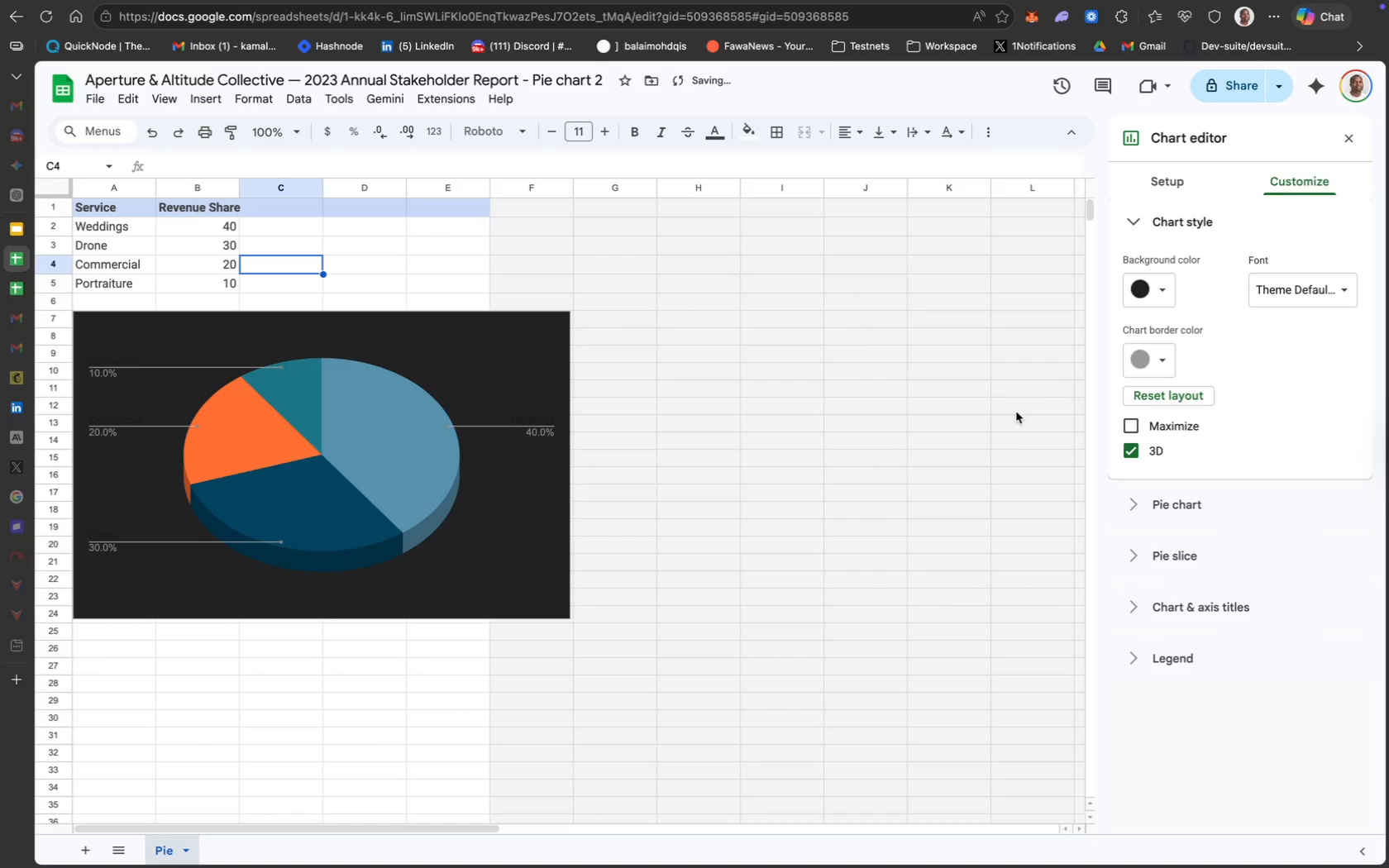 
left_click([1164, 503])
 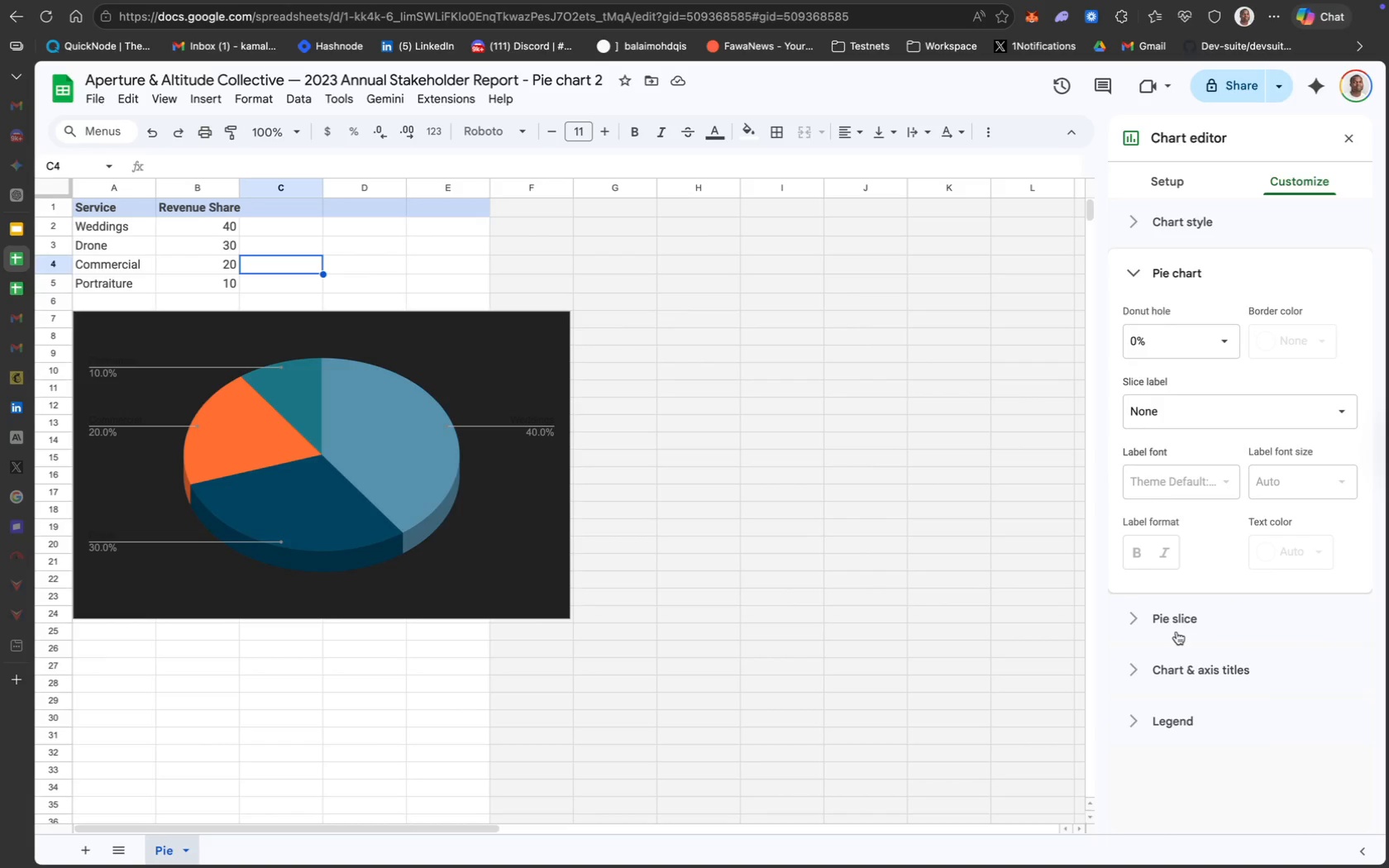 
left_click([1159, 624])
 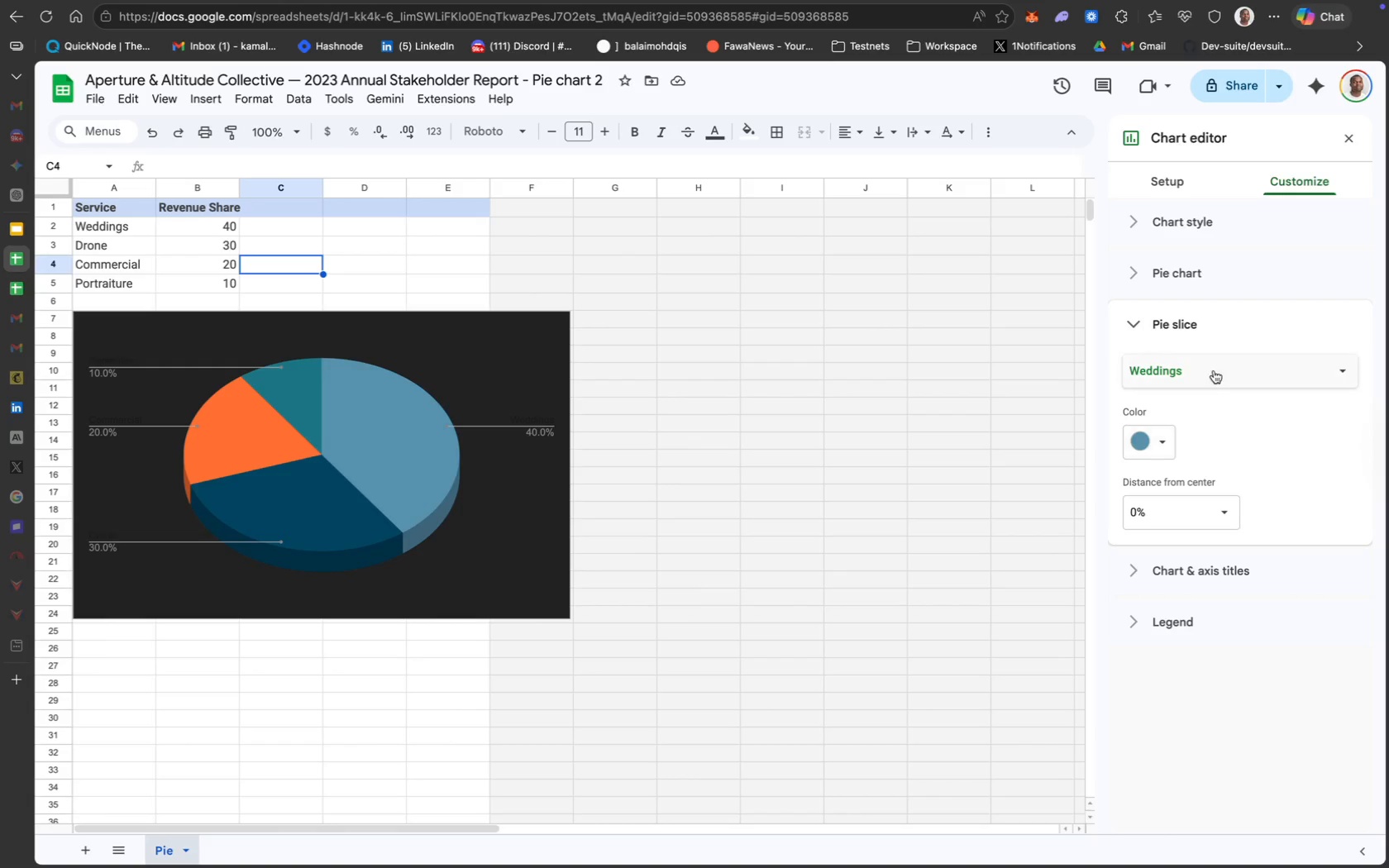 
left_click([1215, 370])
 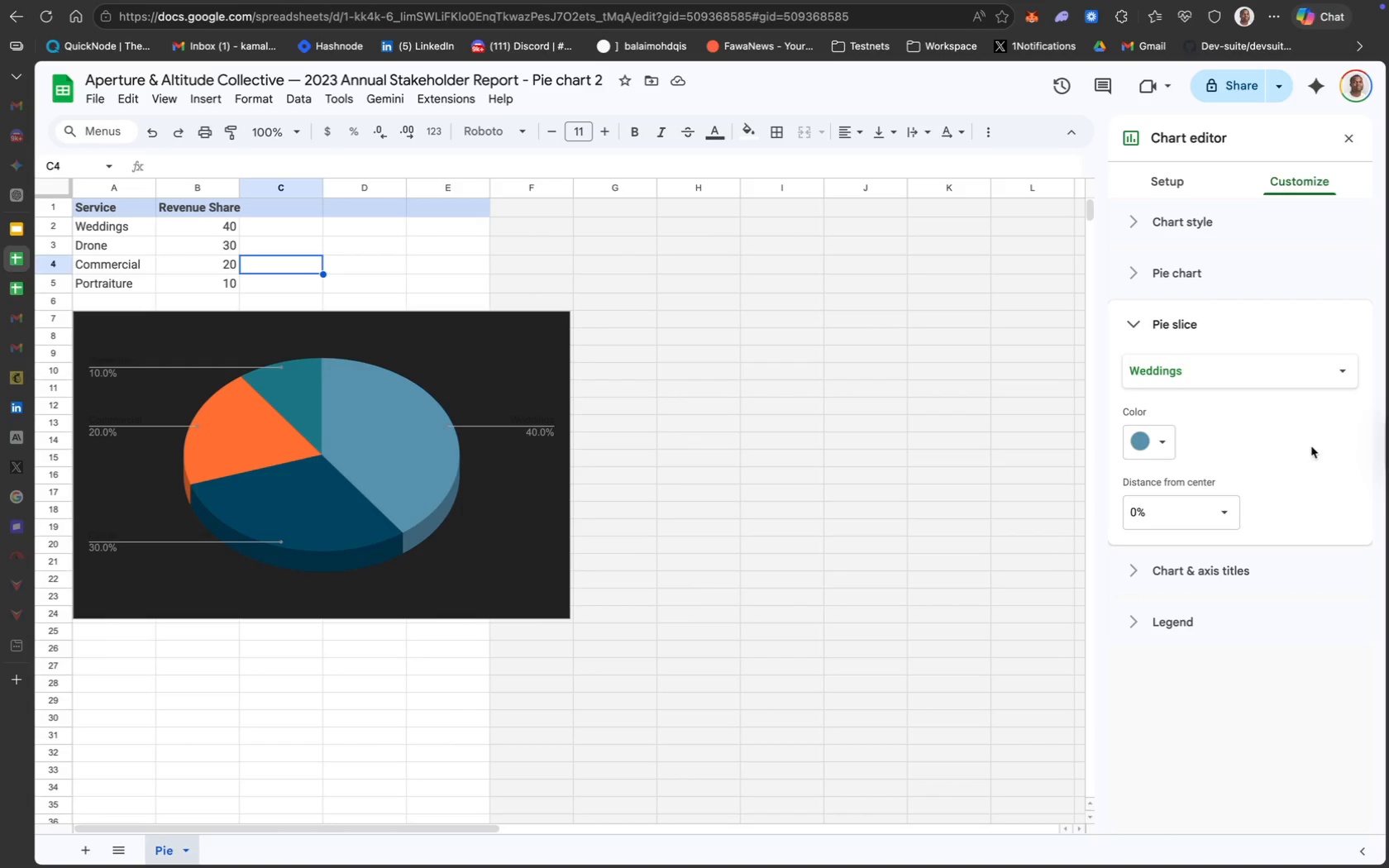 
wait(5.14)
 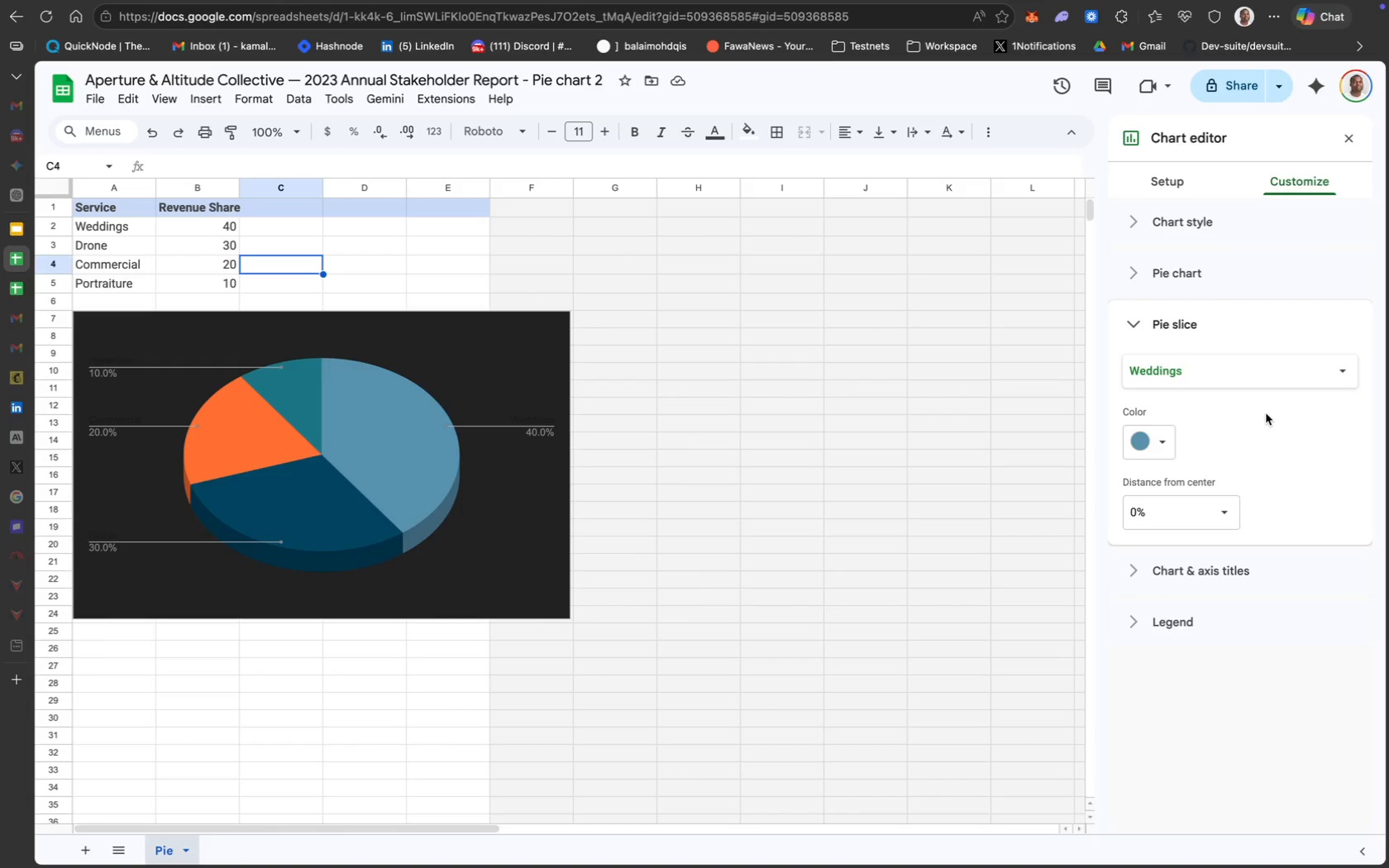 
mouse_move([1272, 404])
 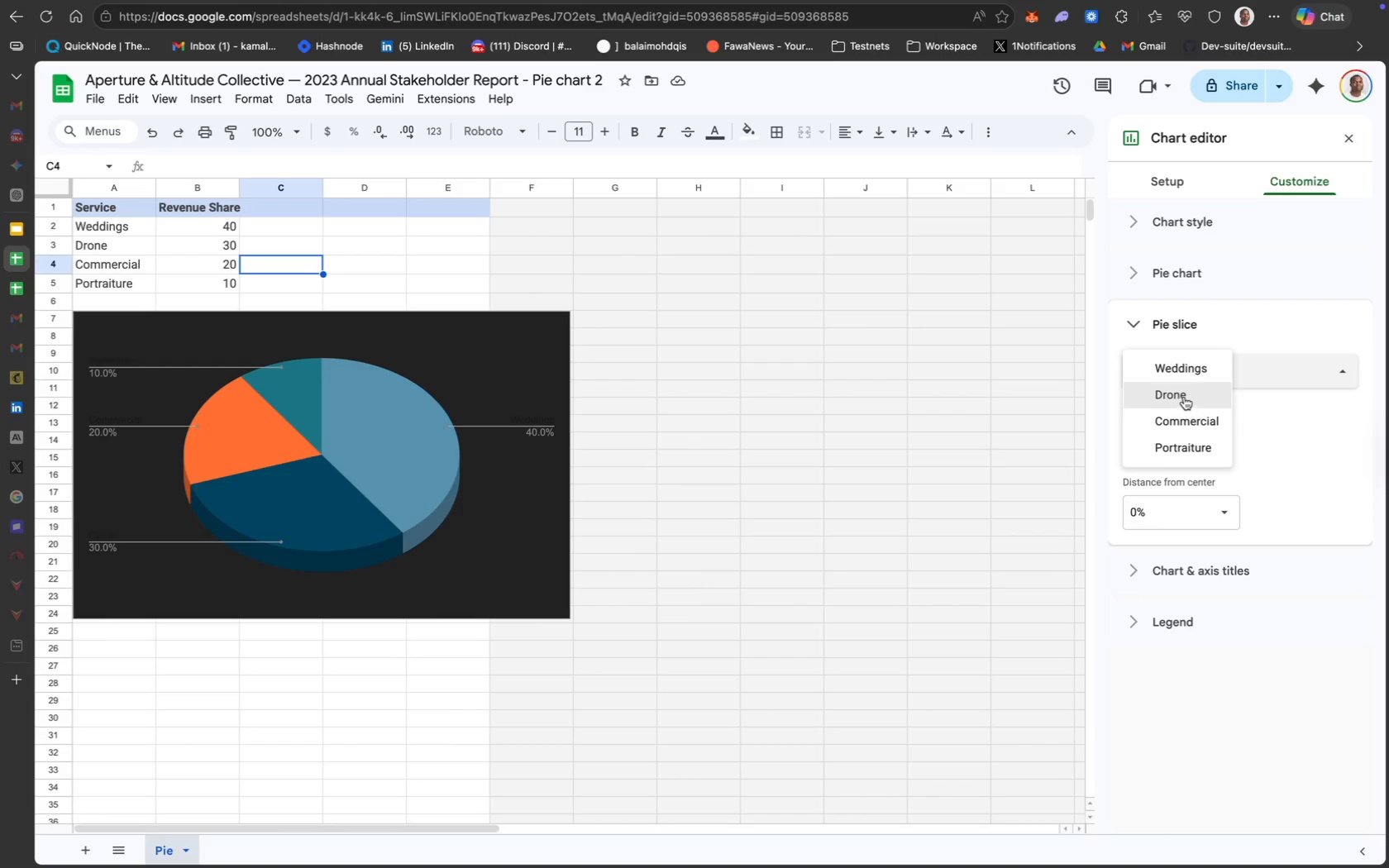 
left_click([1282, 430])
 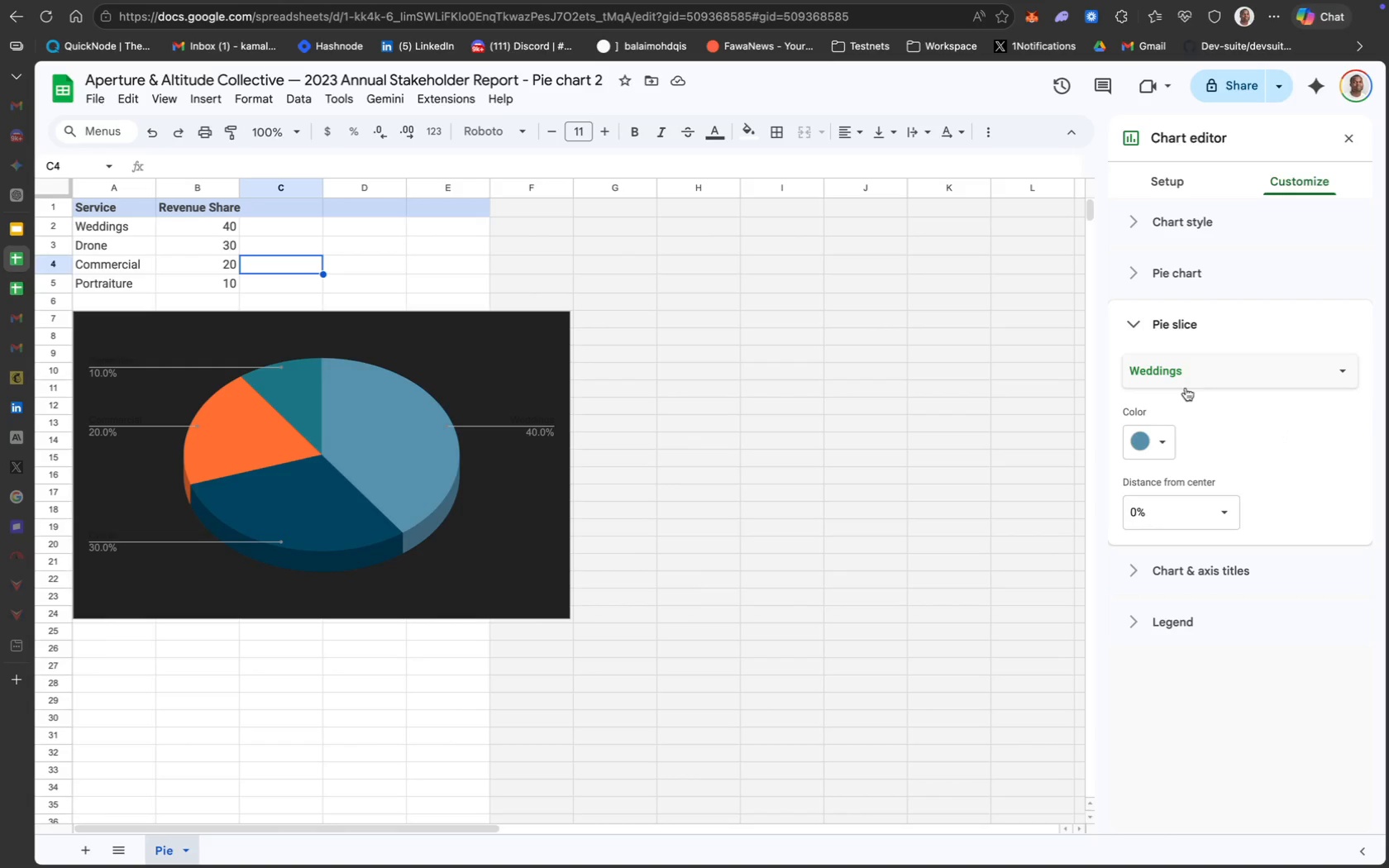 
mouse_move([1179, 433])
 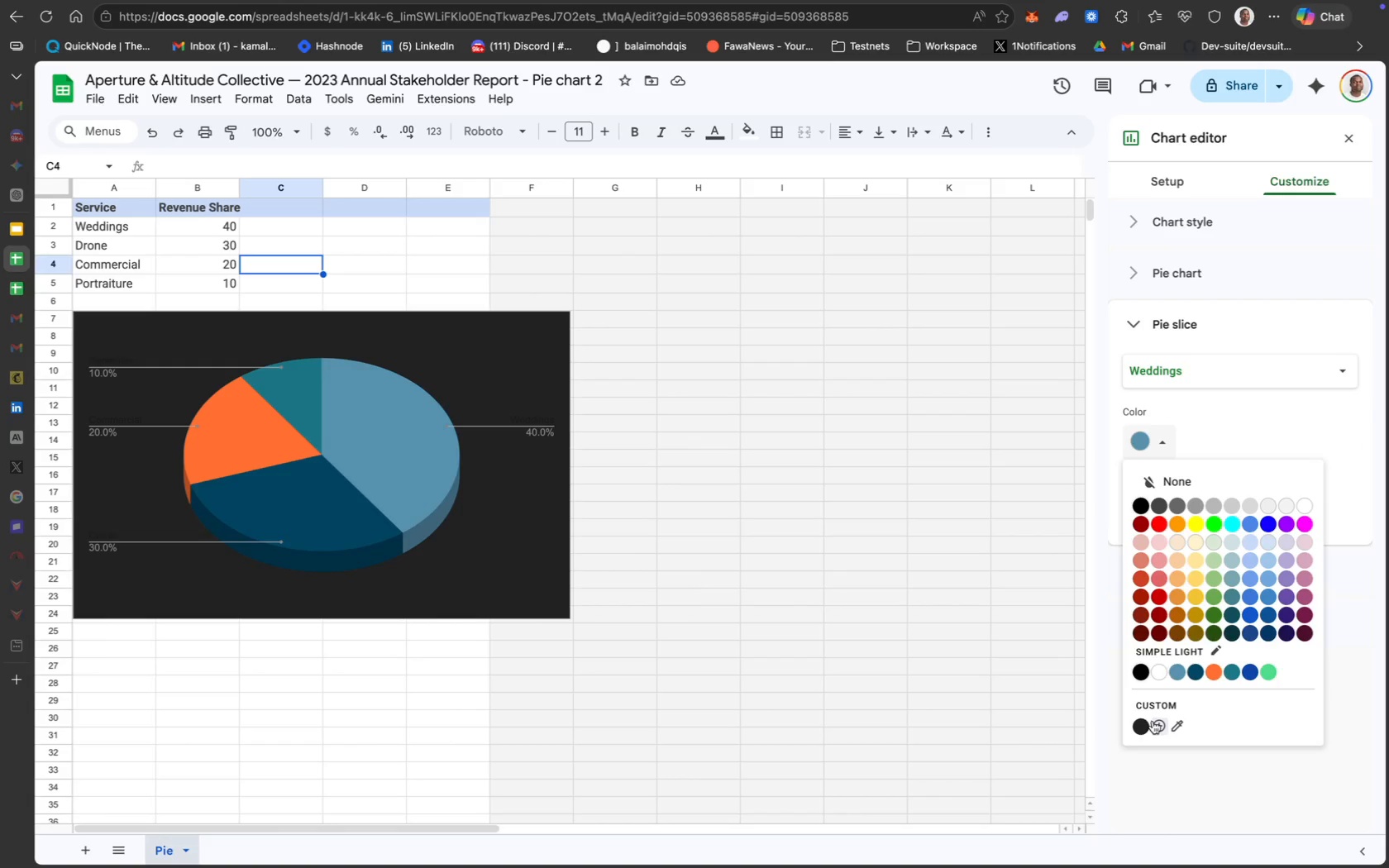 
left_click([1156, 723])
 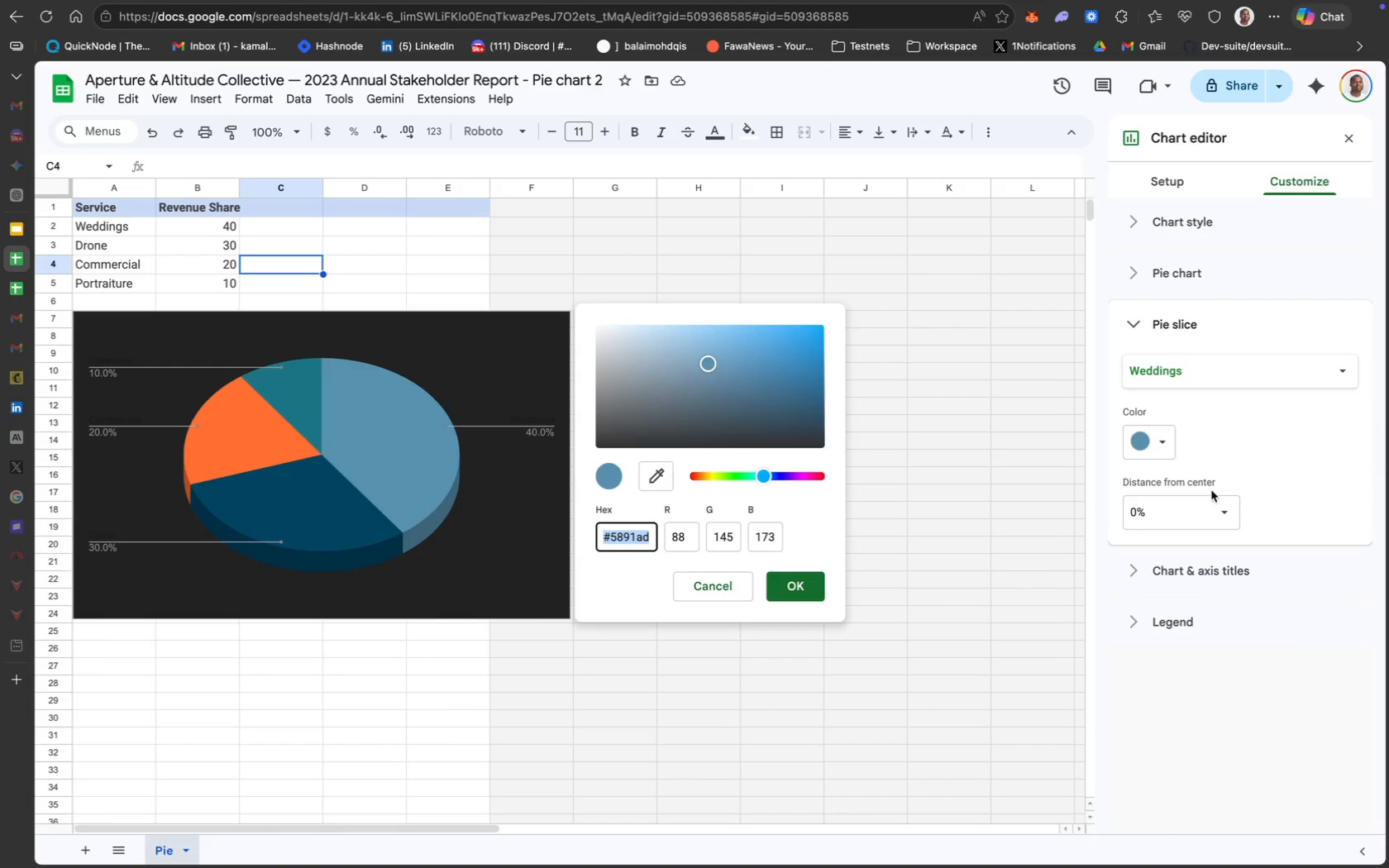 
left_click([1267, 432])
 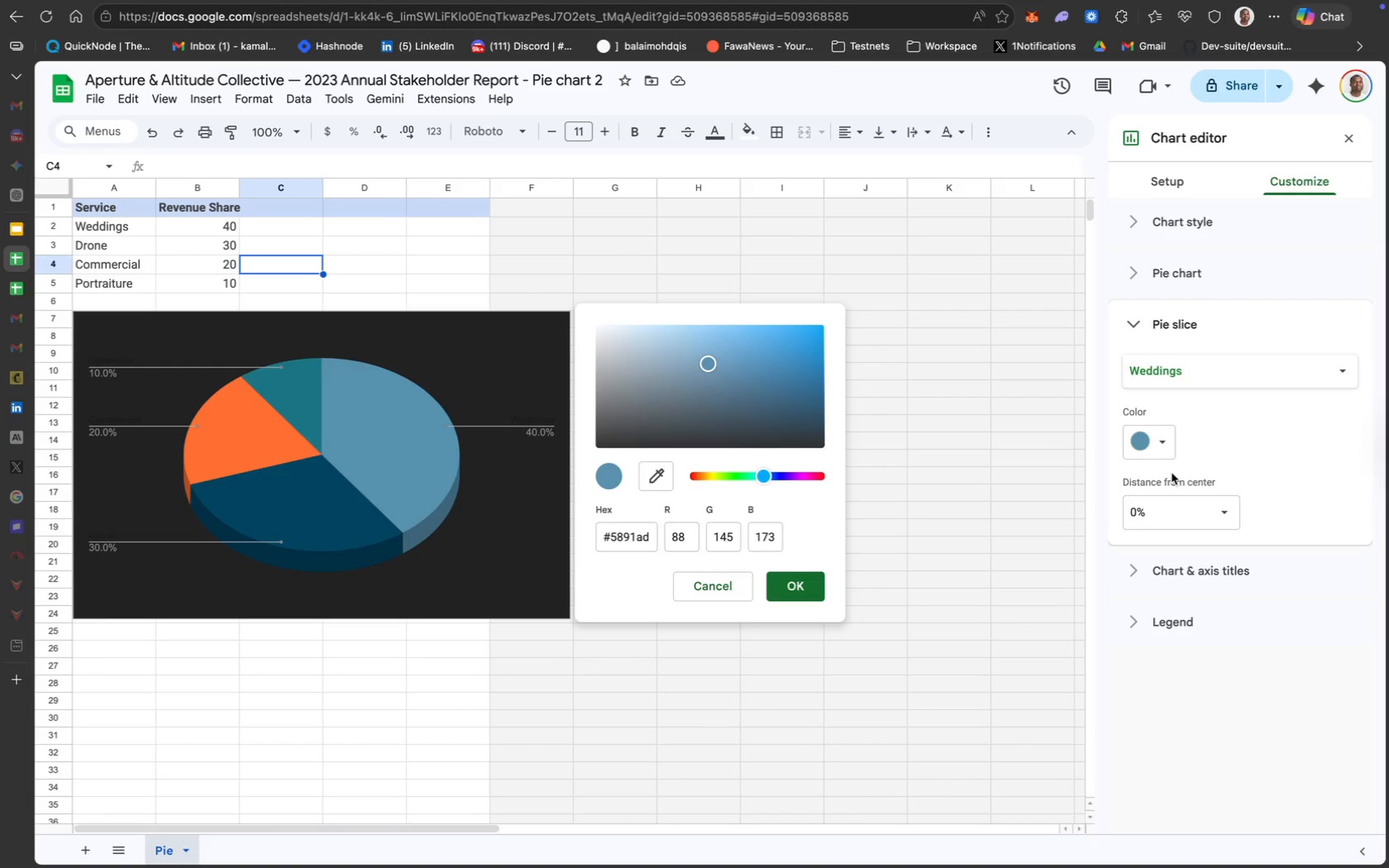 
left_click([1166, 440])
 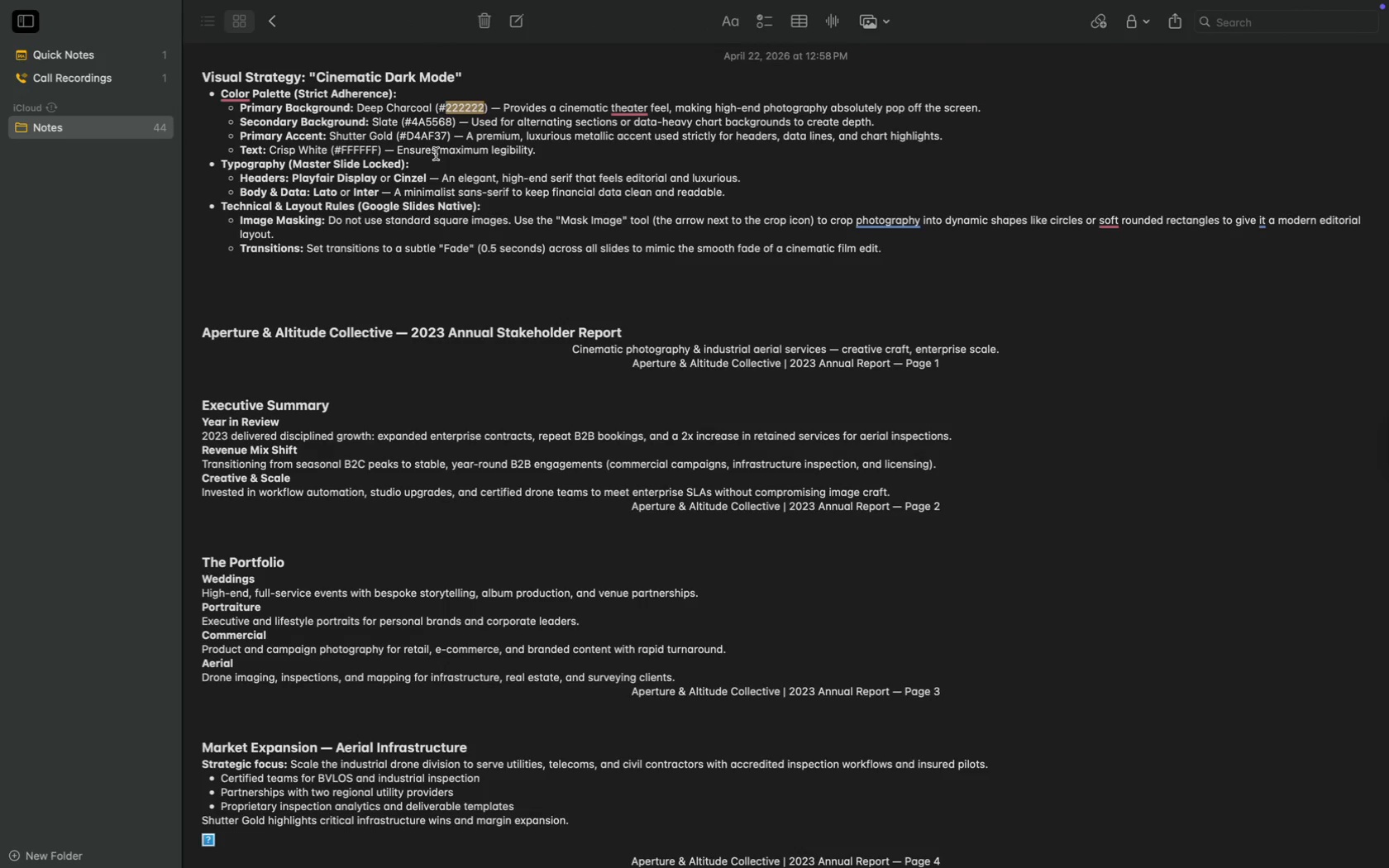 
wait(6.69)
 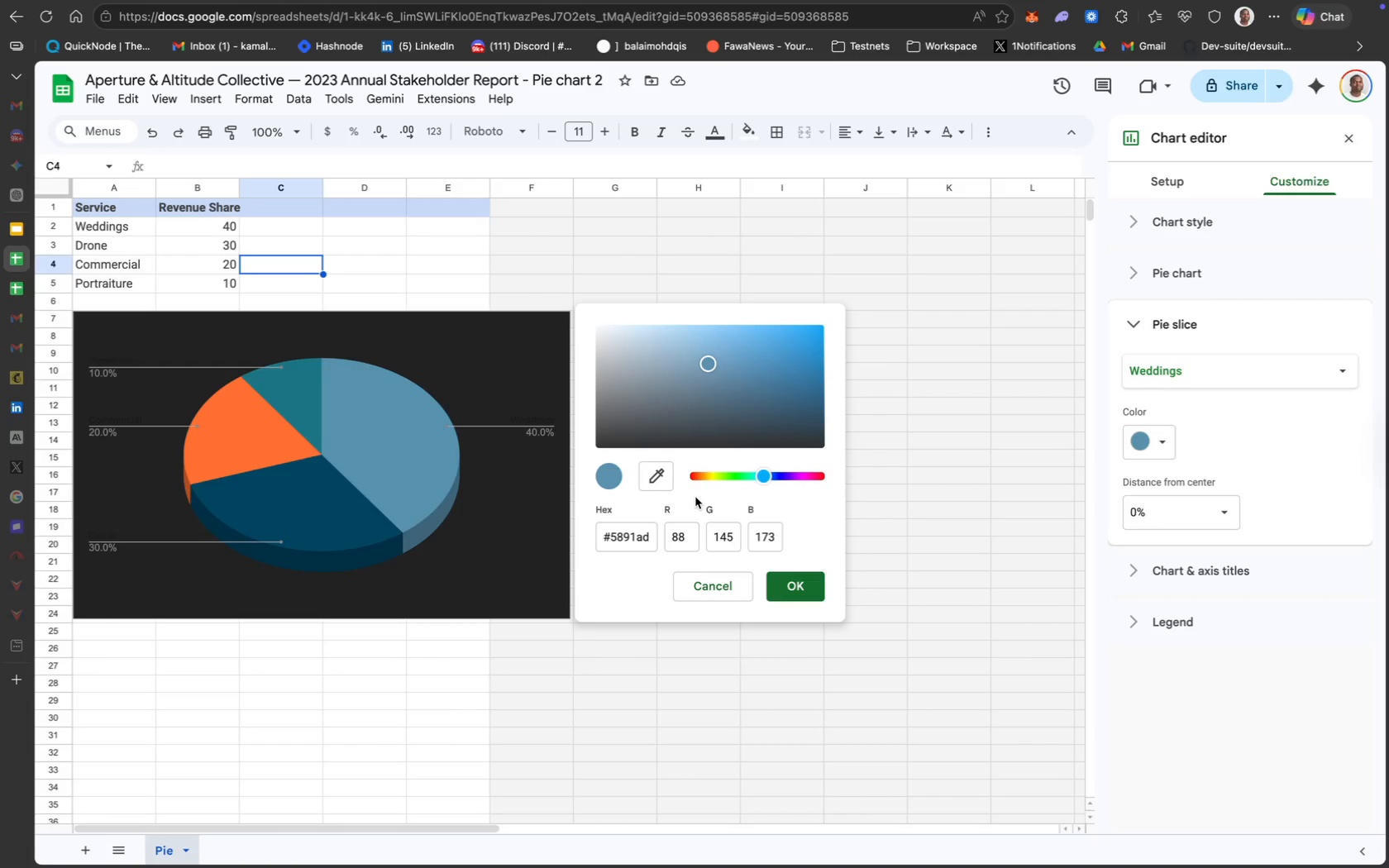 
double_click([439, 134])
 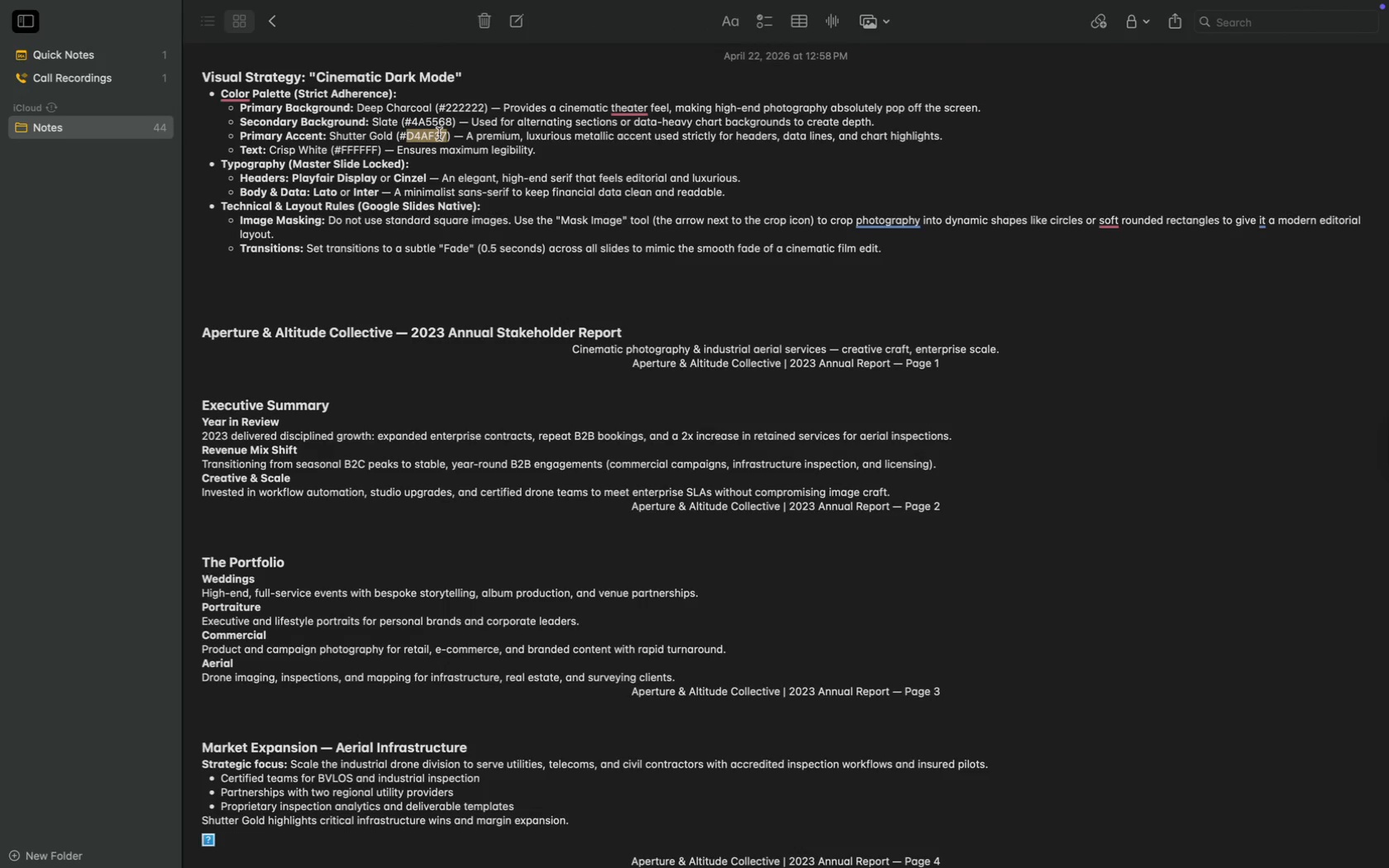 
key(Meta+C)
 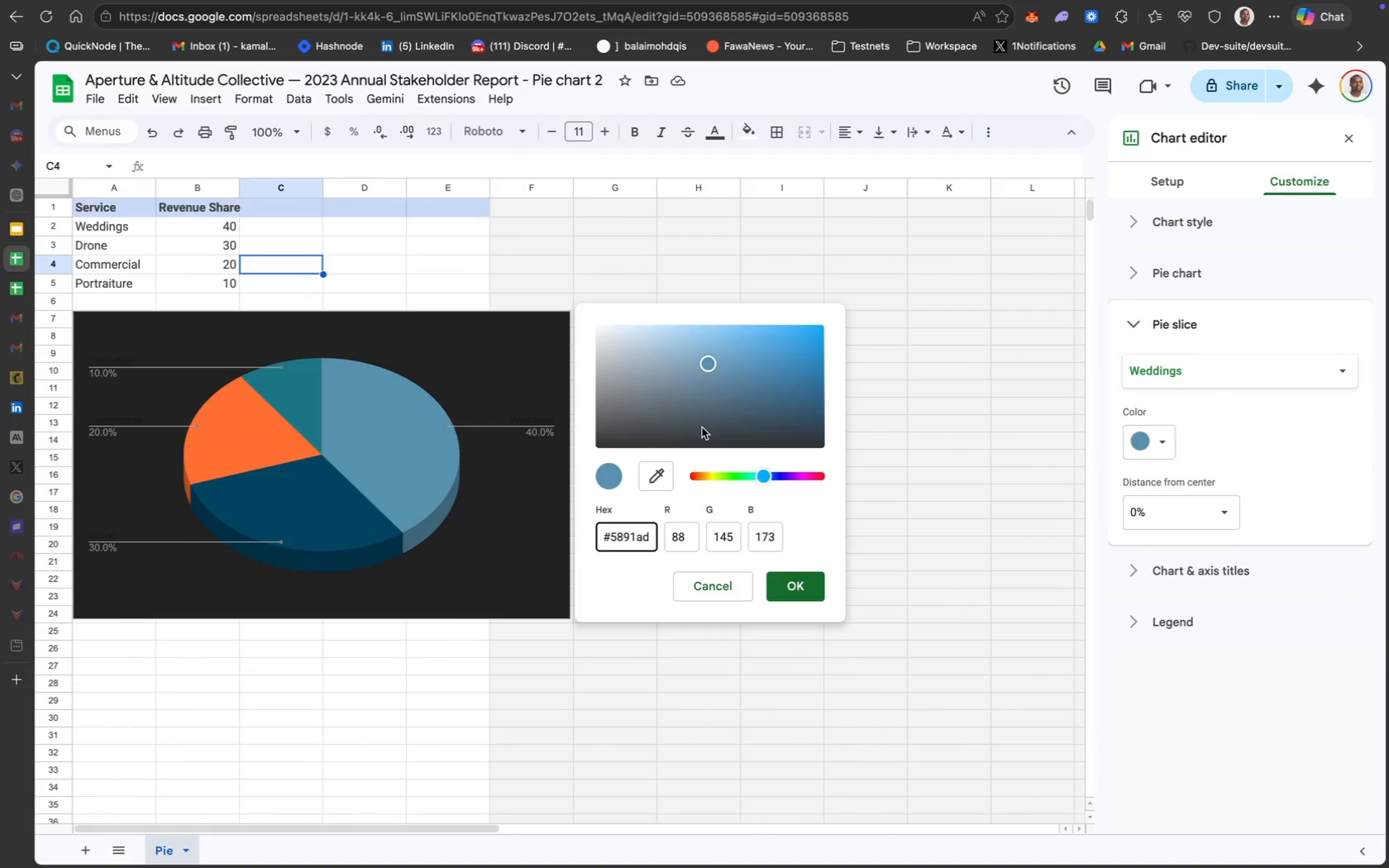 
key(Meta+A)
 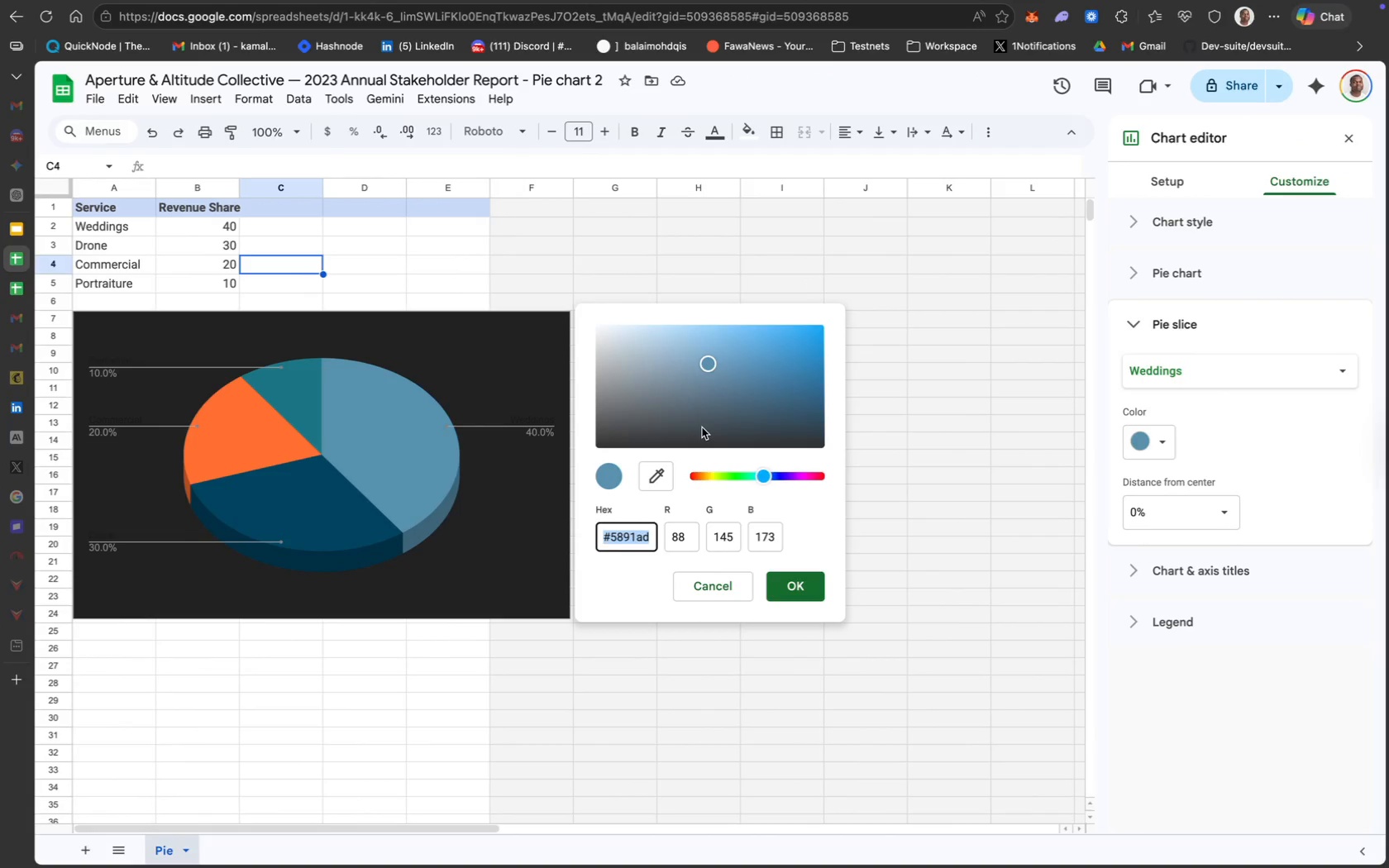 
key(Meta+V)
 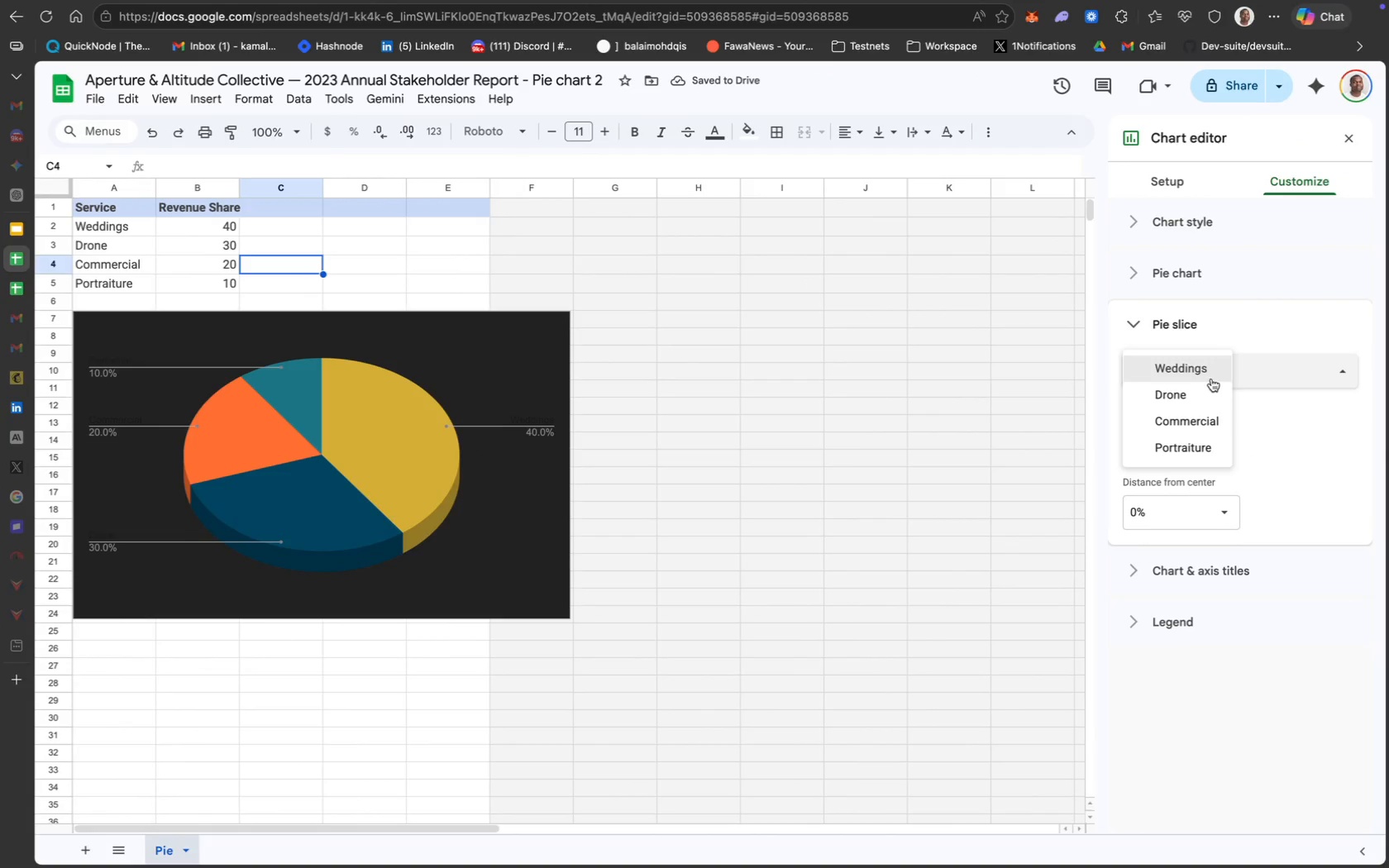 
wait(5.03)
 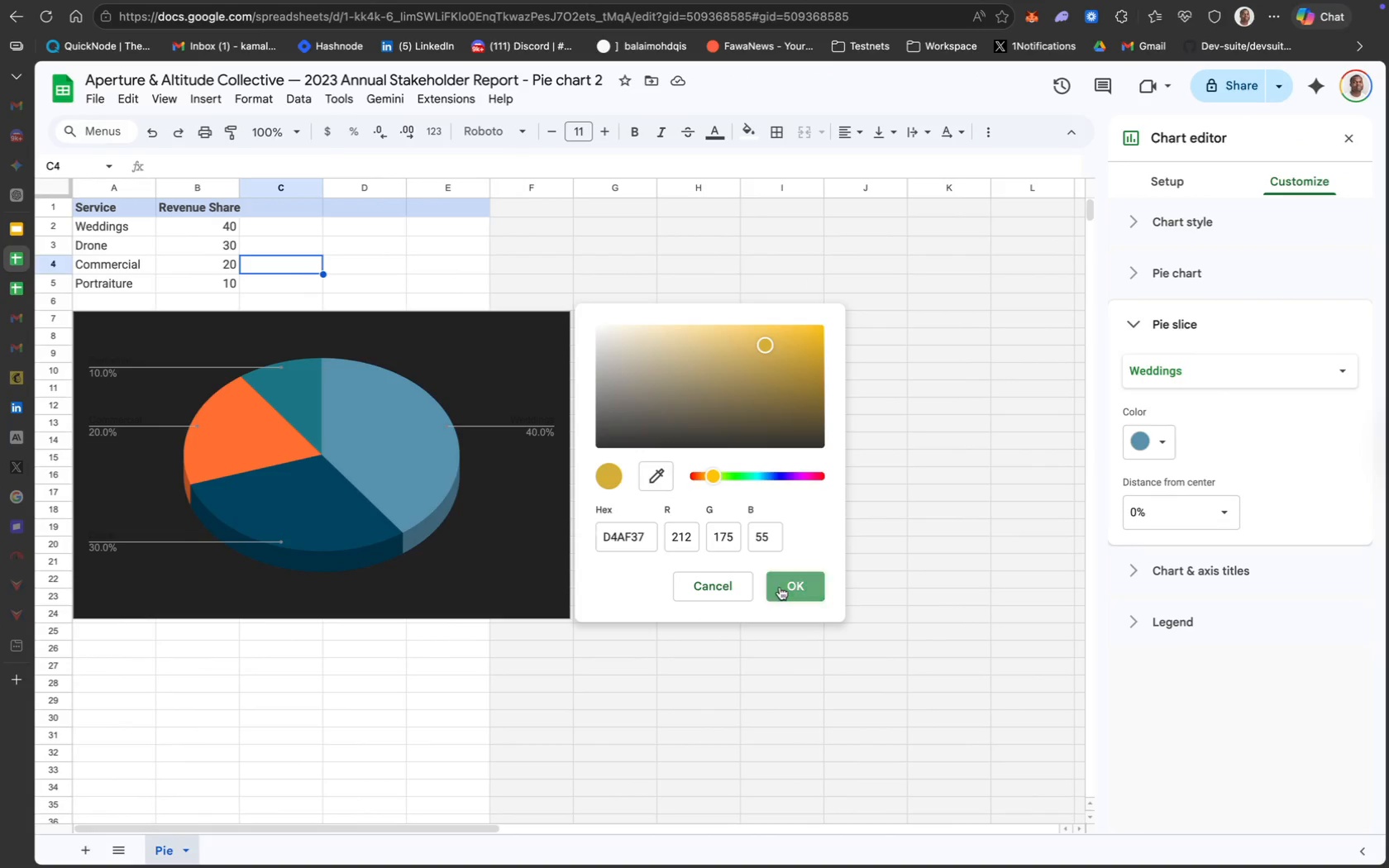 
left_click([1199, 398])
 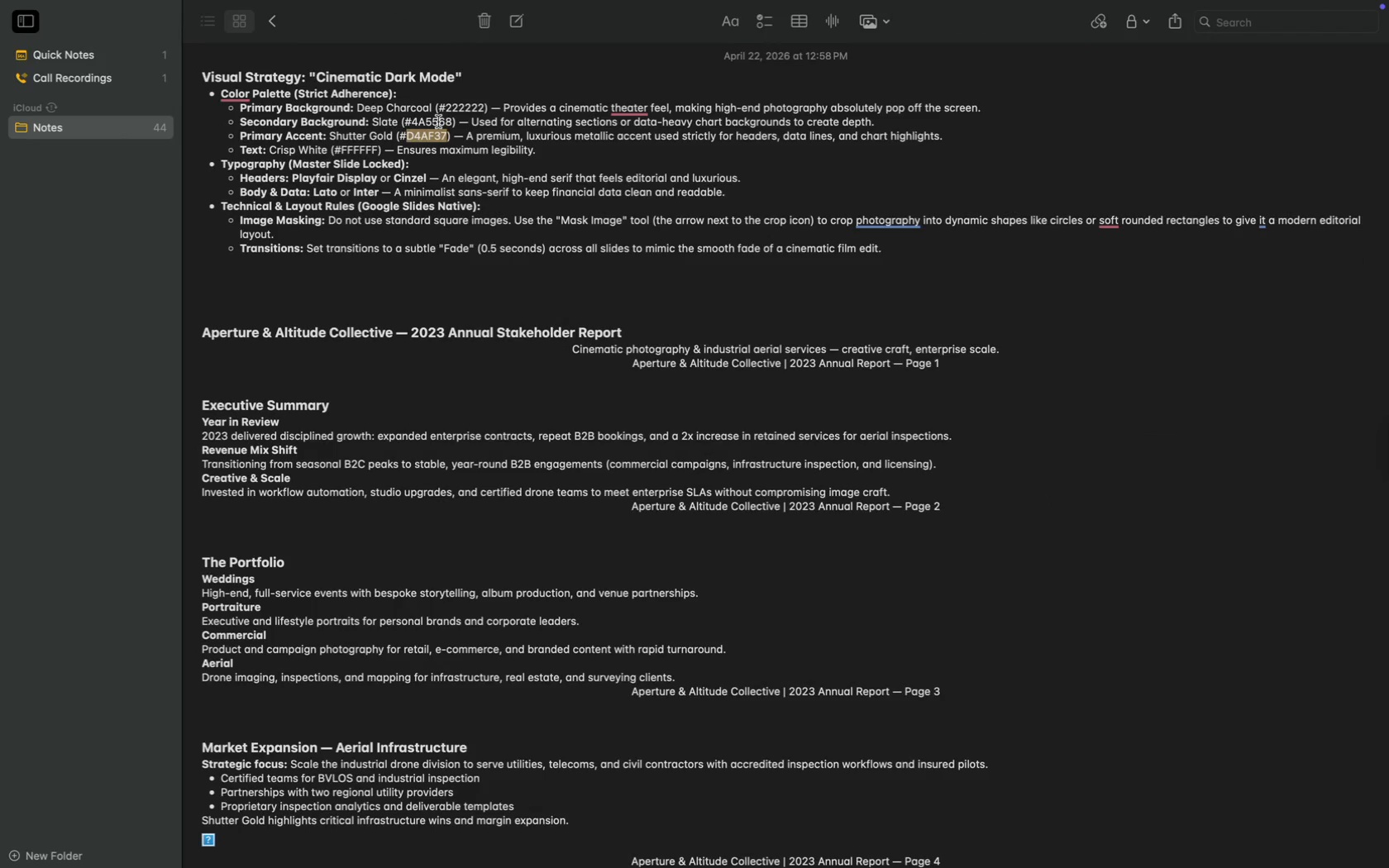 
wait(6.51)
 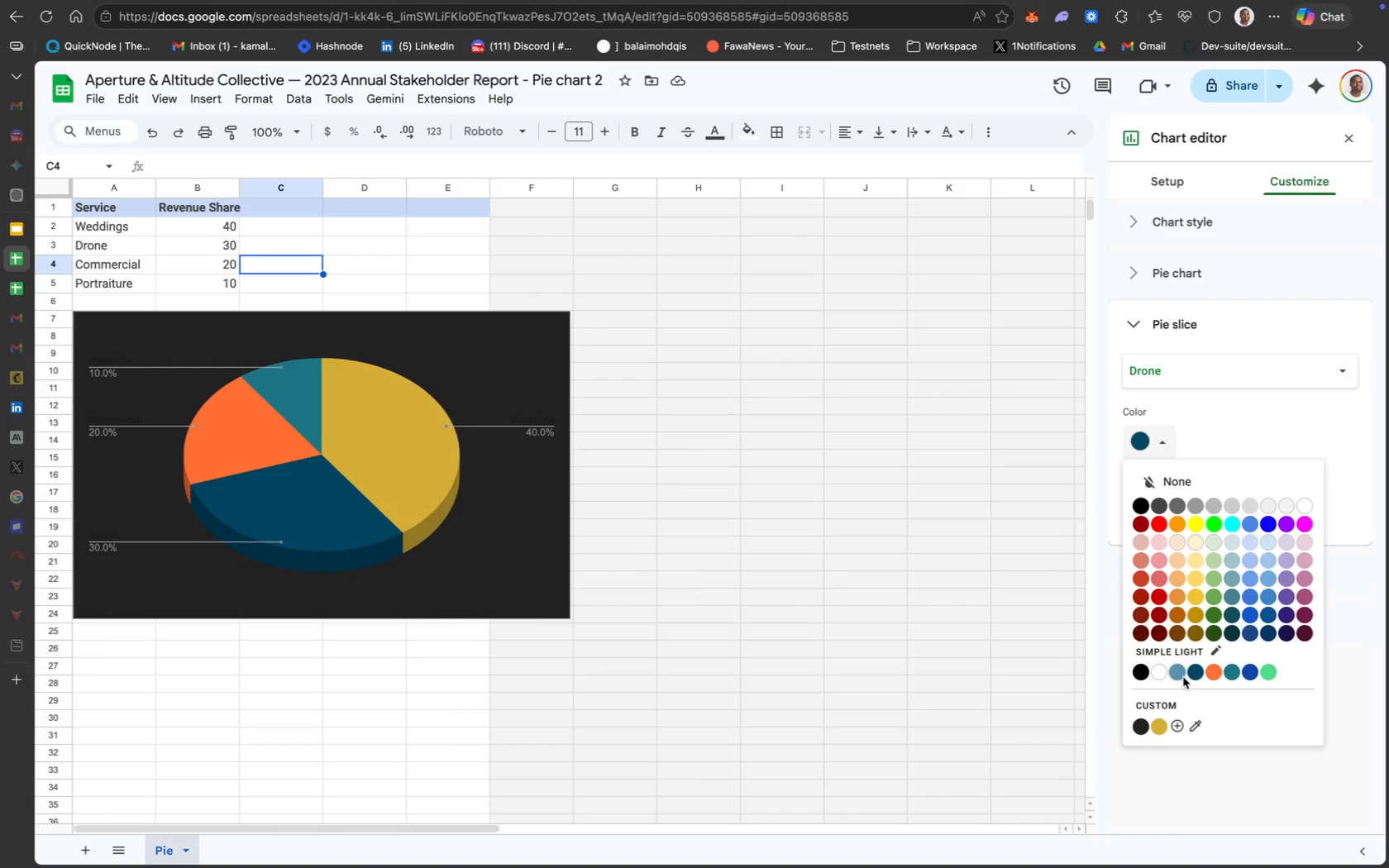 
key(Meta+C)
 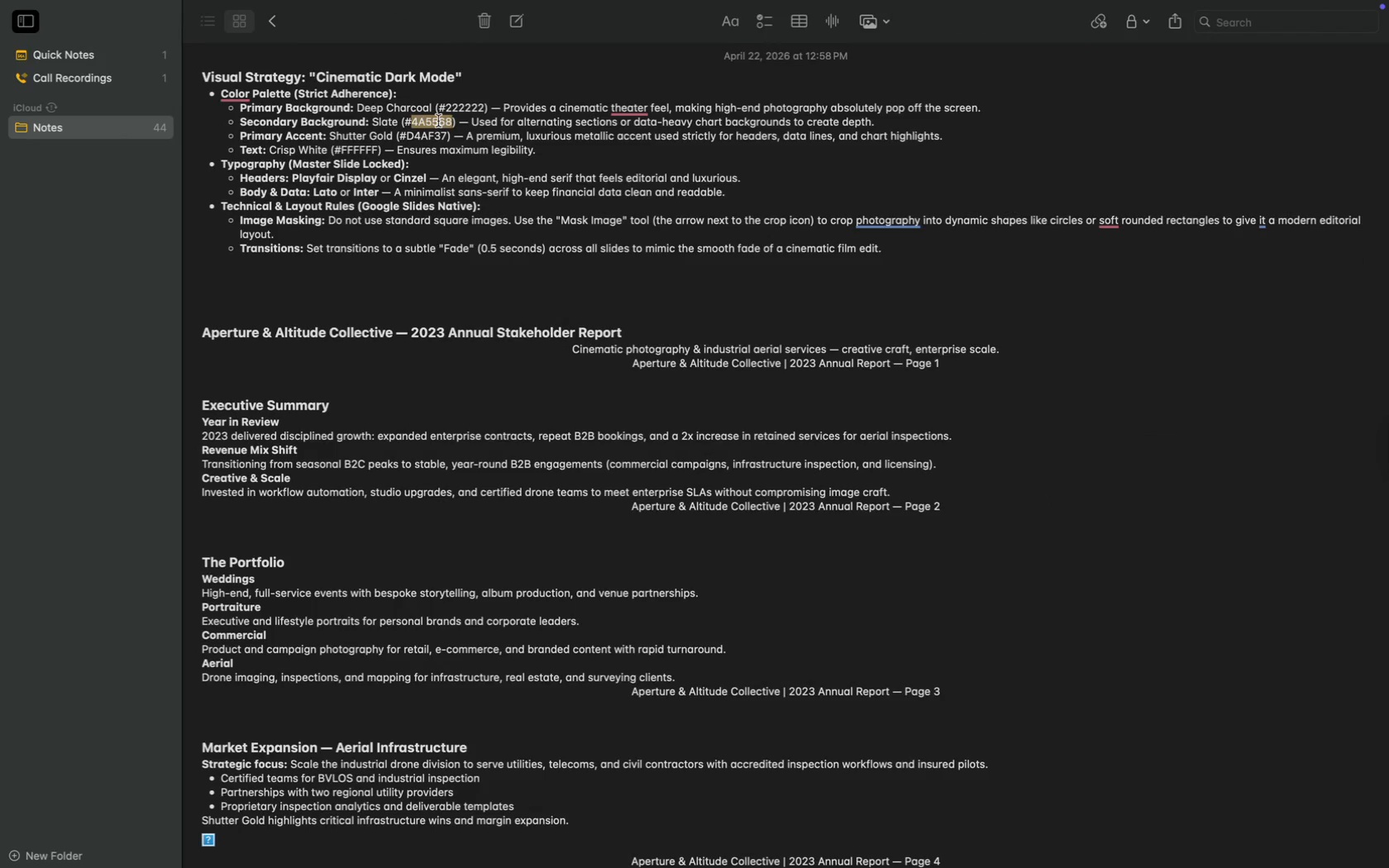 
key(Meta+C)
 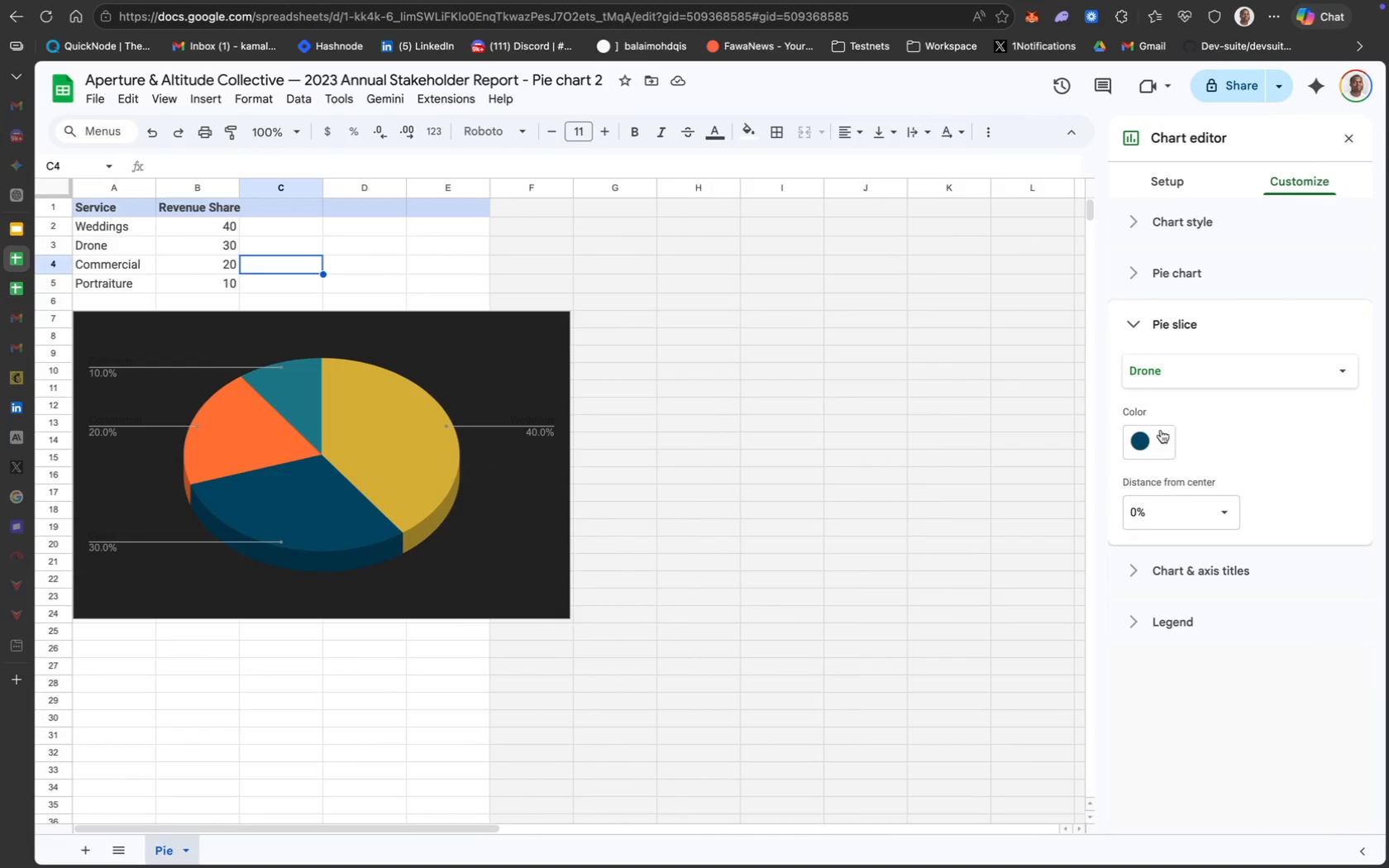 
left_click([1162, 438])
 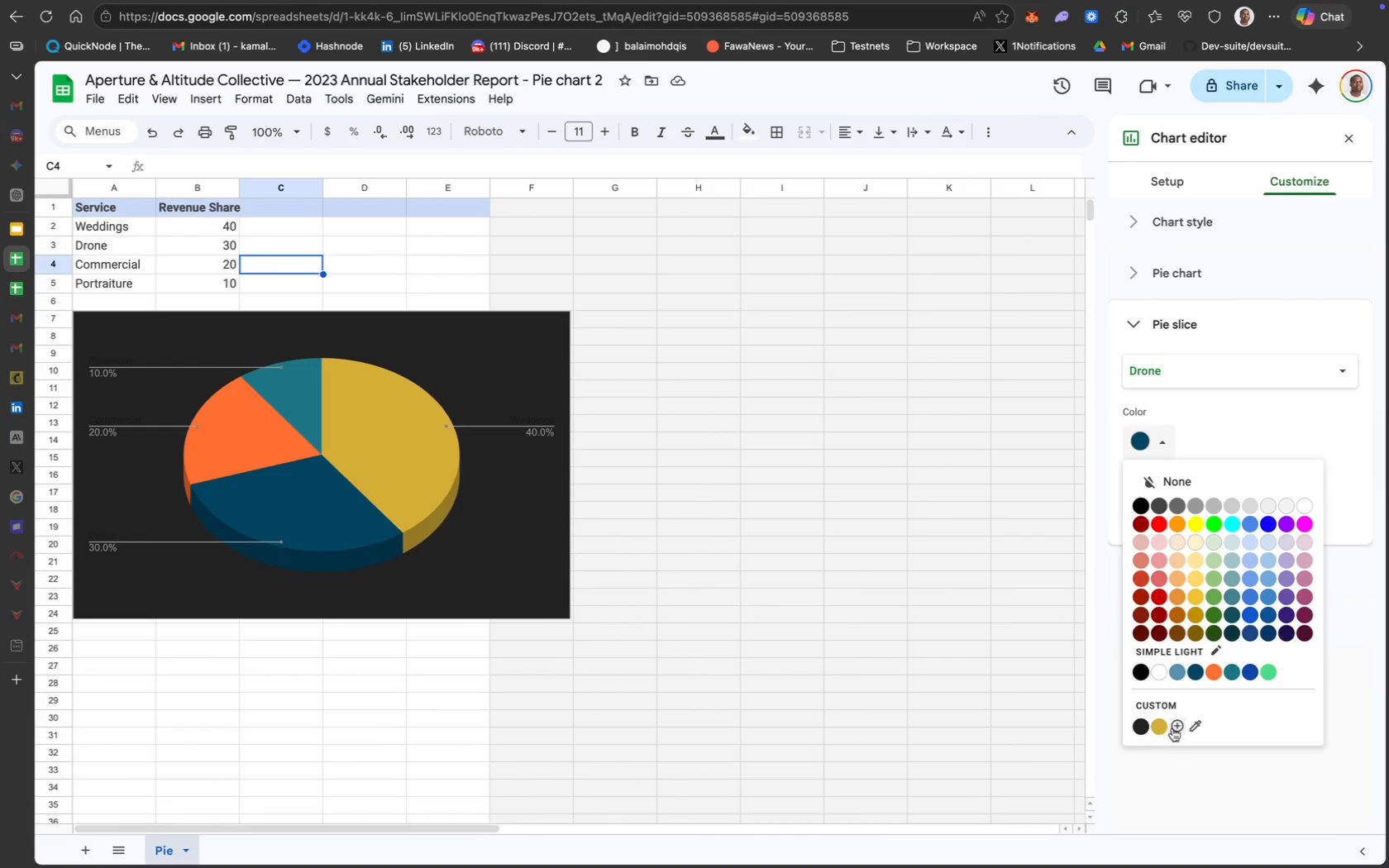 
left_click([1177, 726])
 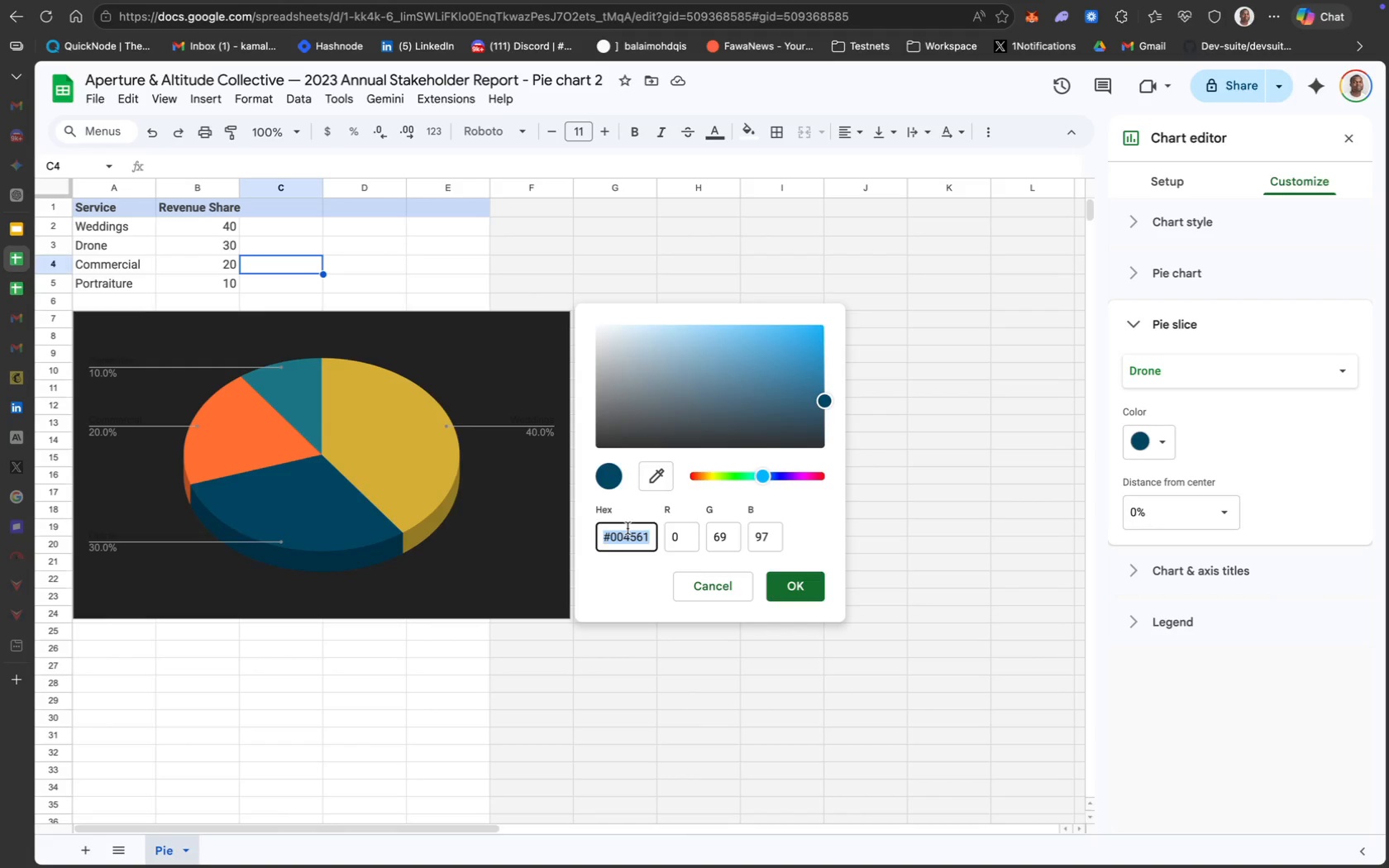 
key(Meta+V)
 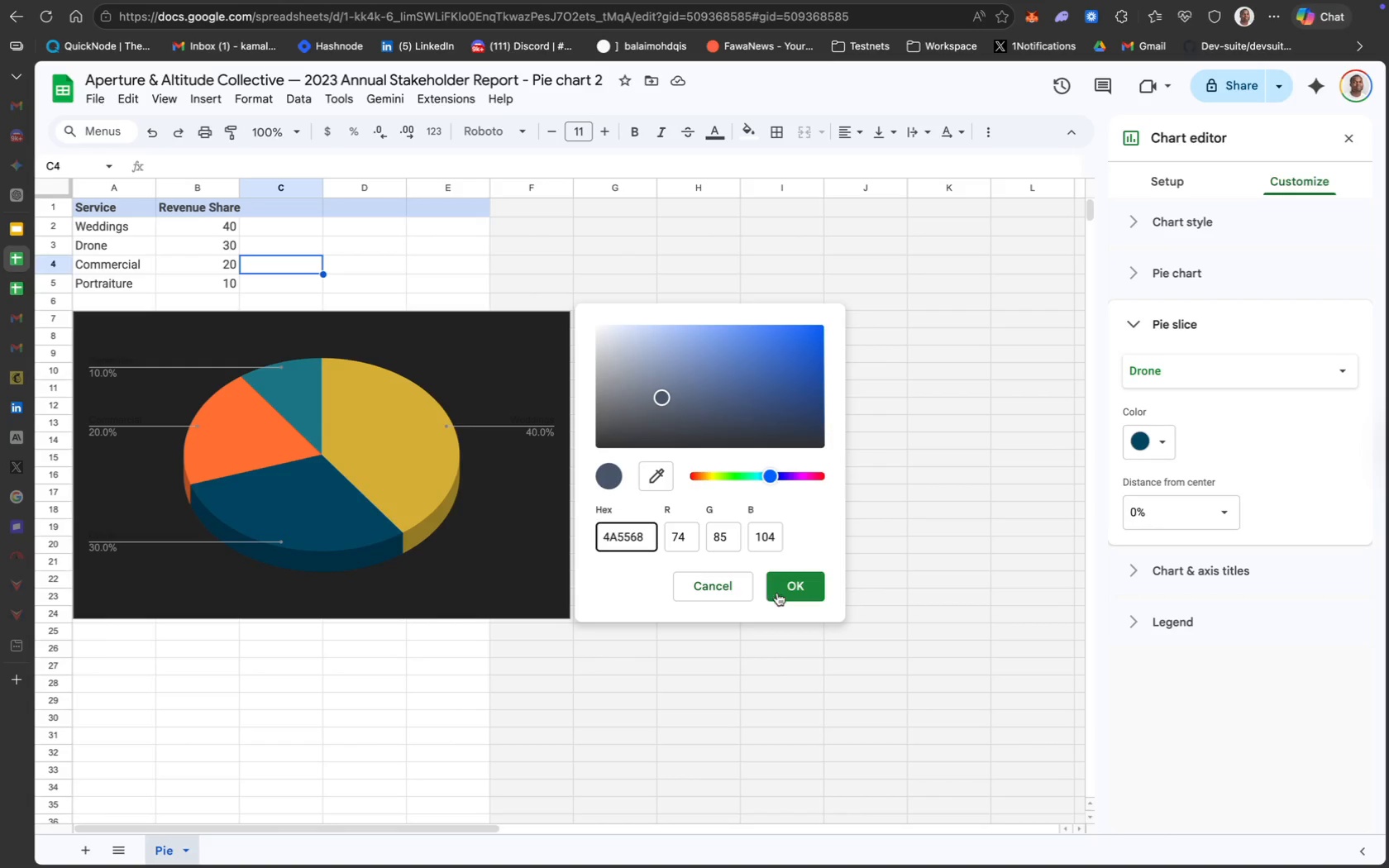 
left_click([778, 592])
 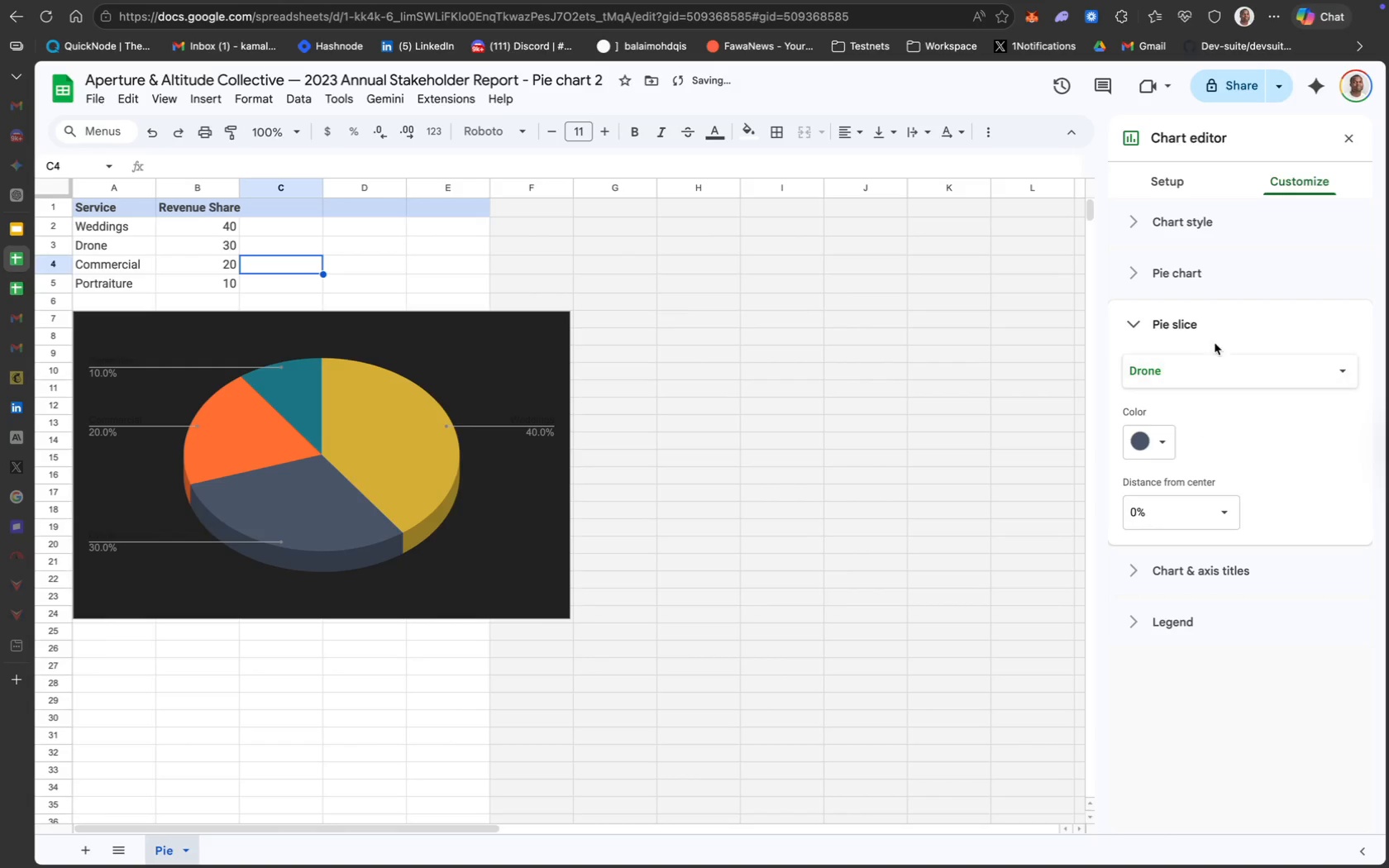 
left_click([1236, 371])
 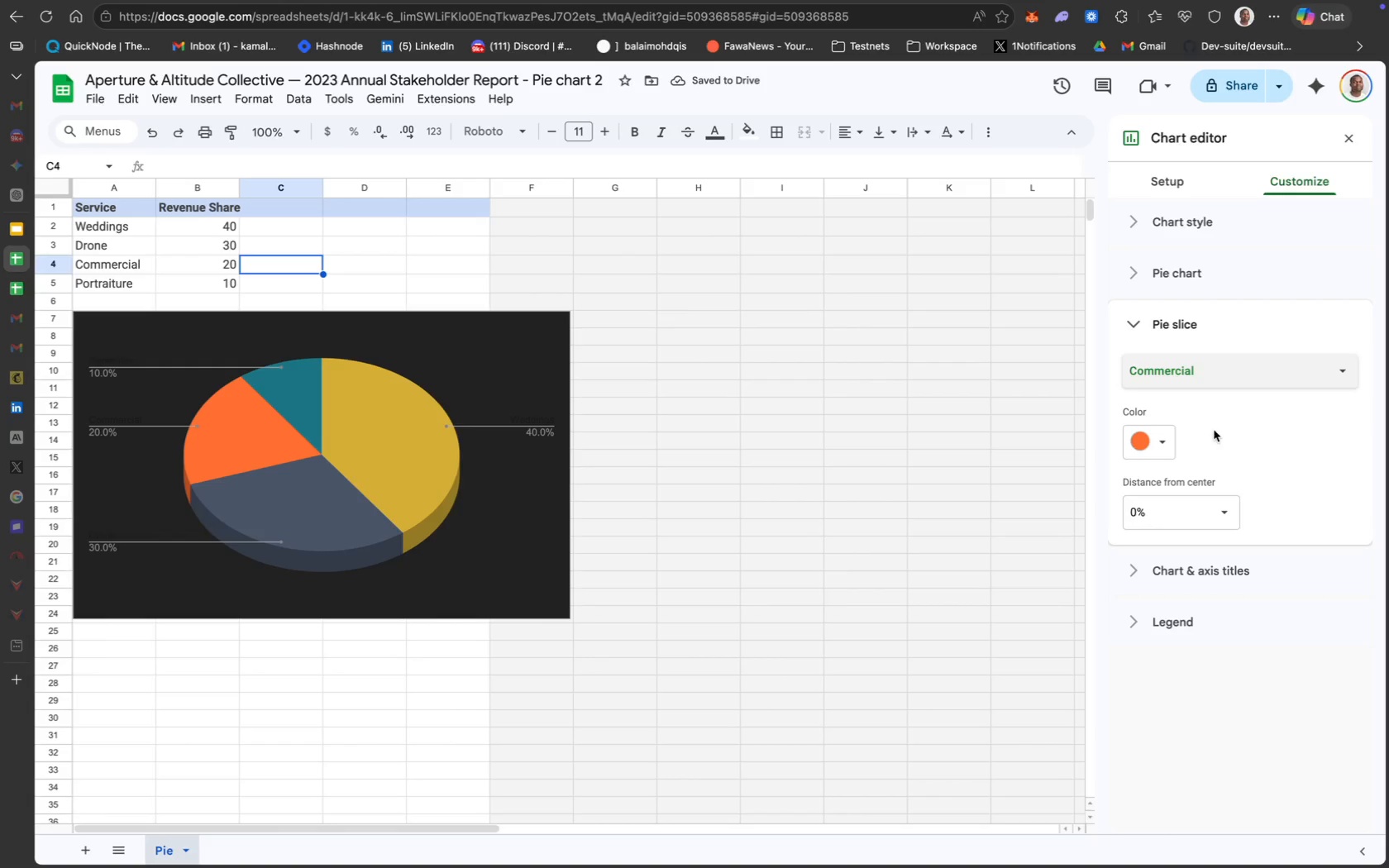 
mouse_move([1166, 460])
 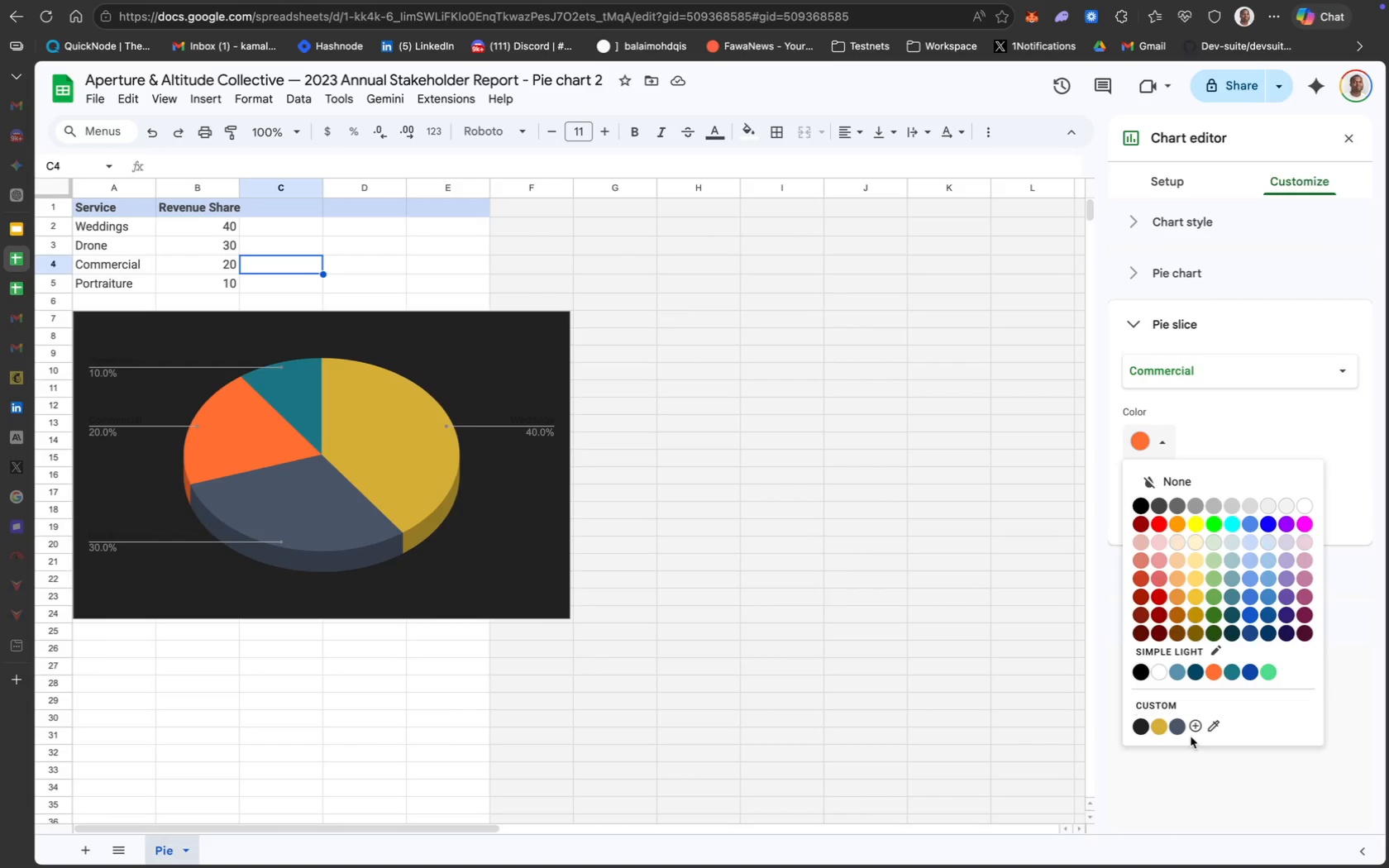 
mouse_move([1162, 710])
 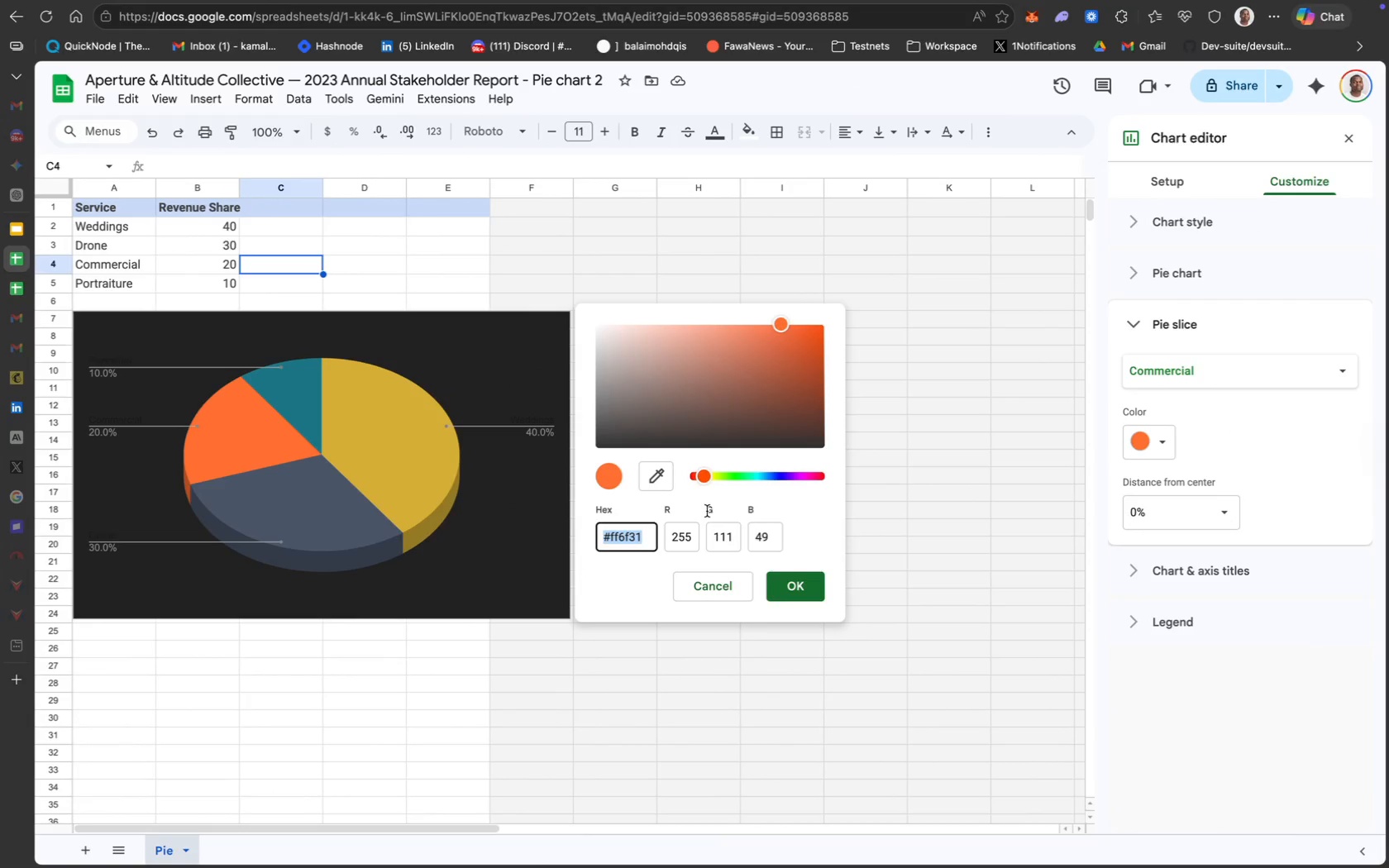 
type(fffffff)
 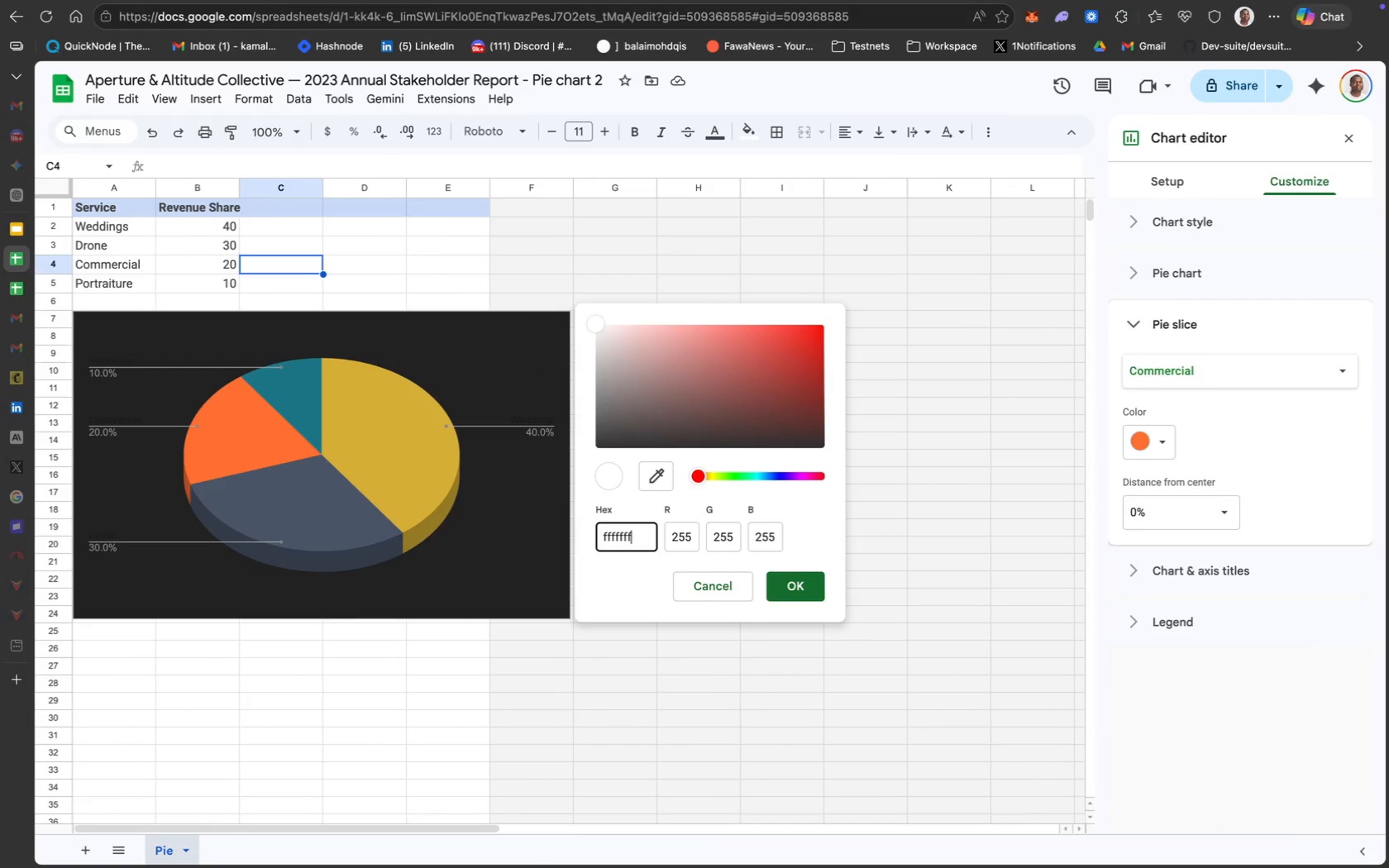 
hold_key(key=ShiftRight, duration=0.61)
 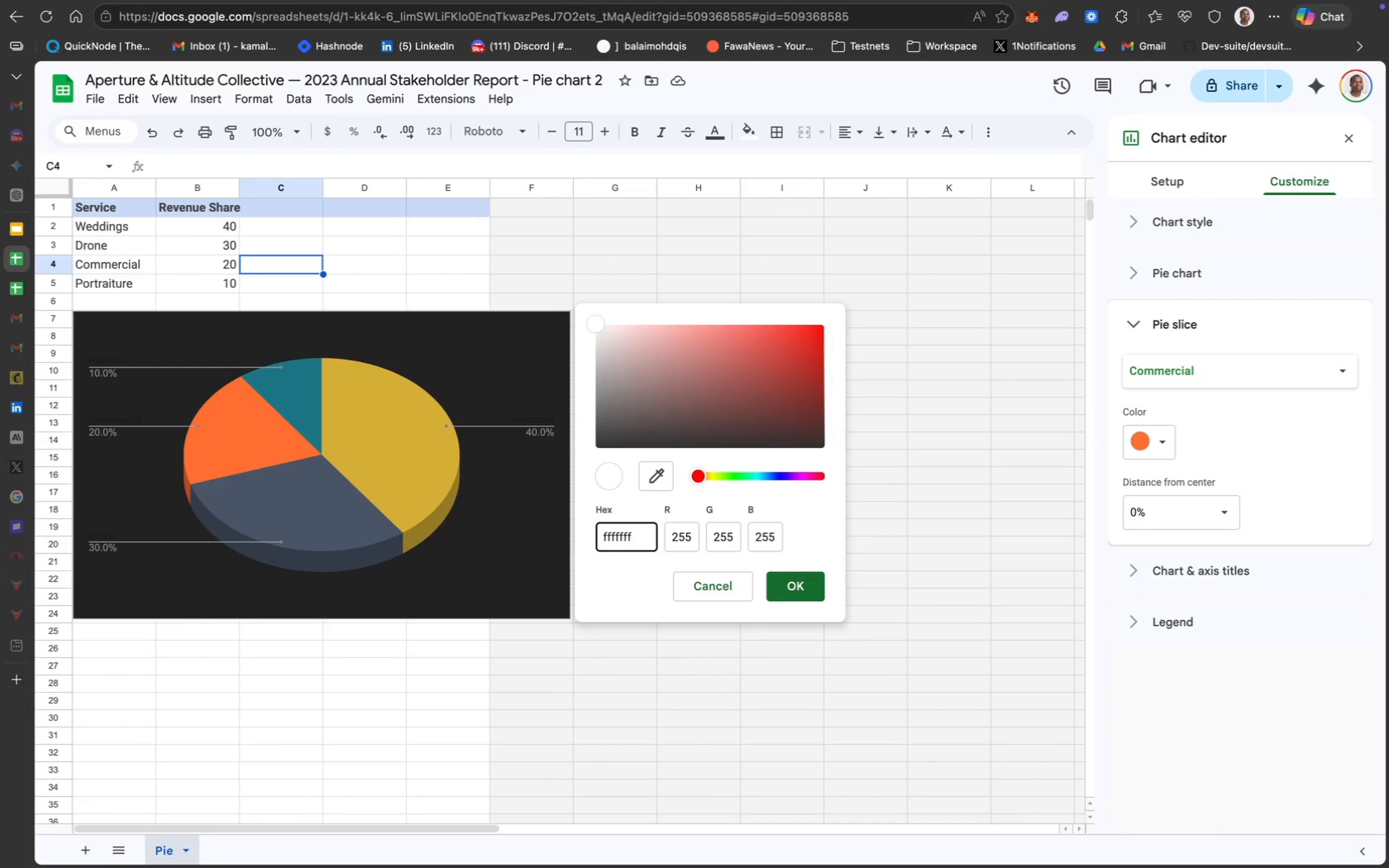 
key(Meta+A)
 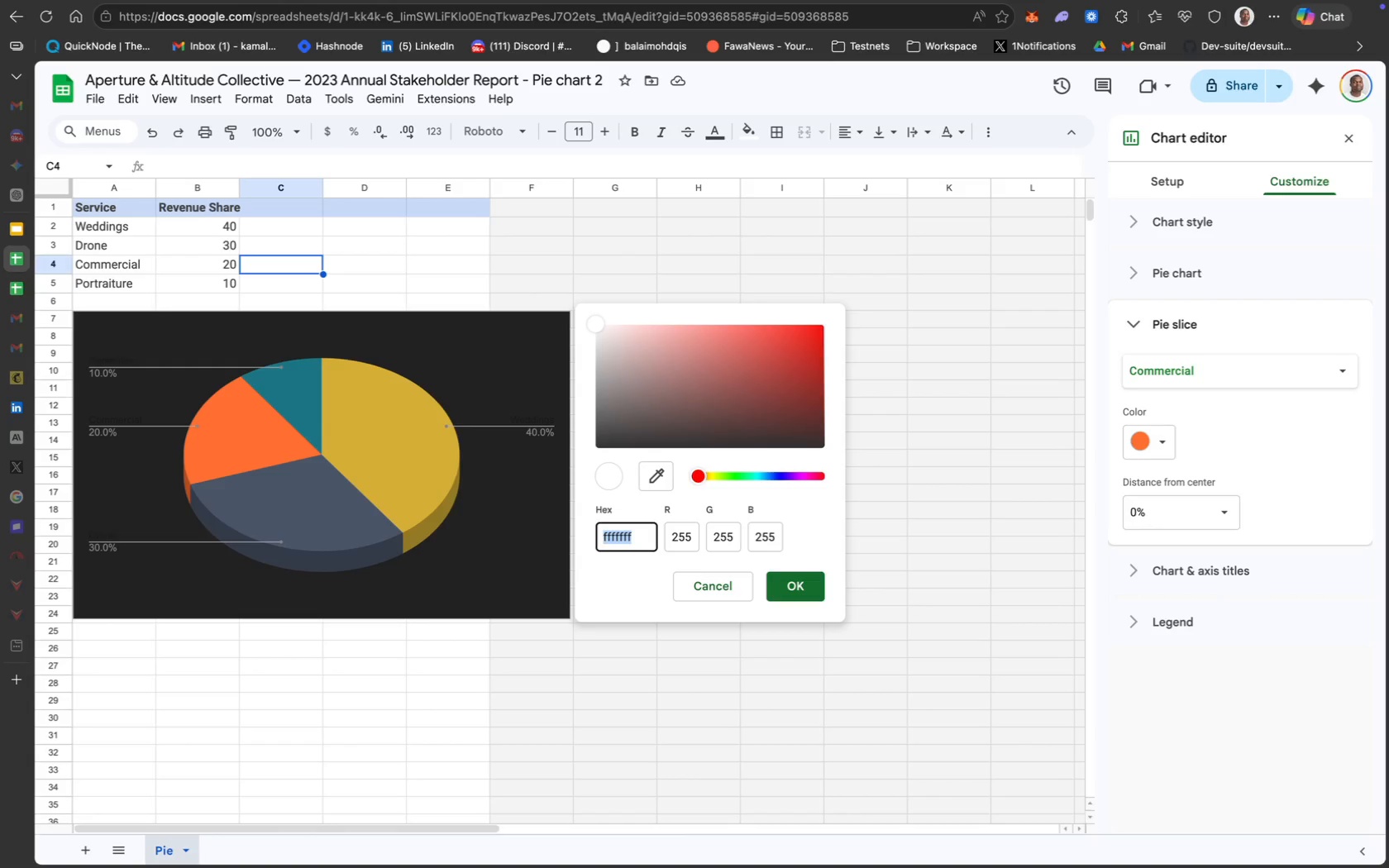 
type(#ffffff)
 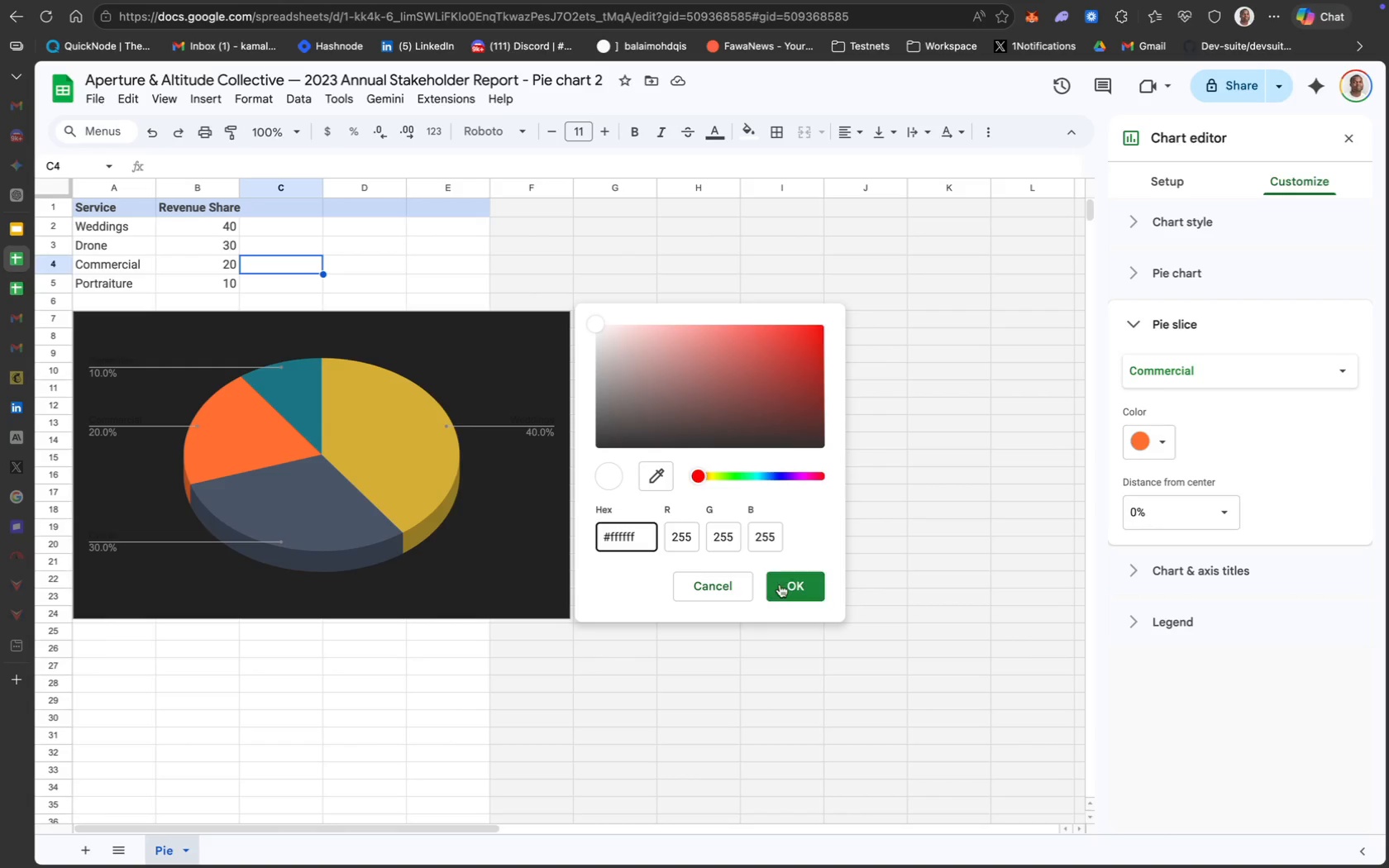 
left_click([780, 585])
 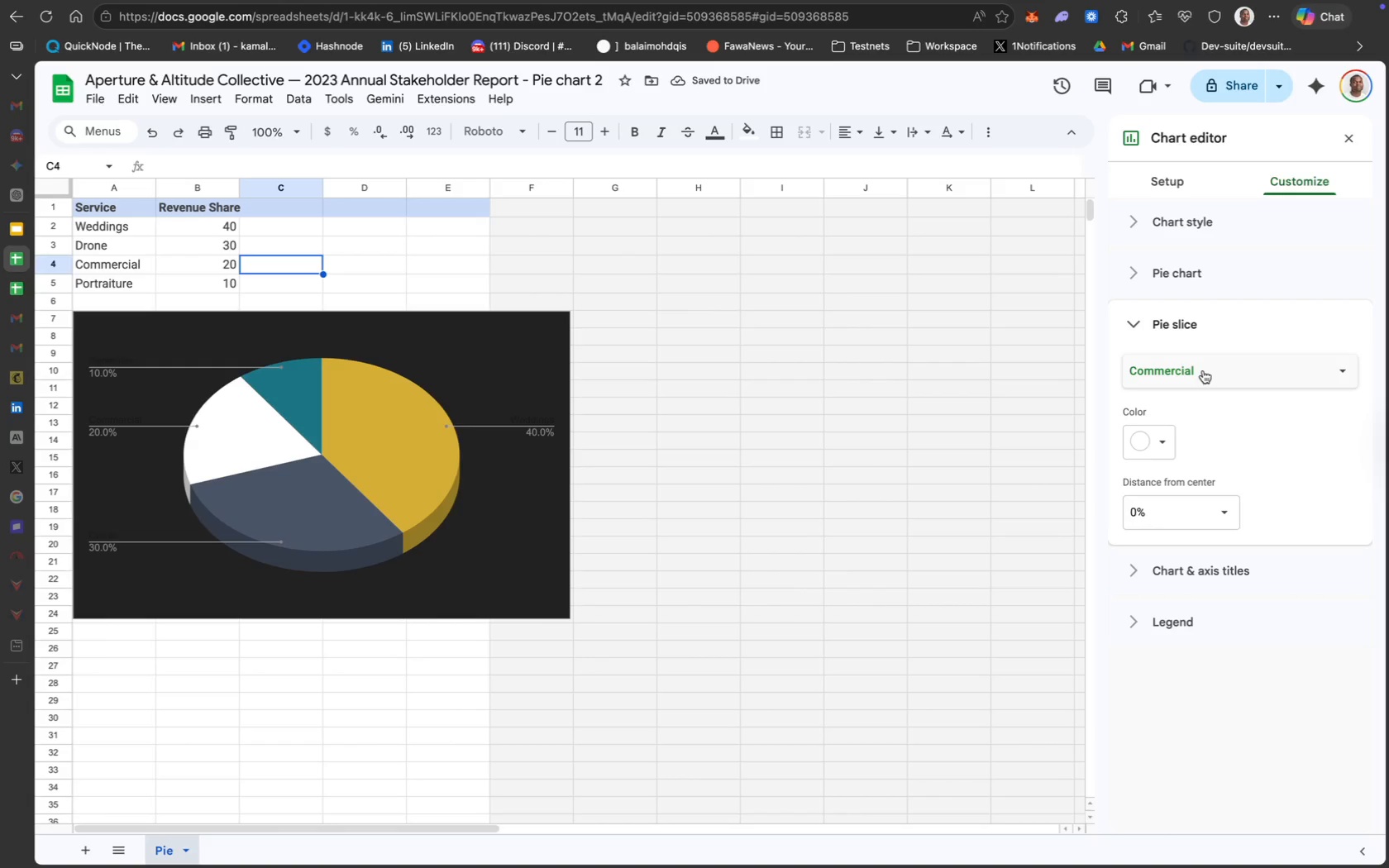 
left_click([1203, 373])
 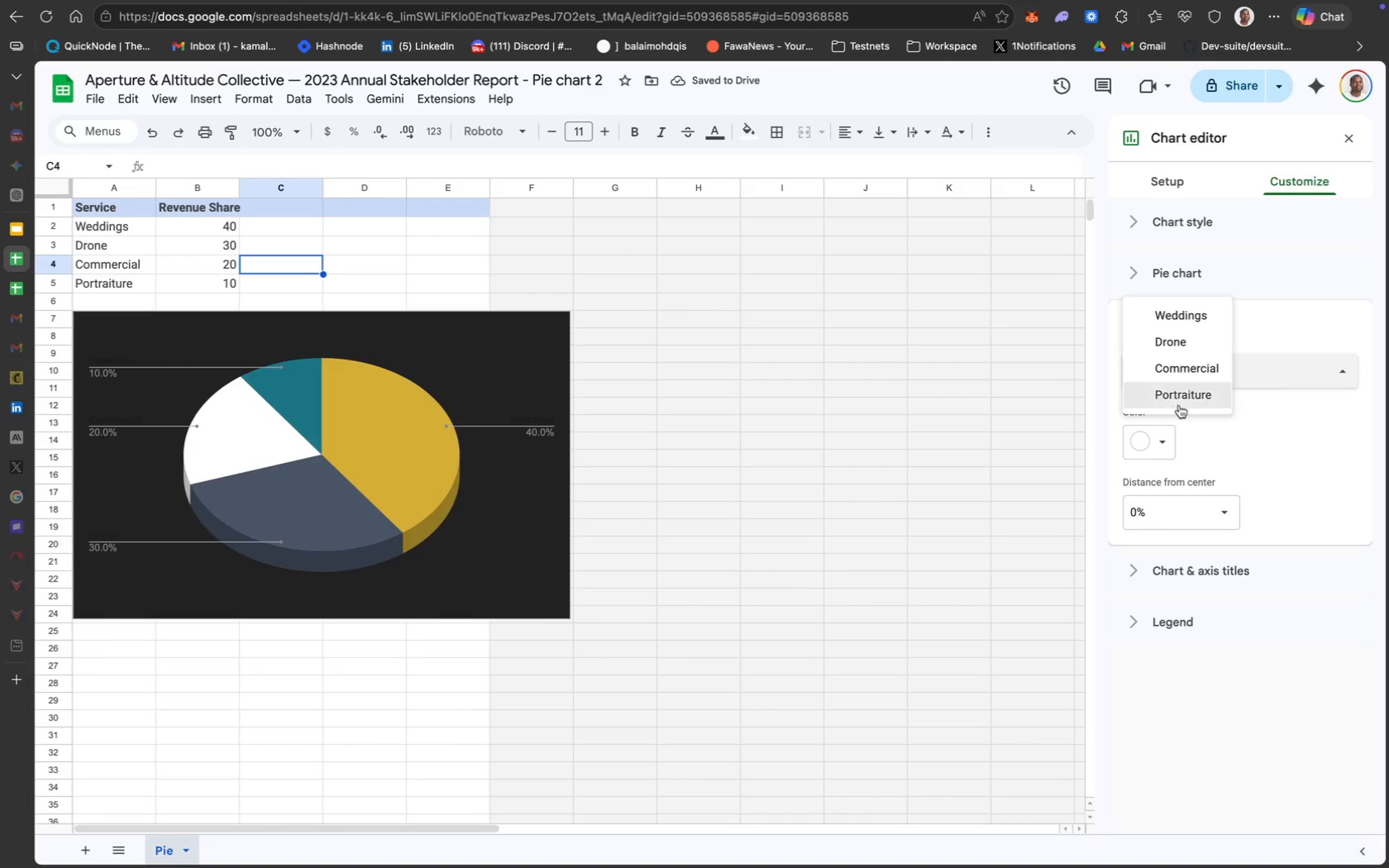 
left_click([1172, 398])
 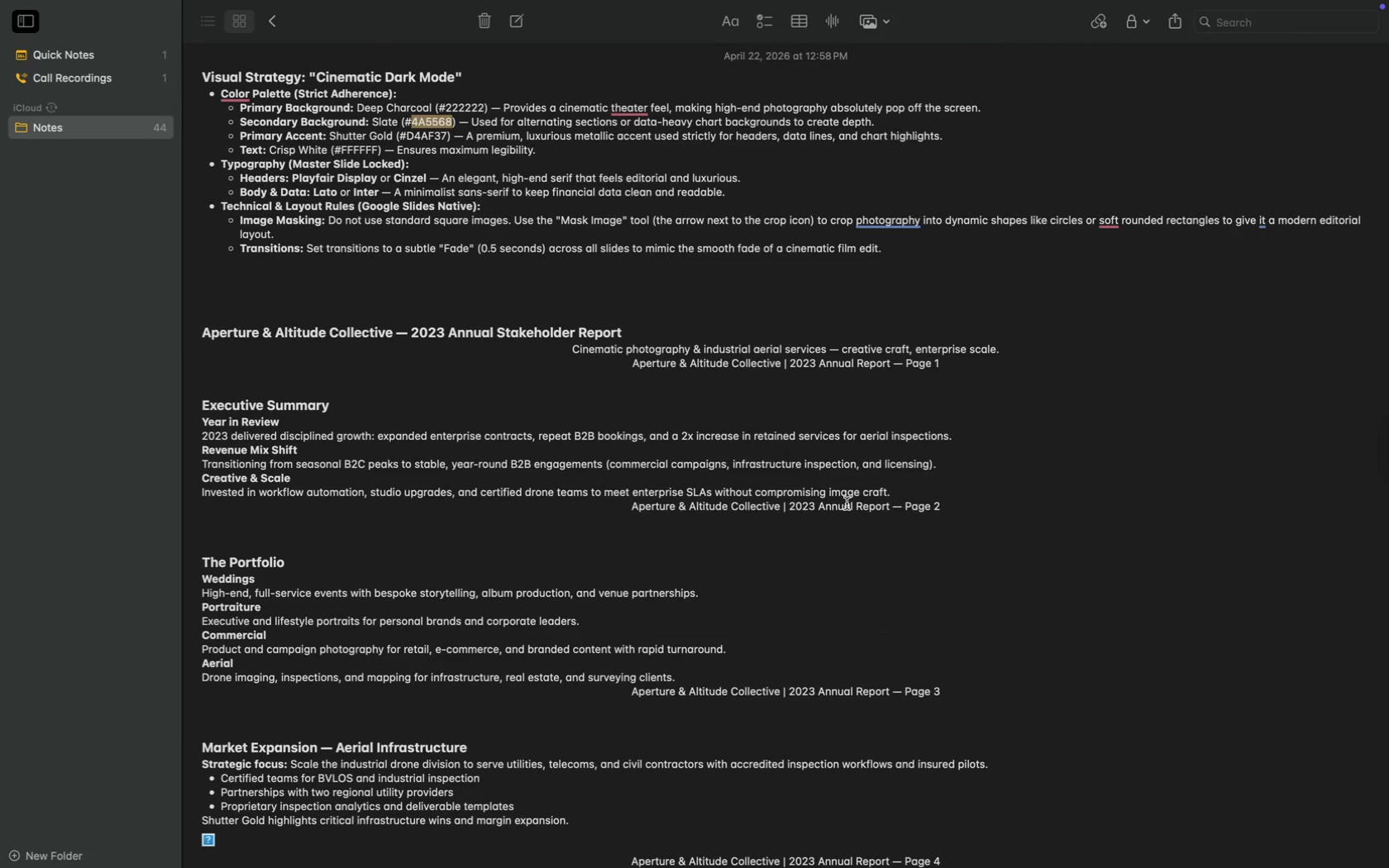 
wait(14.92)
 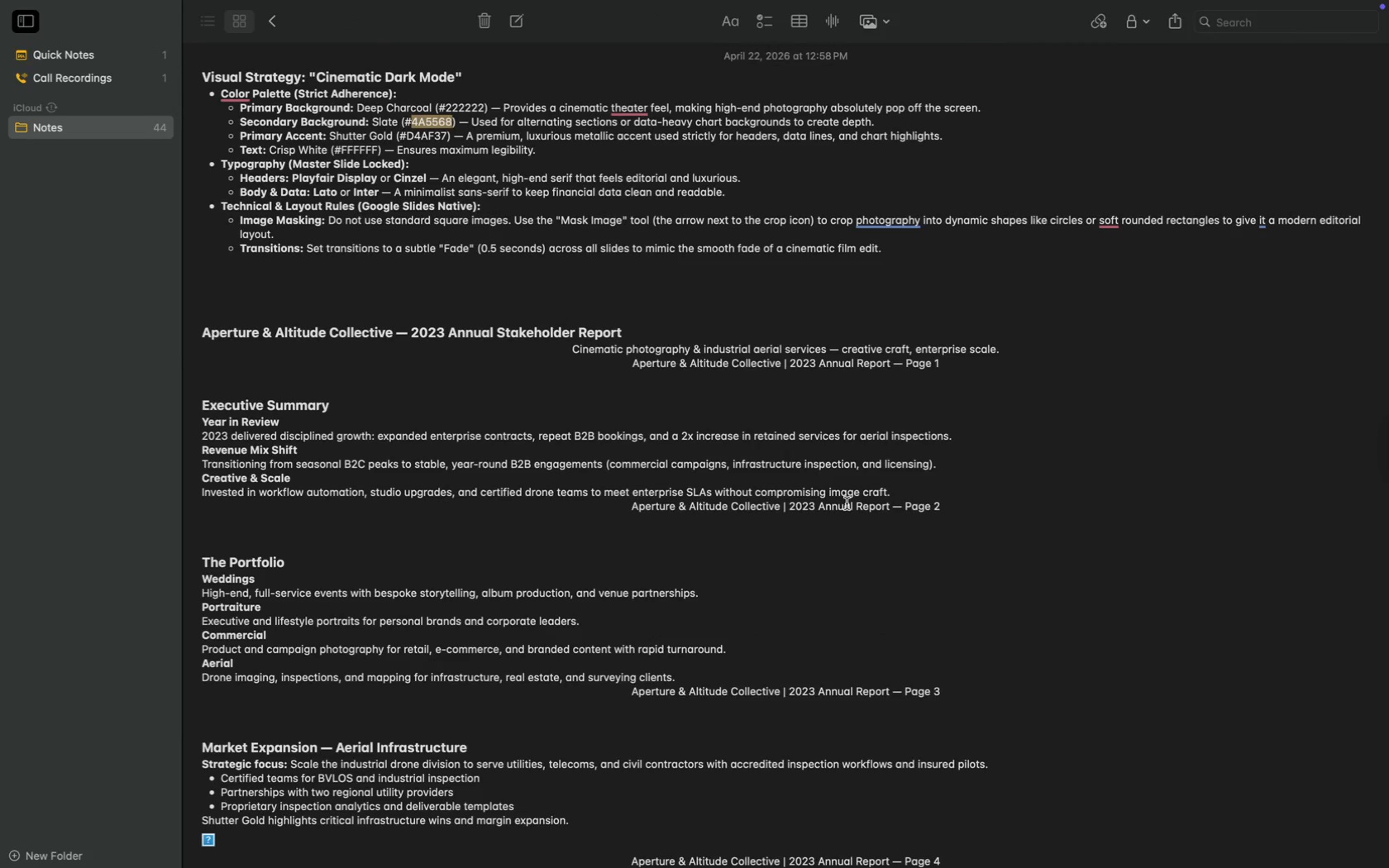 
left_click([1165, 442])
 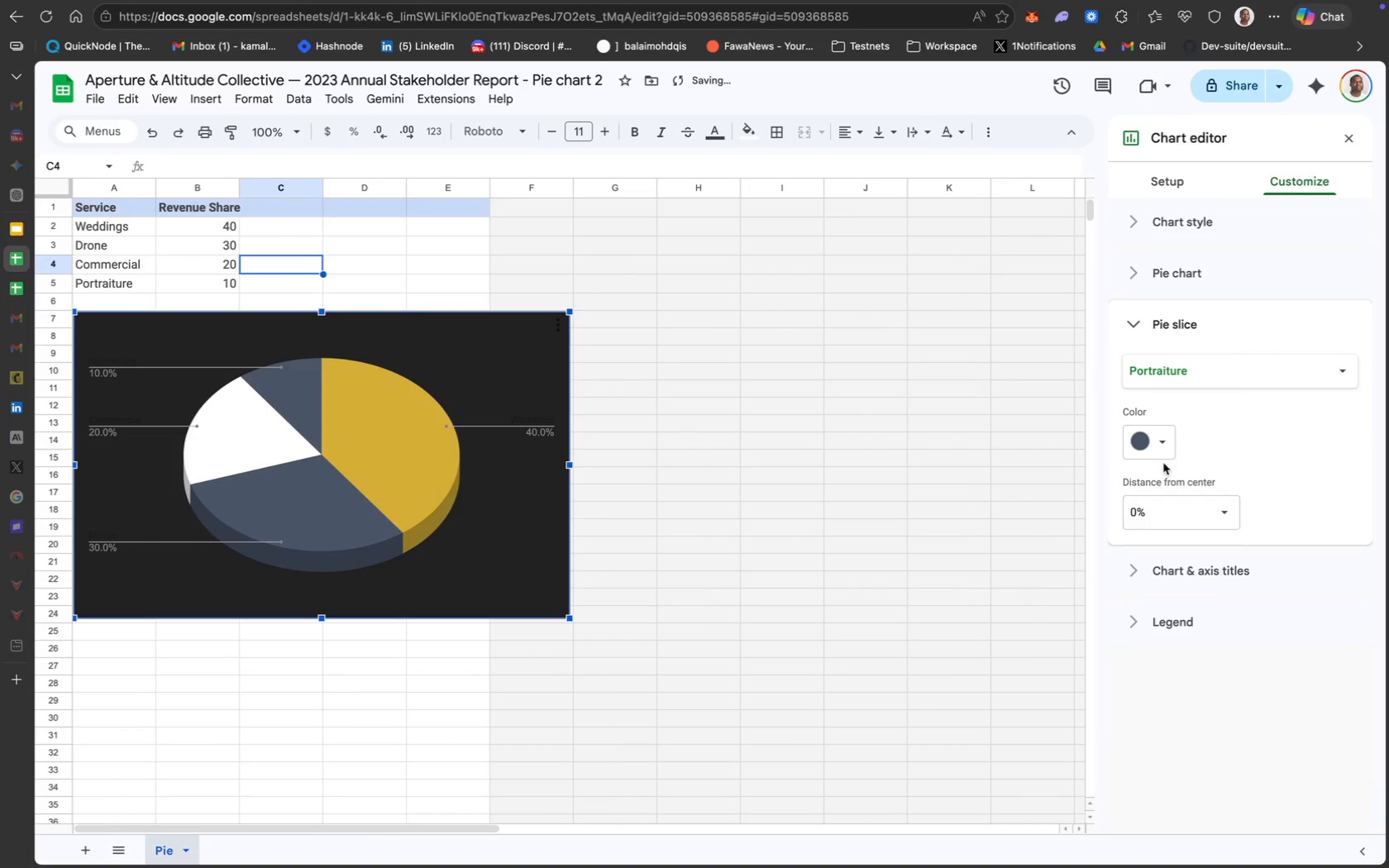 
wait(6.45)
 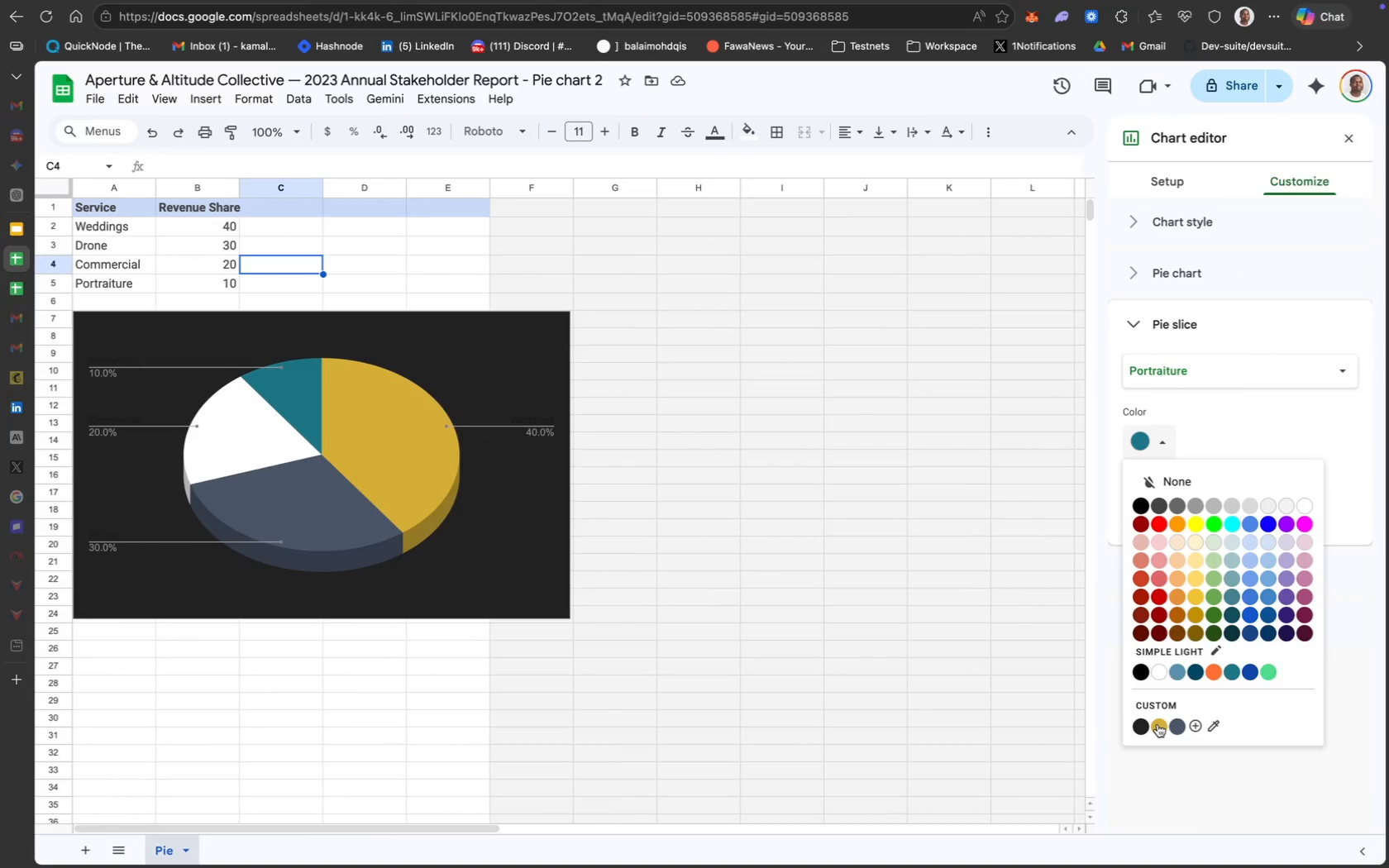 
left_click([1193, 730])
 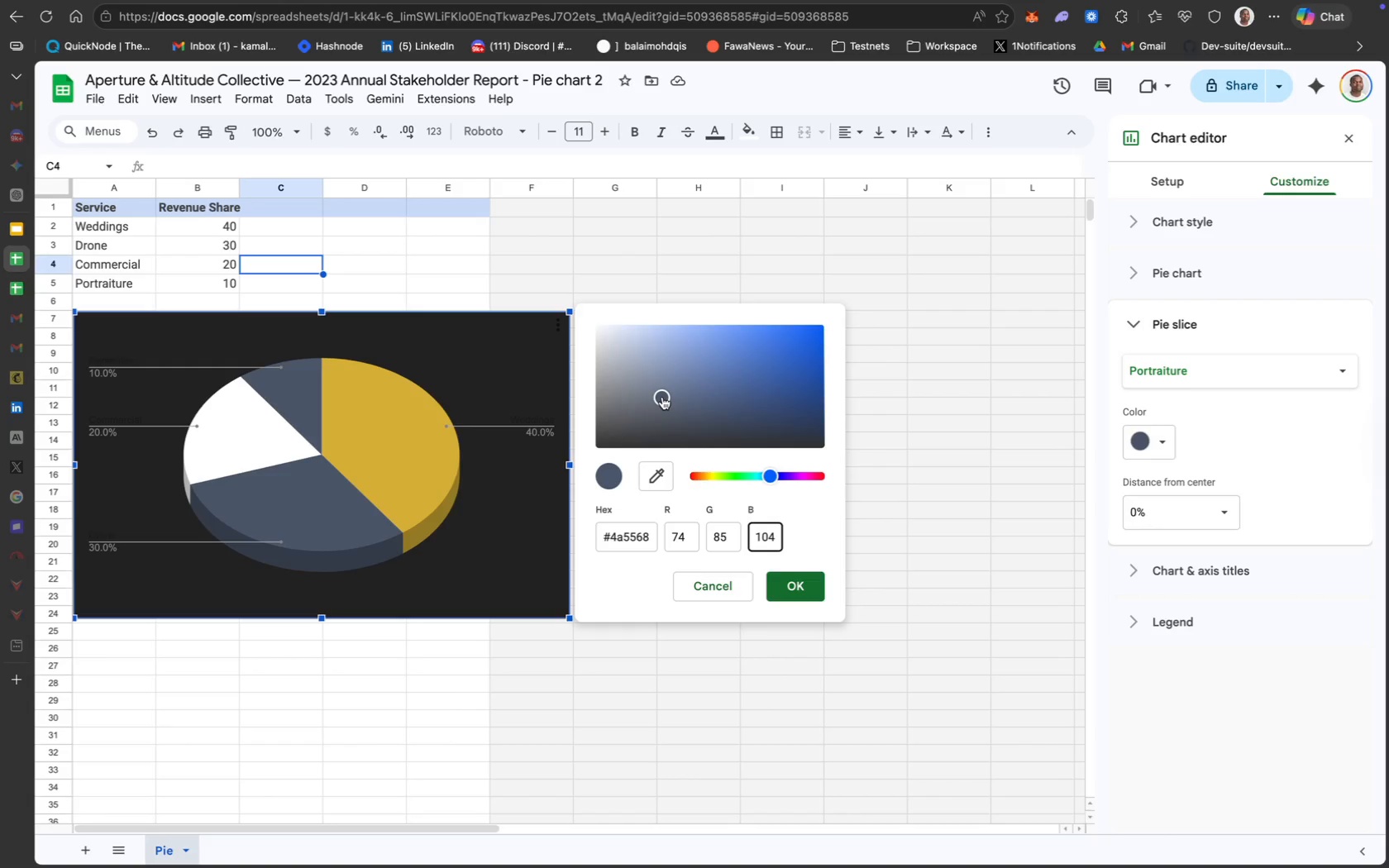 
left_click_drag(start_coordinate=[660, 398], to_coordinate=[644, 401])
 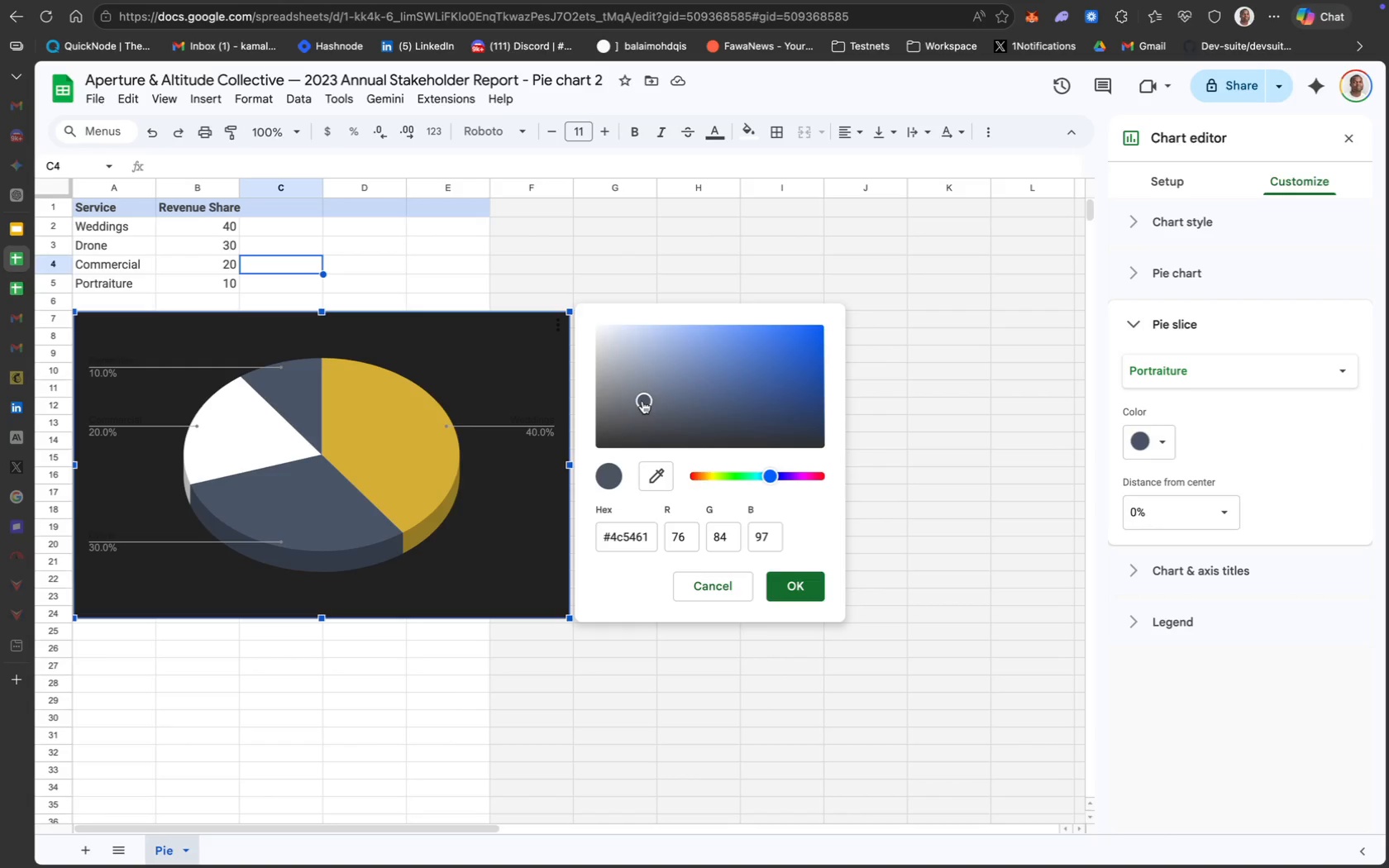 
left_click_drag(start_coordinate=[642, 401], to_coordinate=[619, 399])
 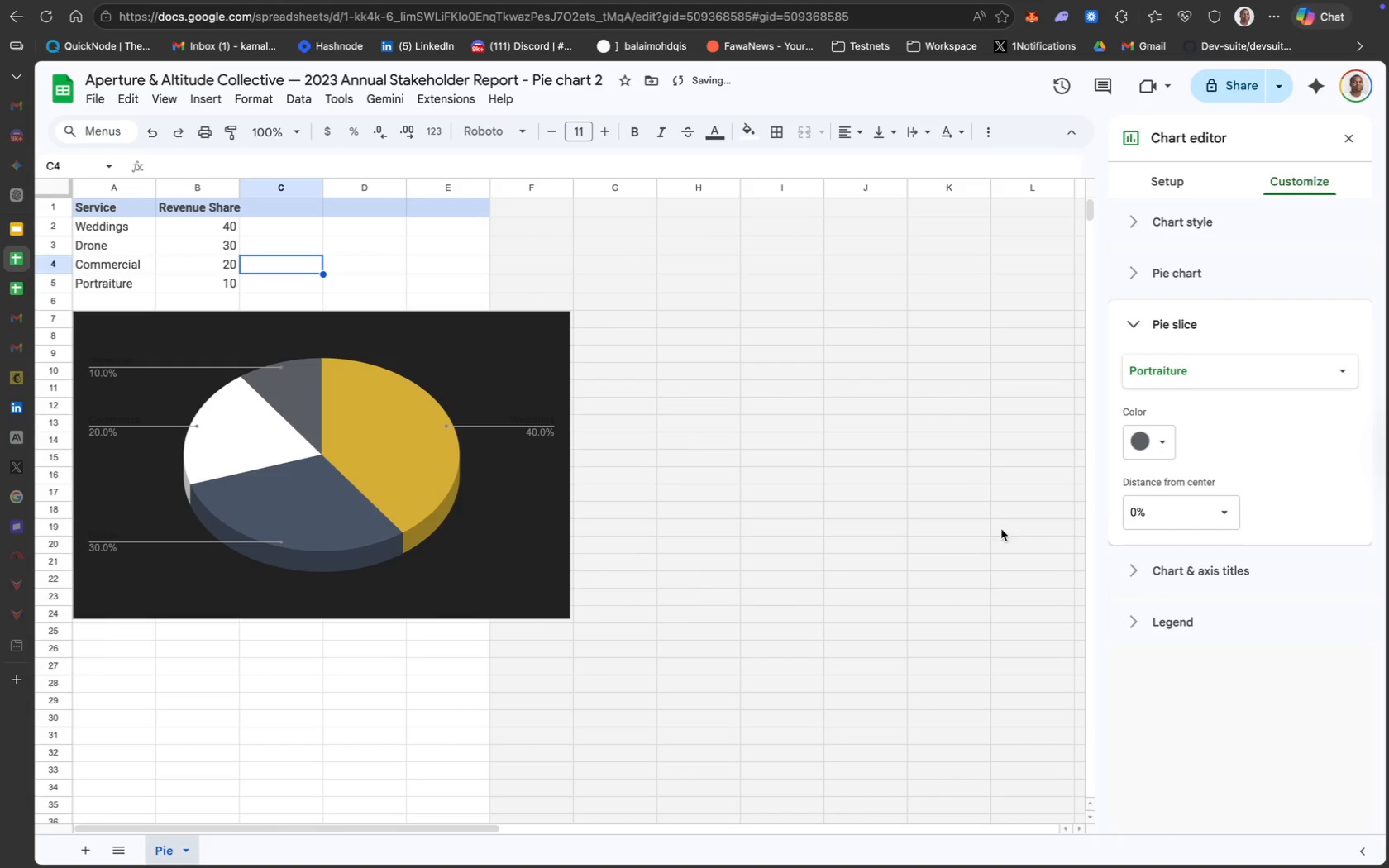 
left_click([1305, 445])
 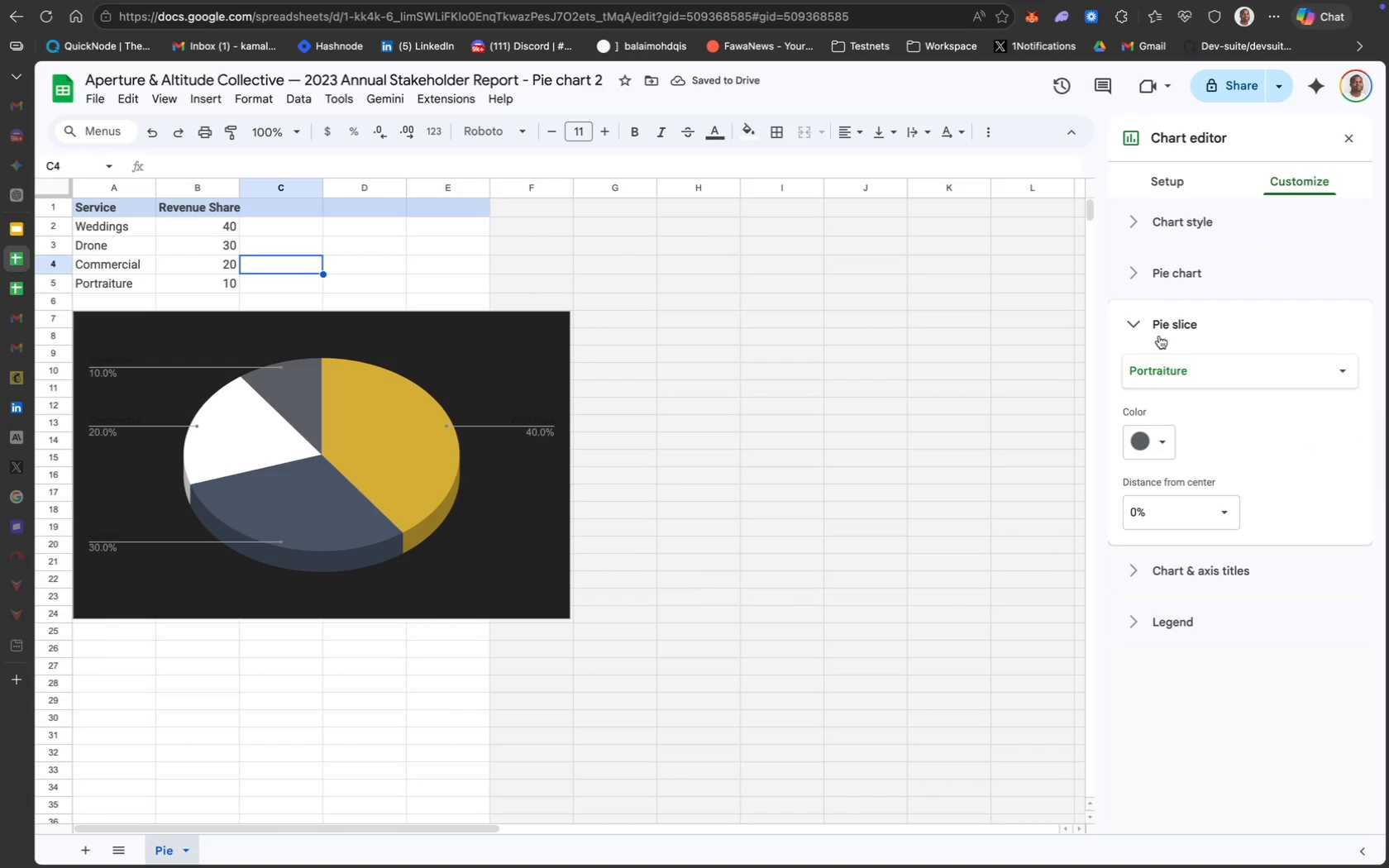 
left_click([1147, 329])
 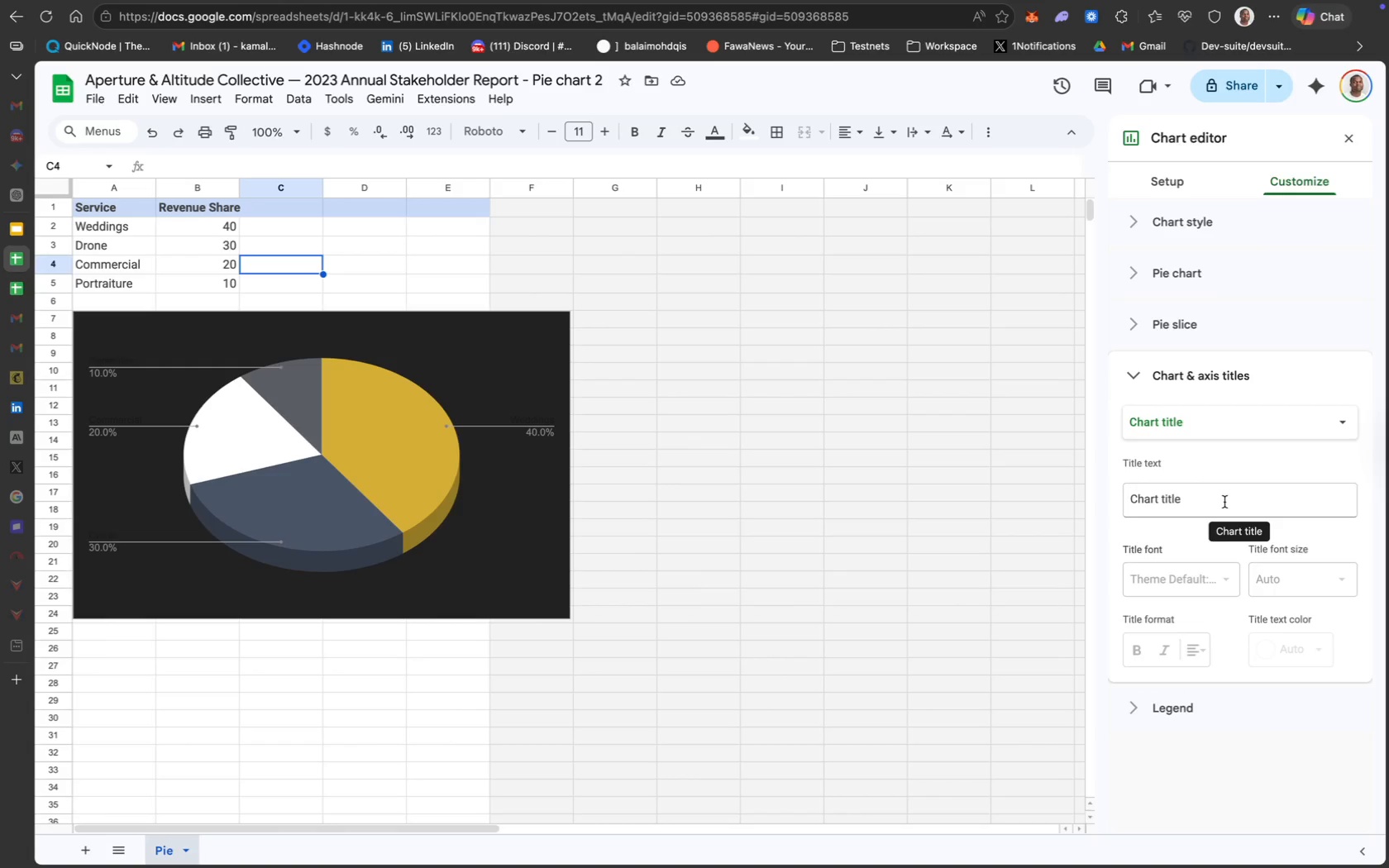 
wait(11.18)
 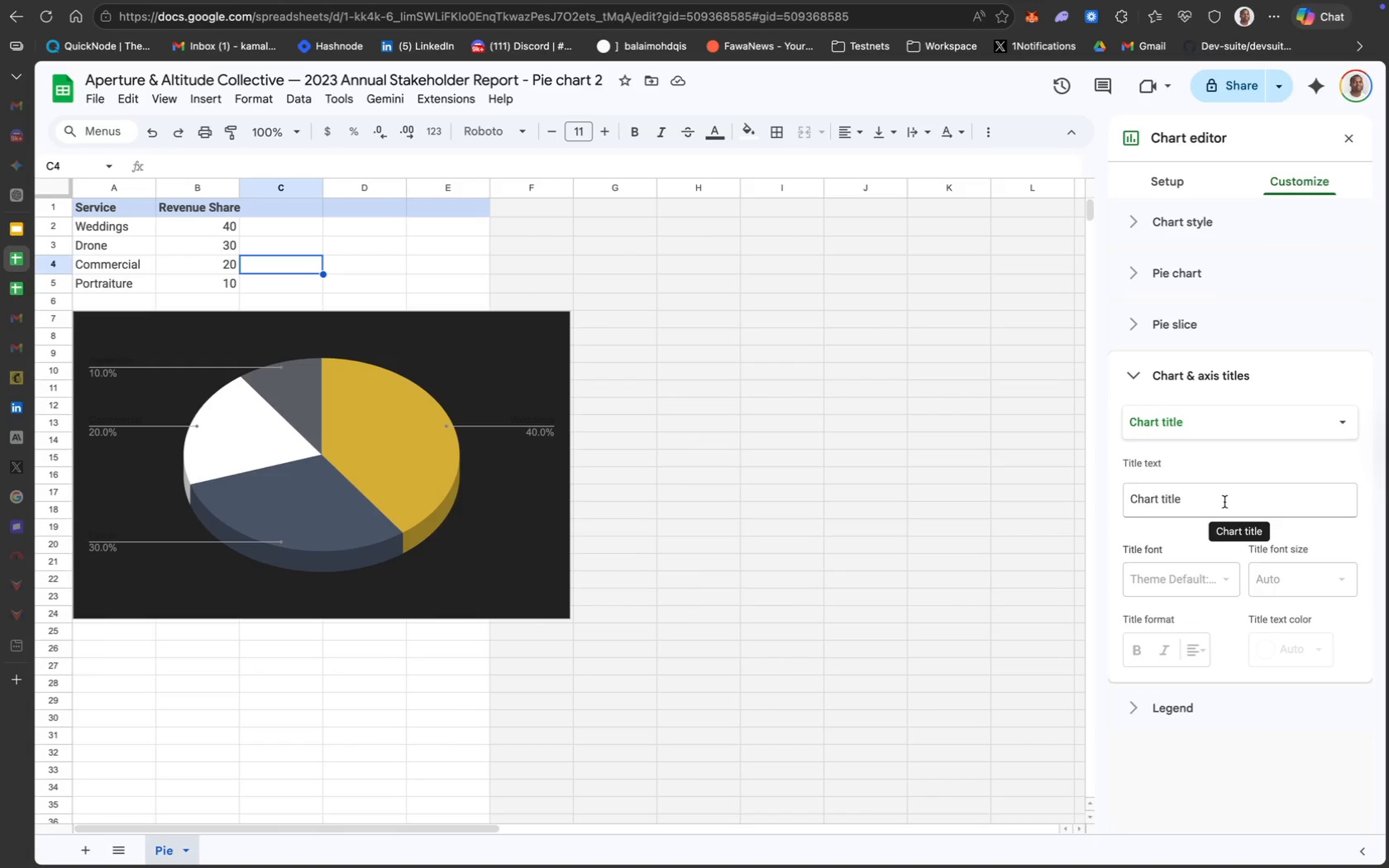 
left_click([1182, 274])
 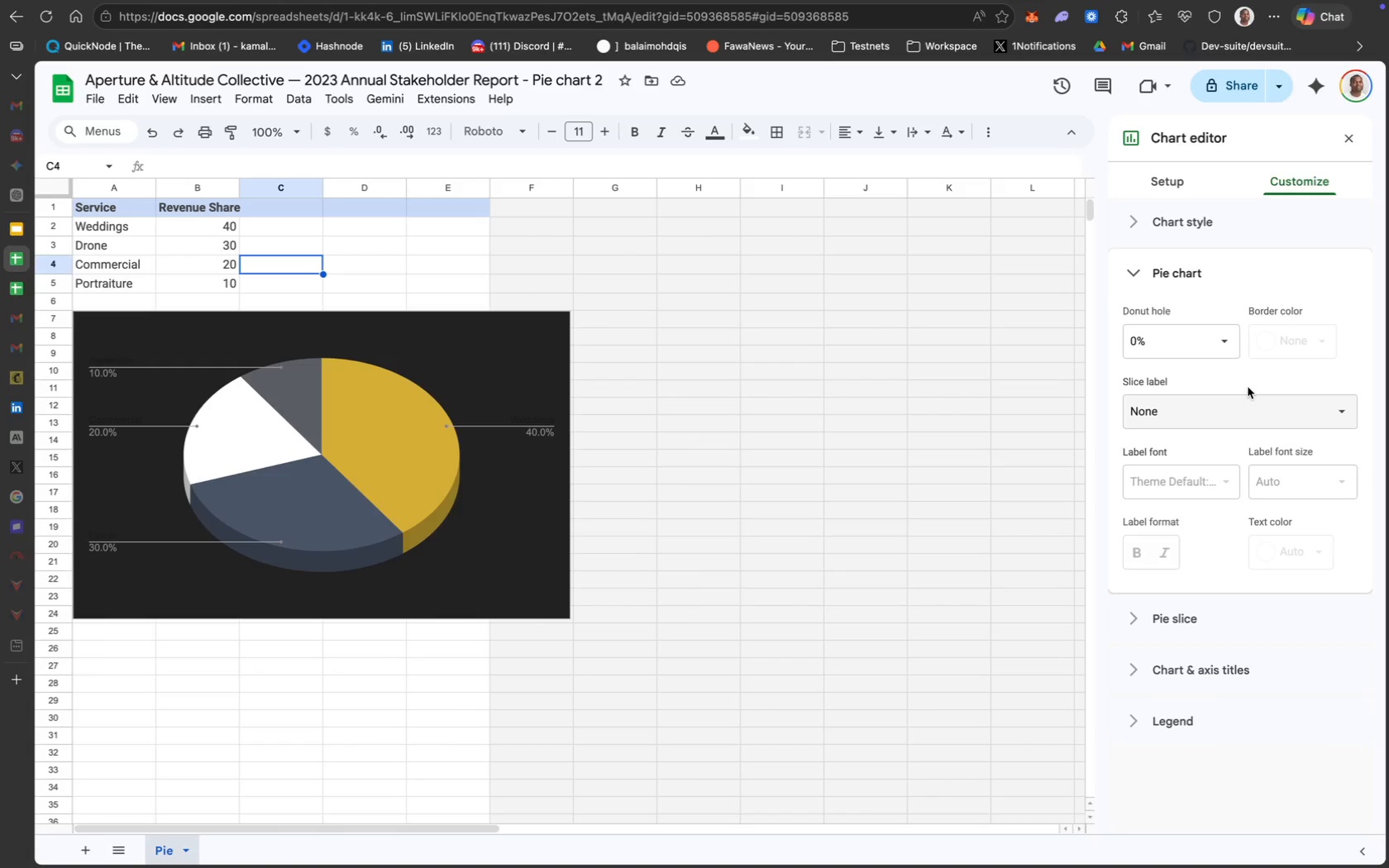 
left_click([1253, 403])
 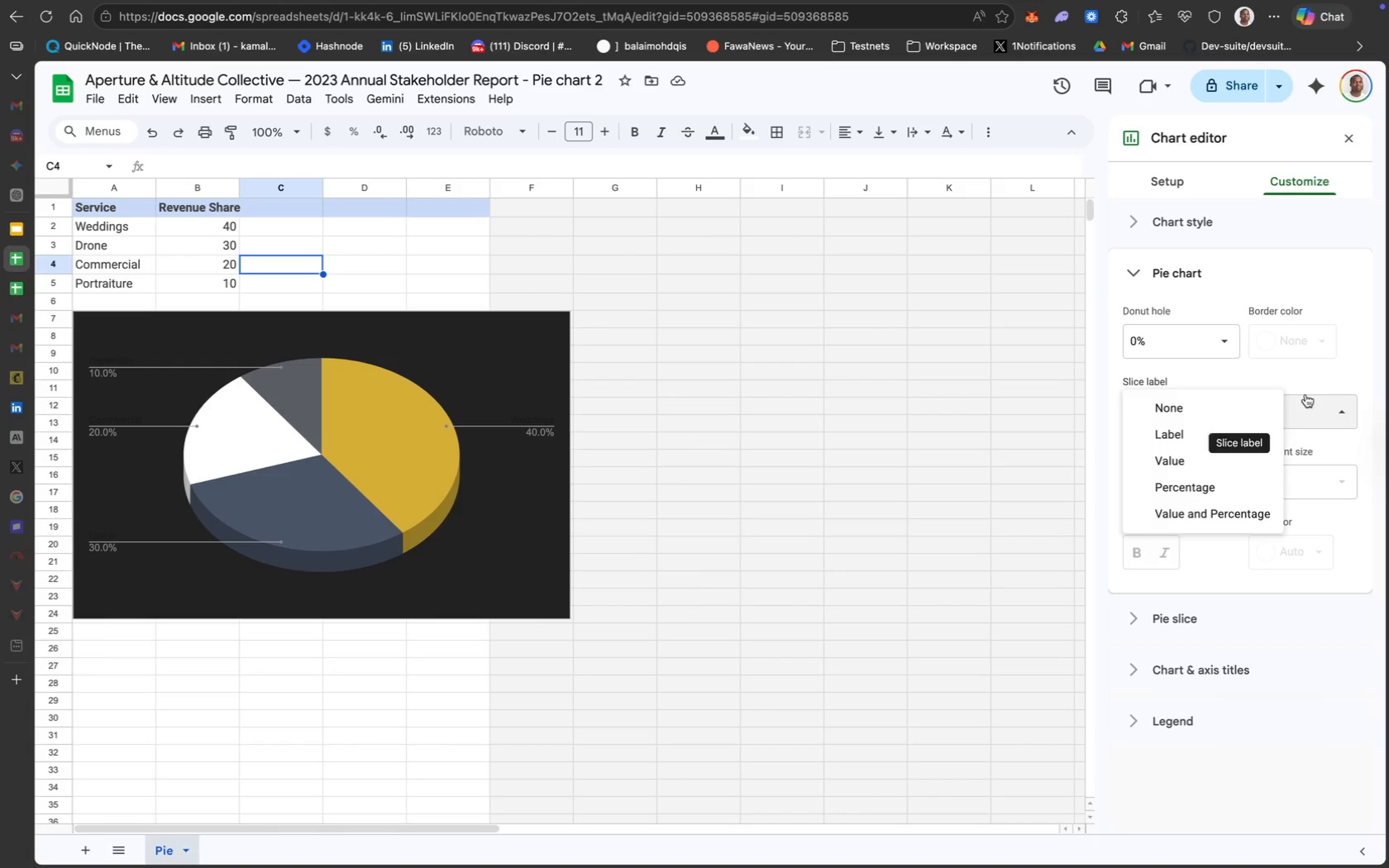 
left_click([1291, 378])
 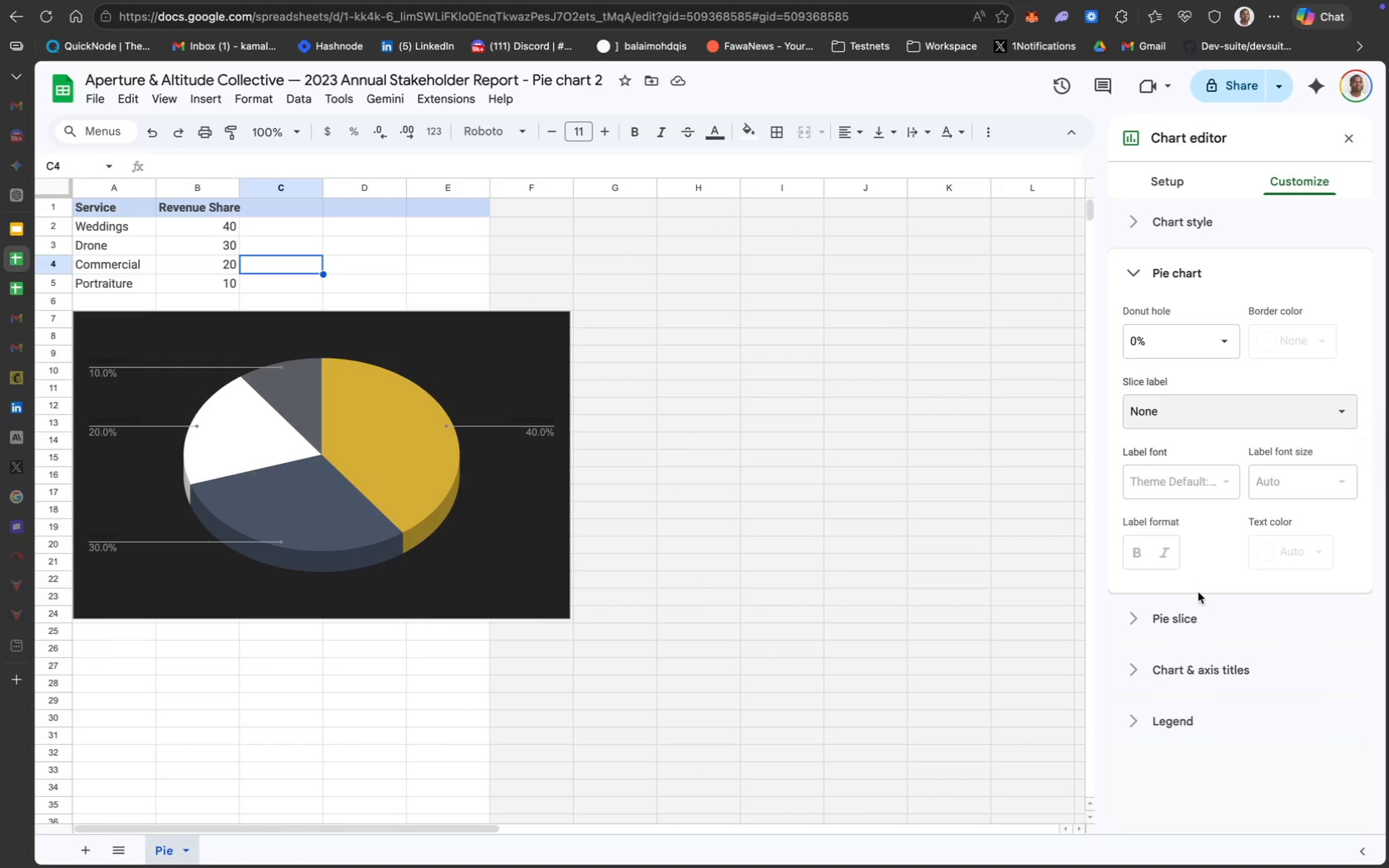 
left_click([1171, 628])
 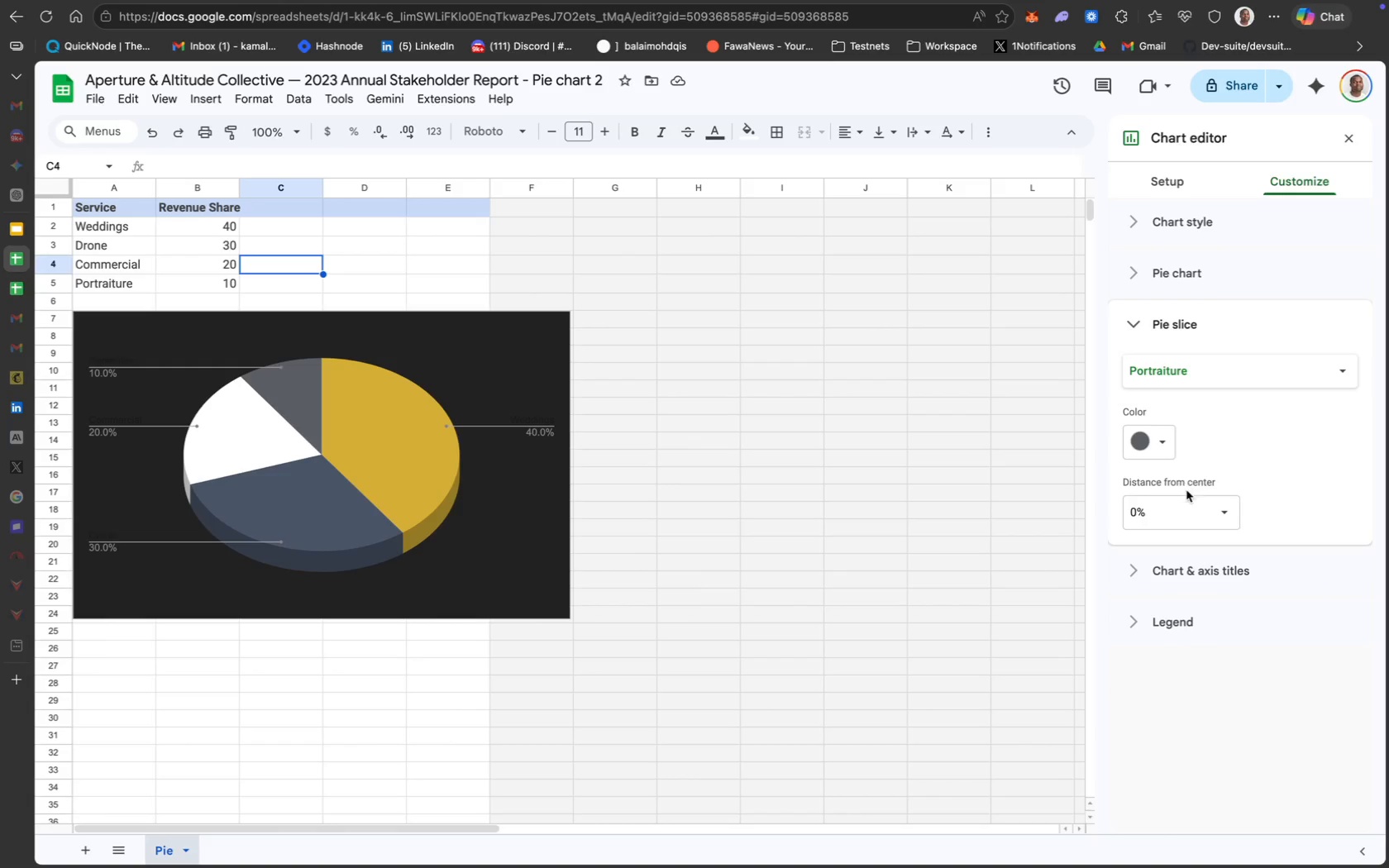 
mouse_move([1173, 432])
 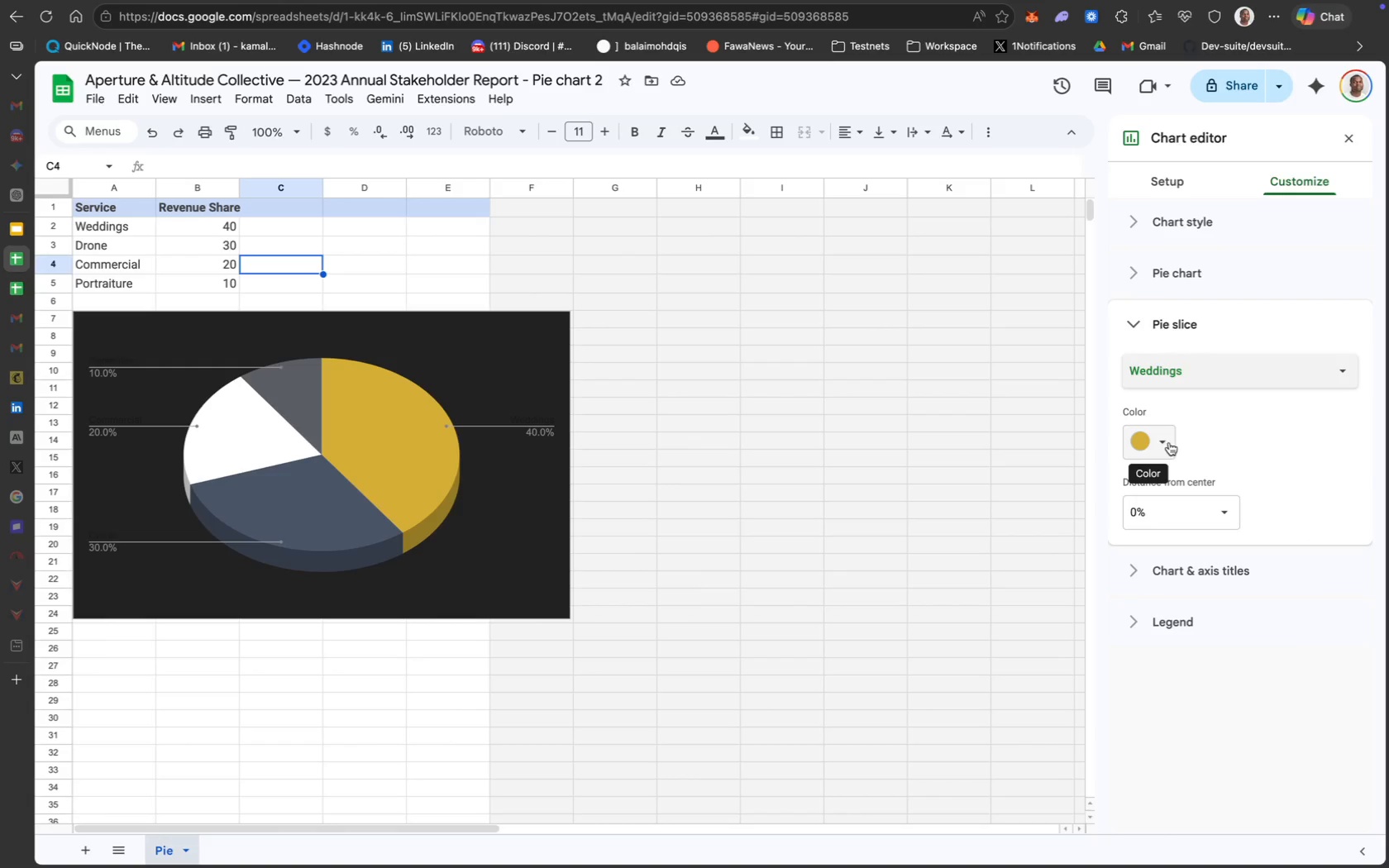 
wait(5.81)
 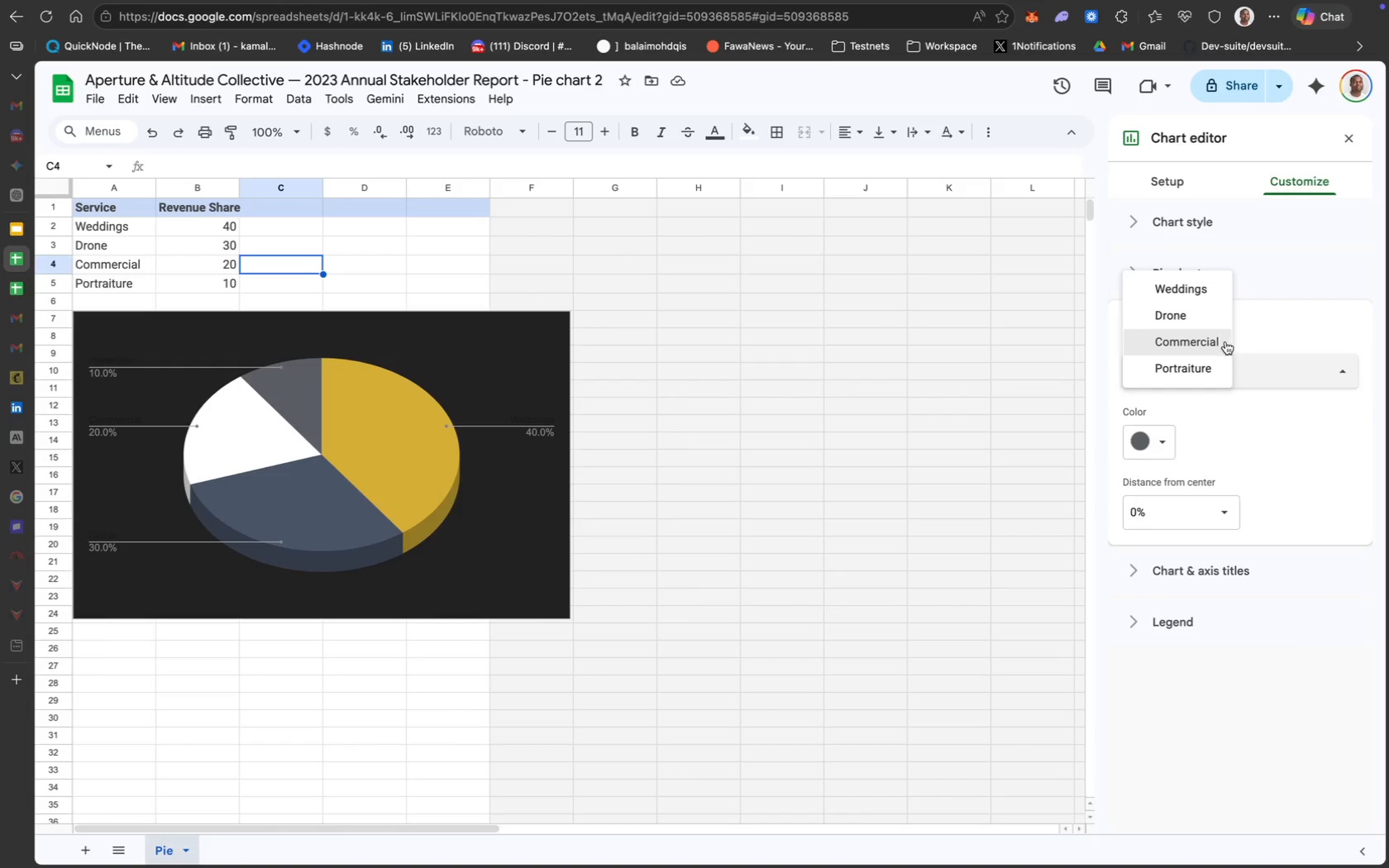 
left_click([1188, 583])
 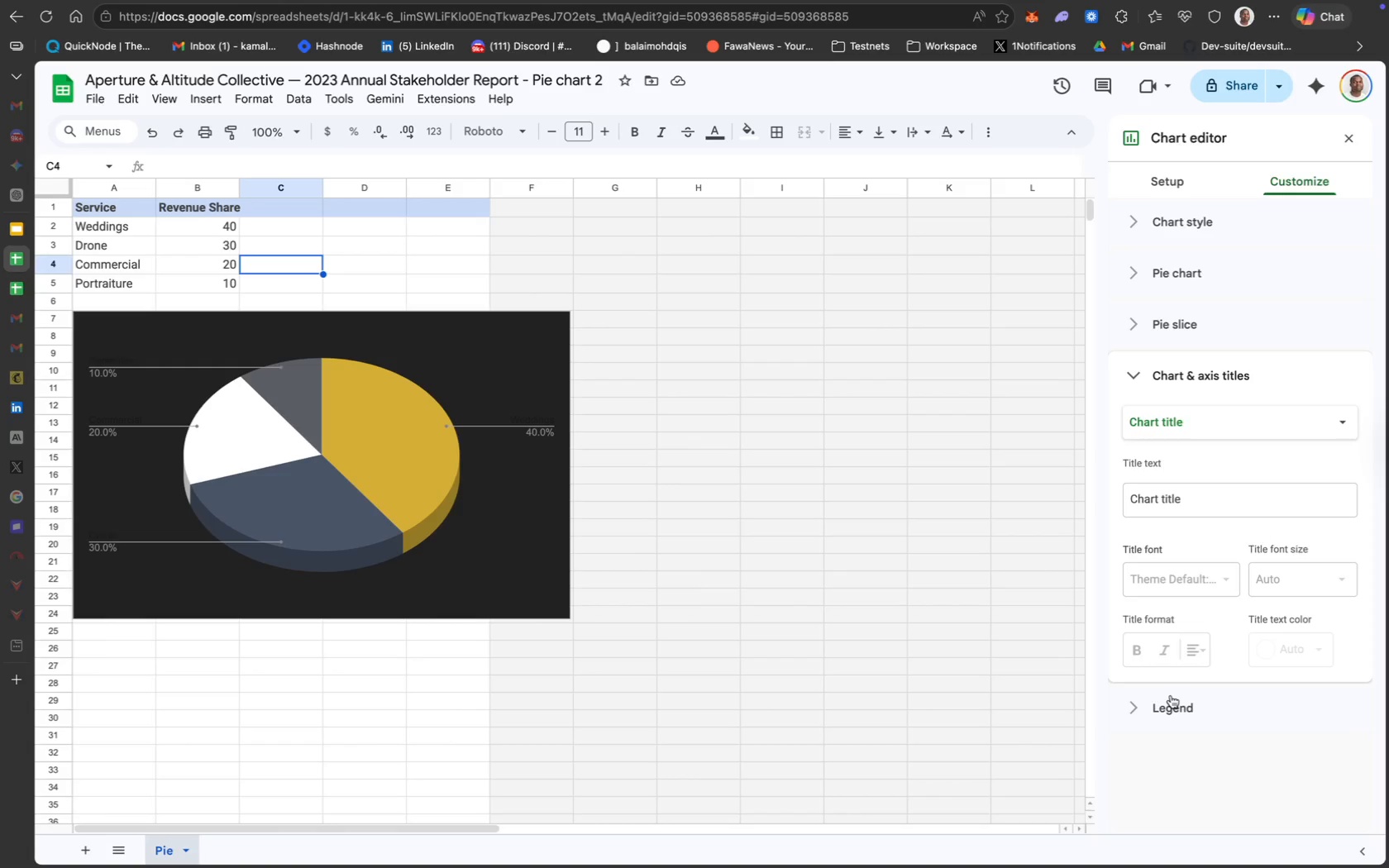 
left_click([1173, 703])
 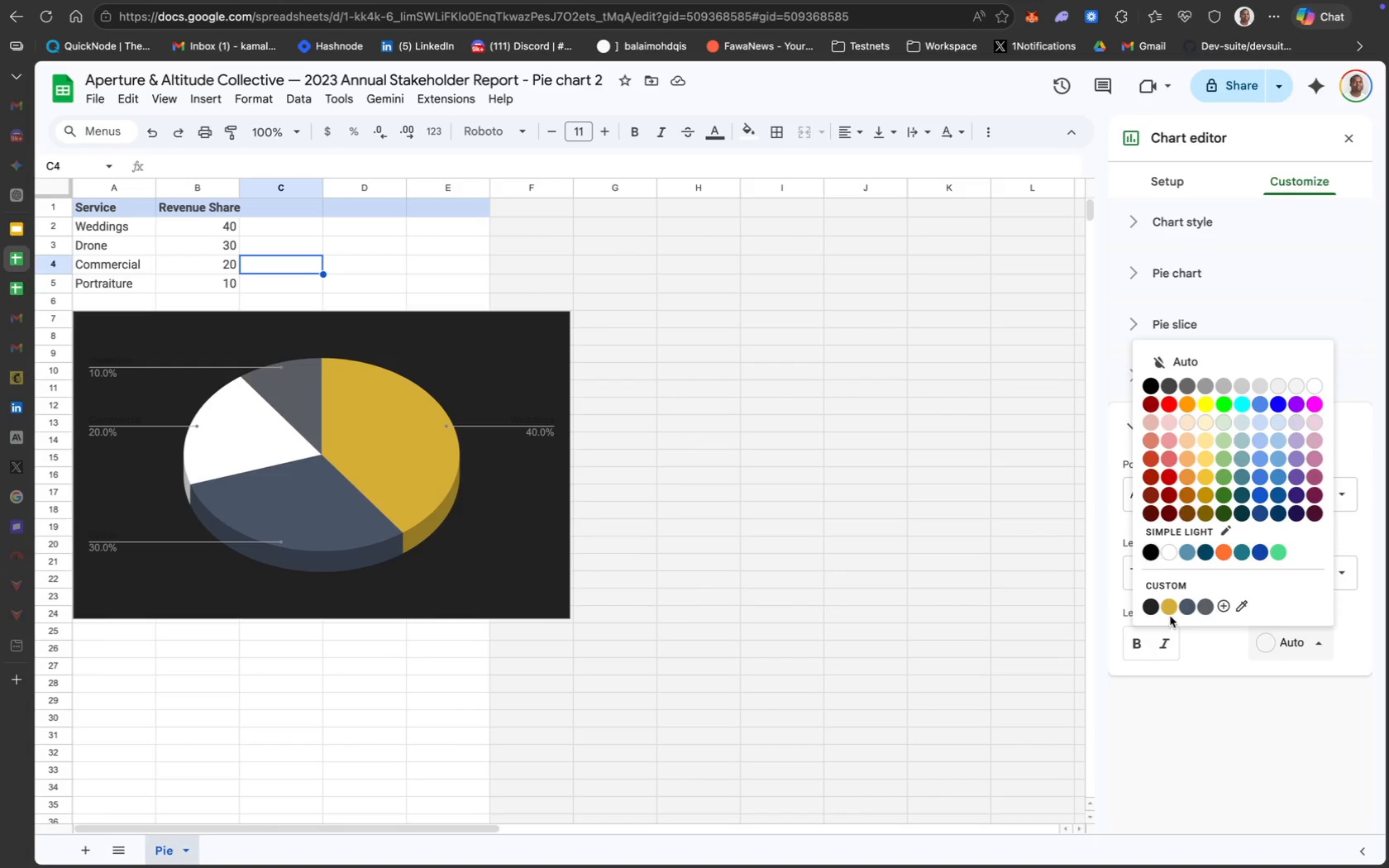 
wait(5.33)
 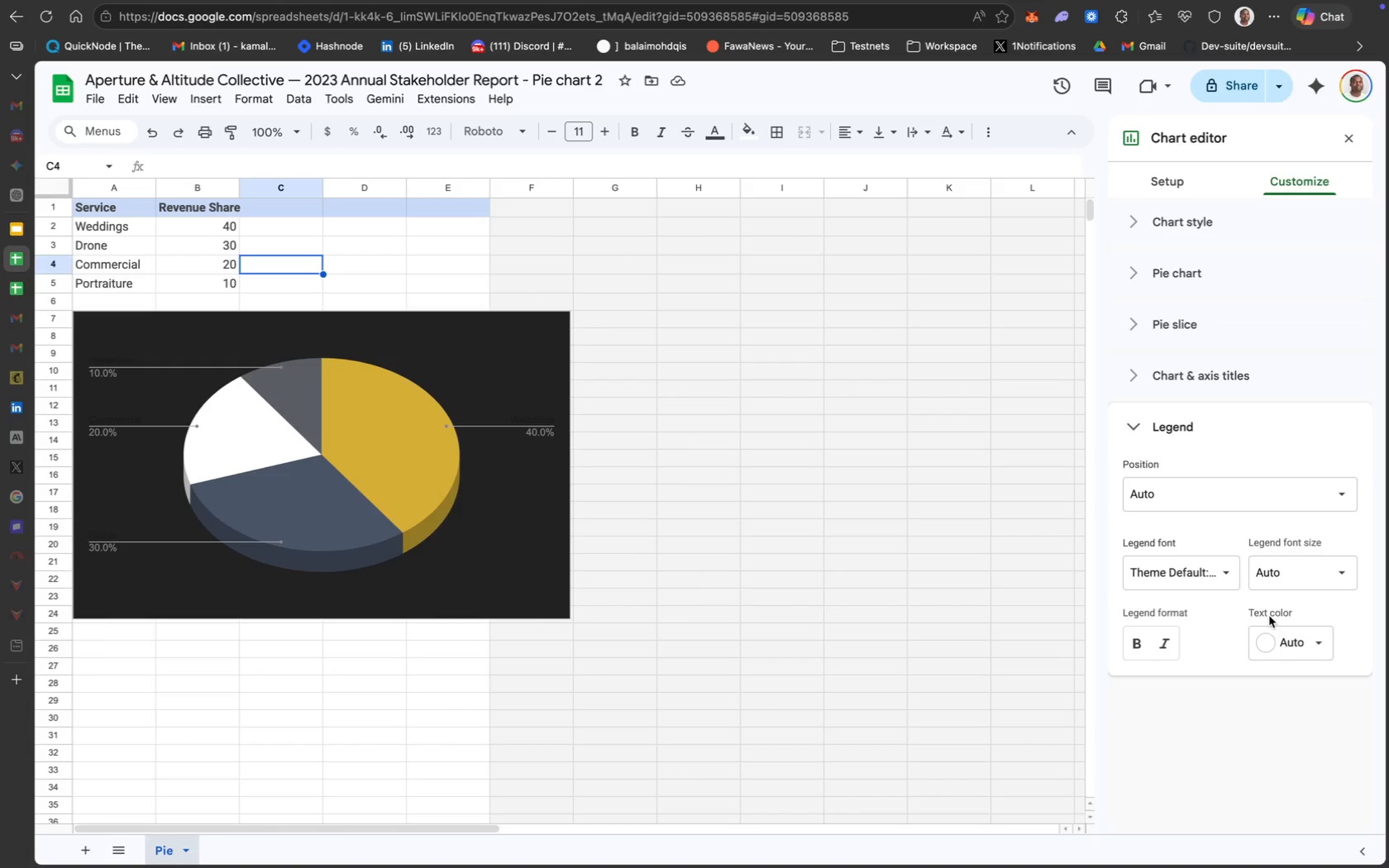 
left_click([1169, 608])
 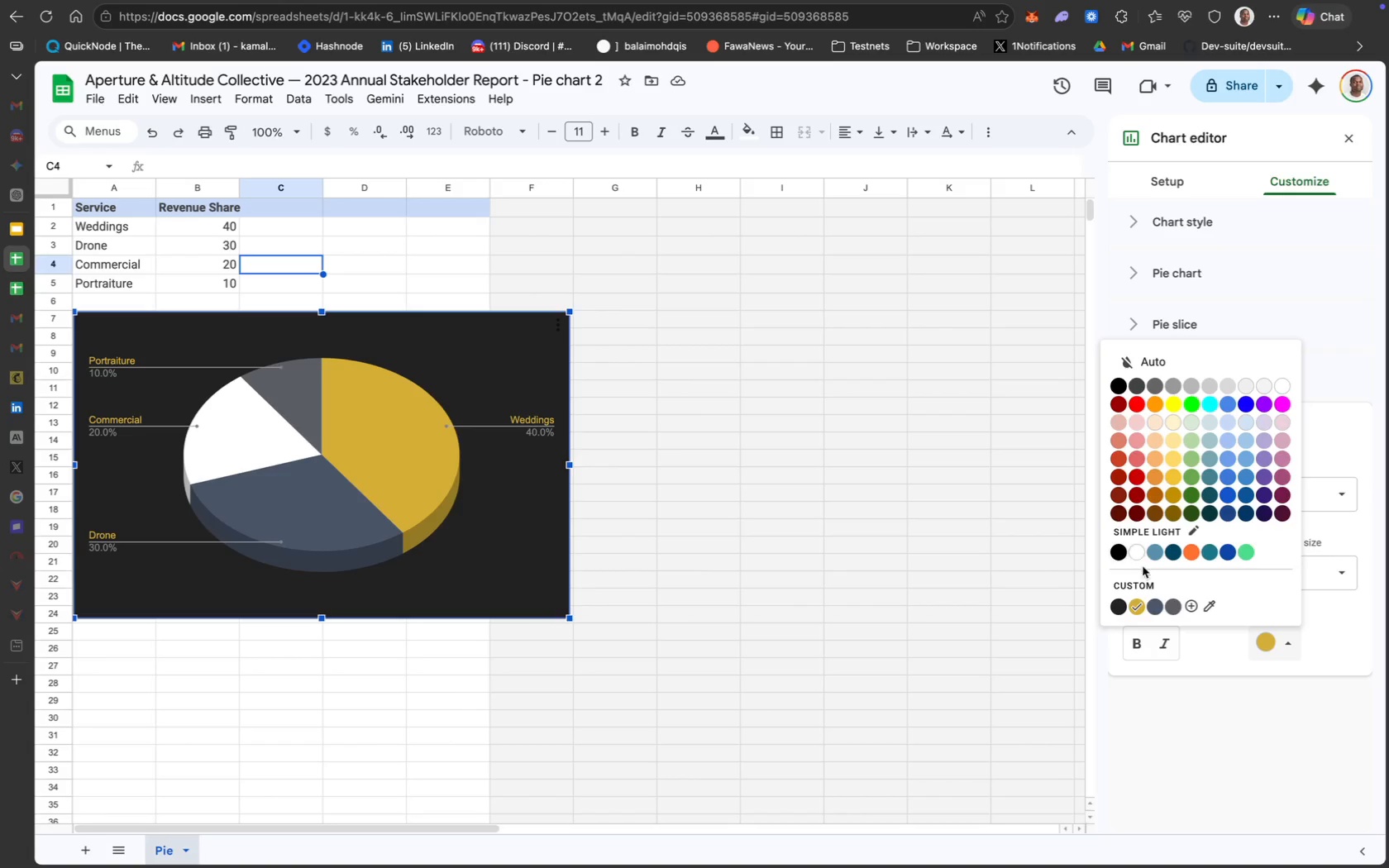 
wait(7.8)
 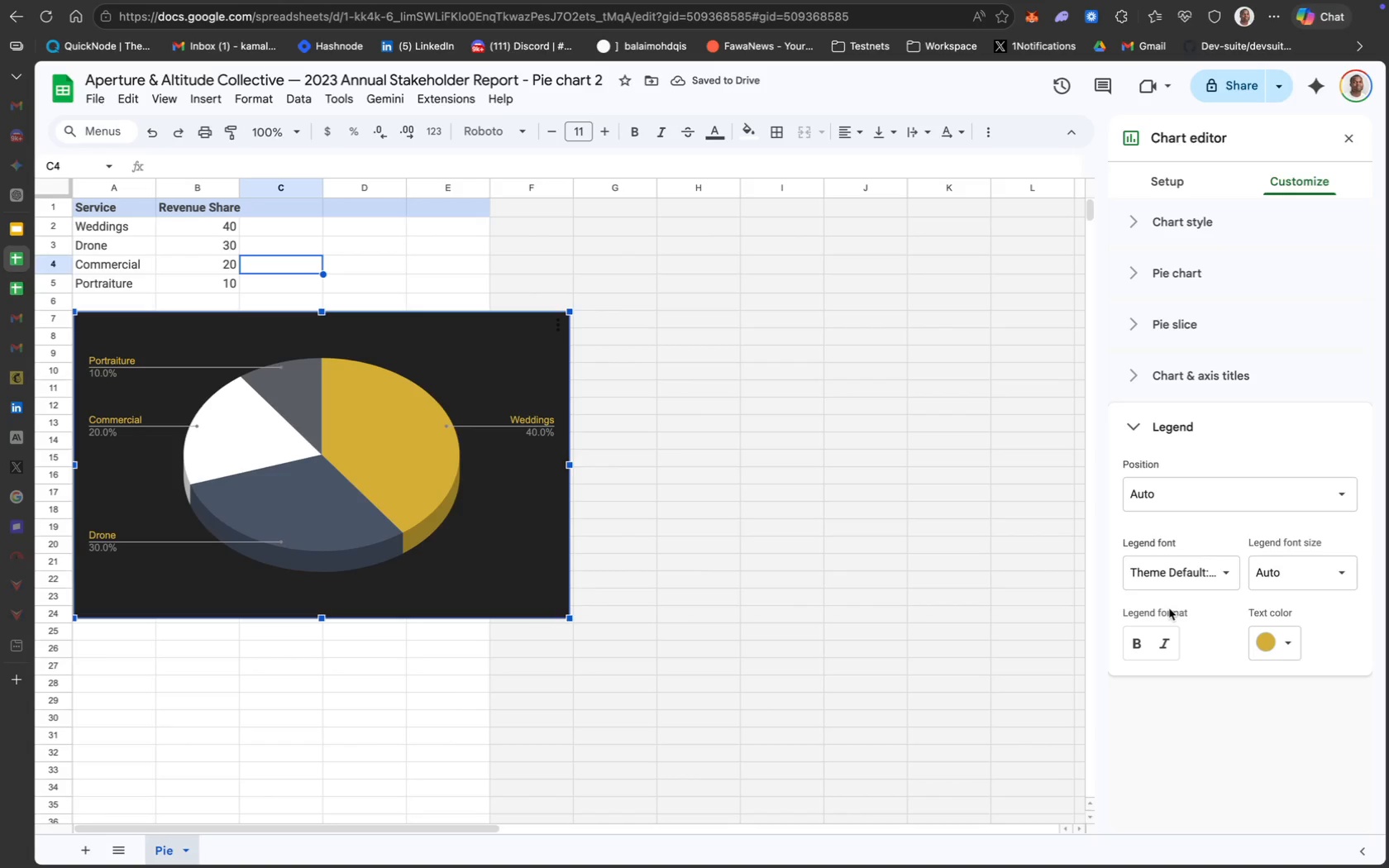 
left_click([1139, 650])
 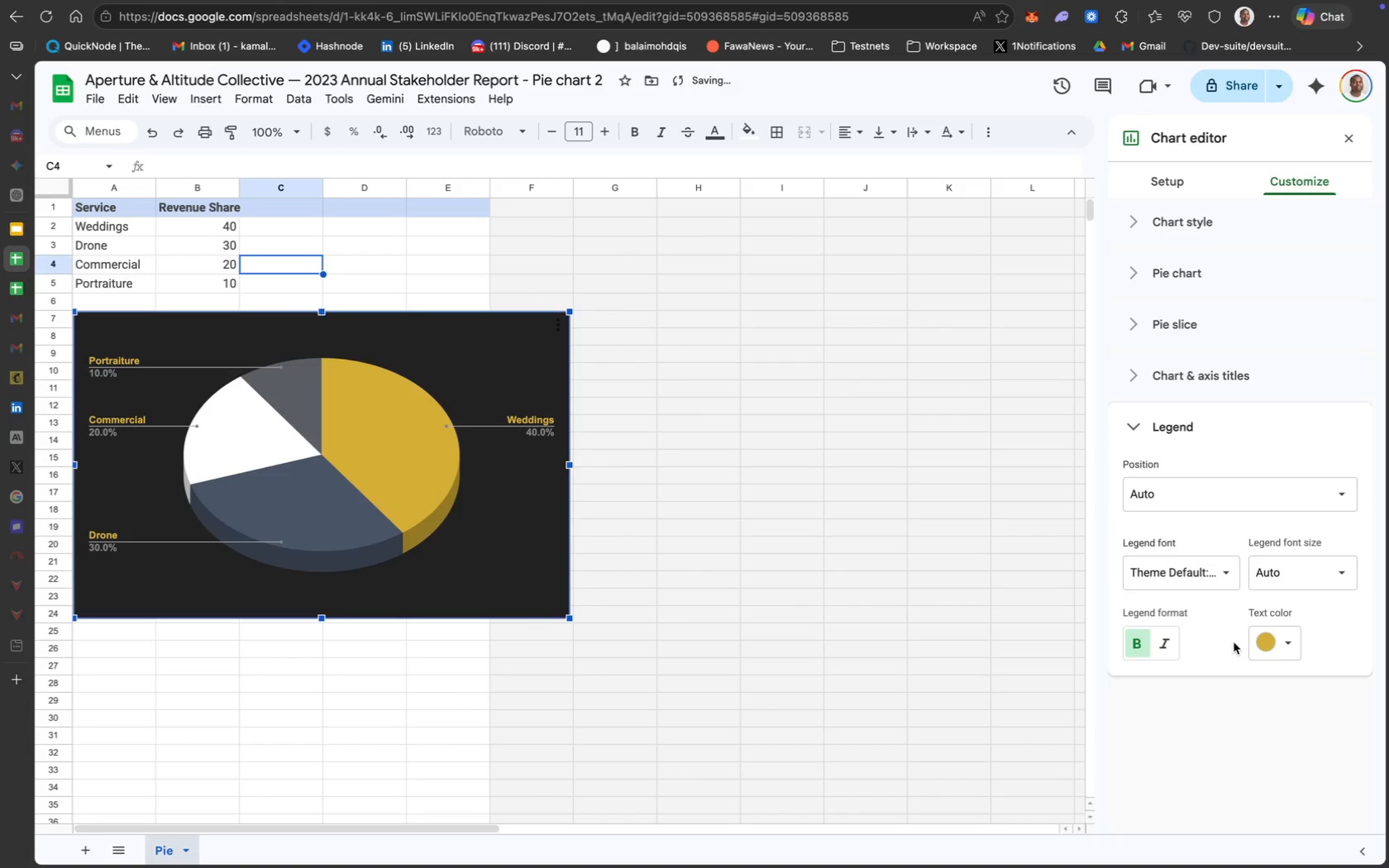 
left_click([1234, 642])
 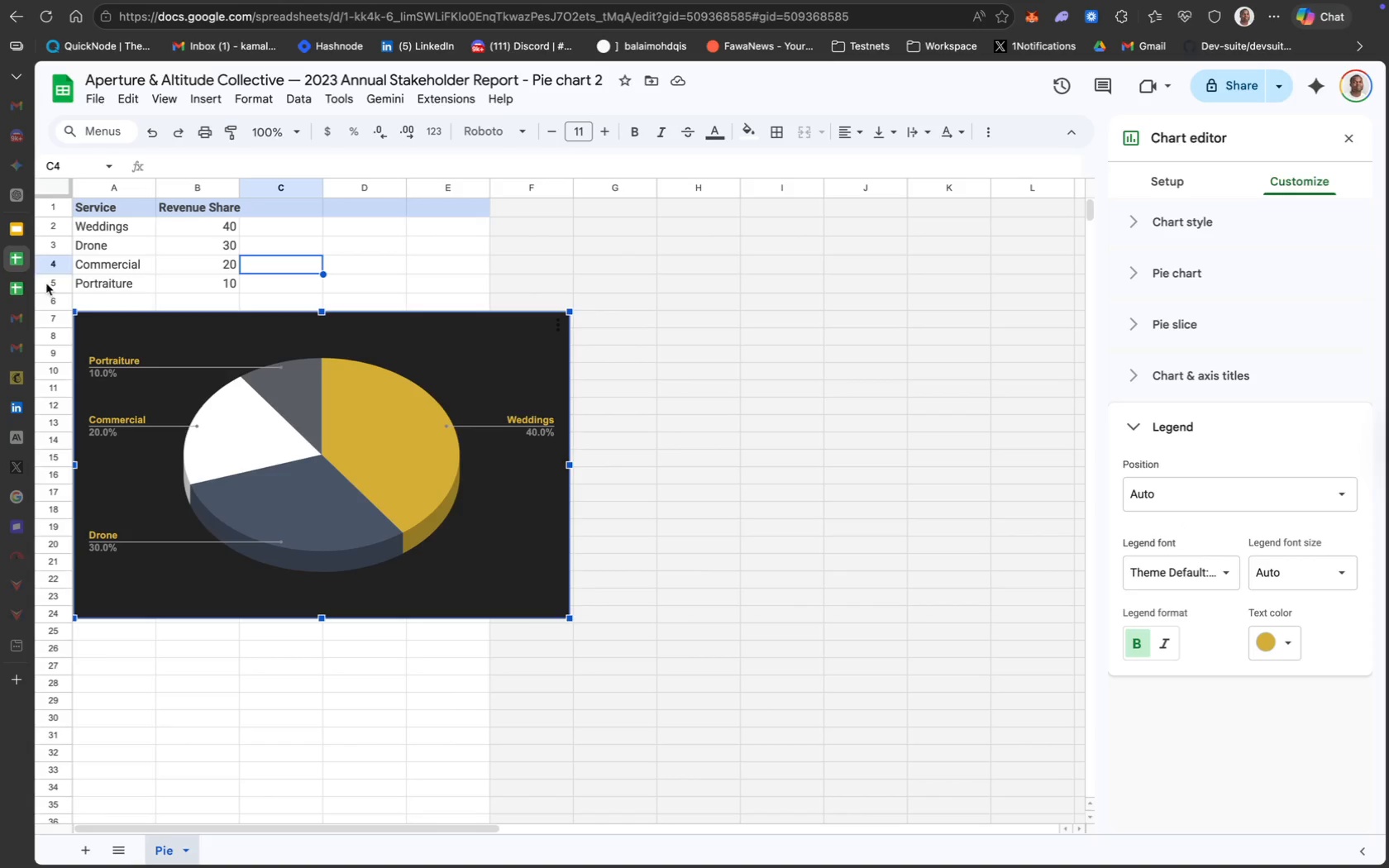 
wait(10.18)
 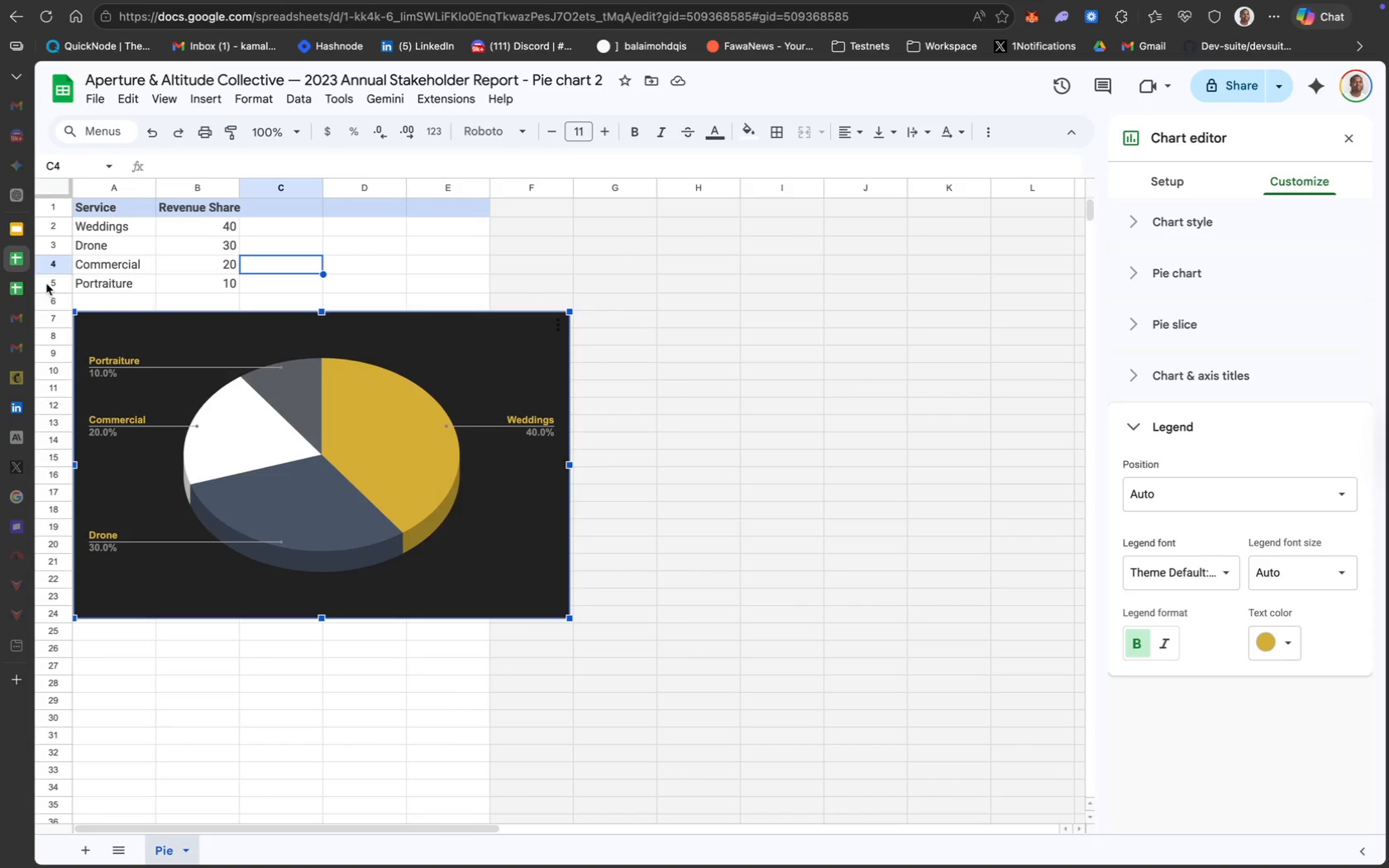 
left_click([689, 530])
 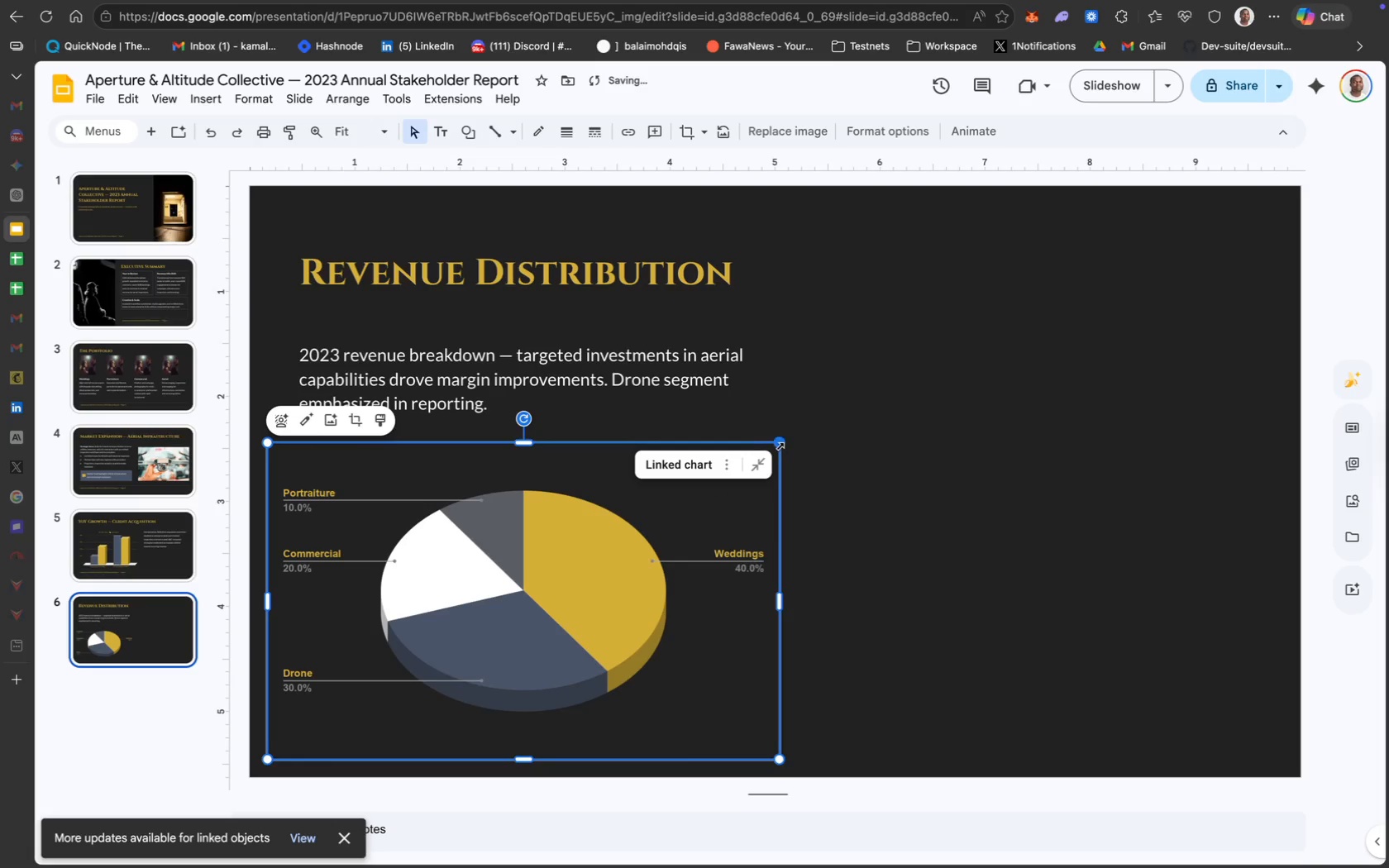 
left_click_drag(start_coordinate=[778, 444], to_coordinate=[664, 513])
 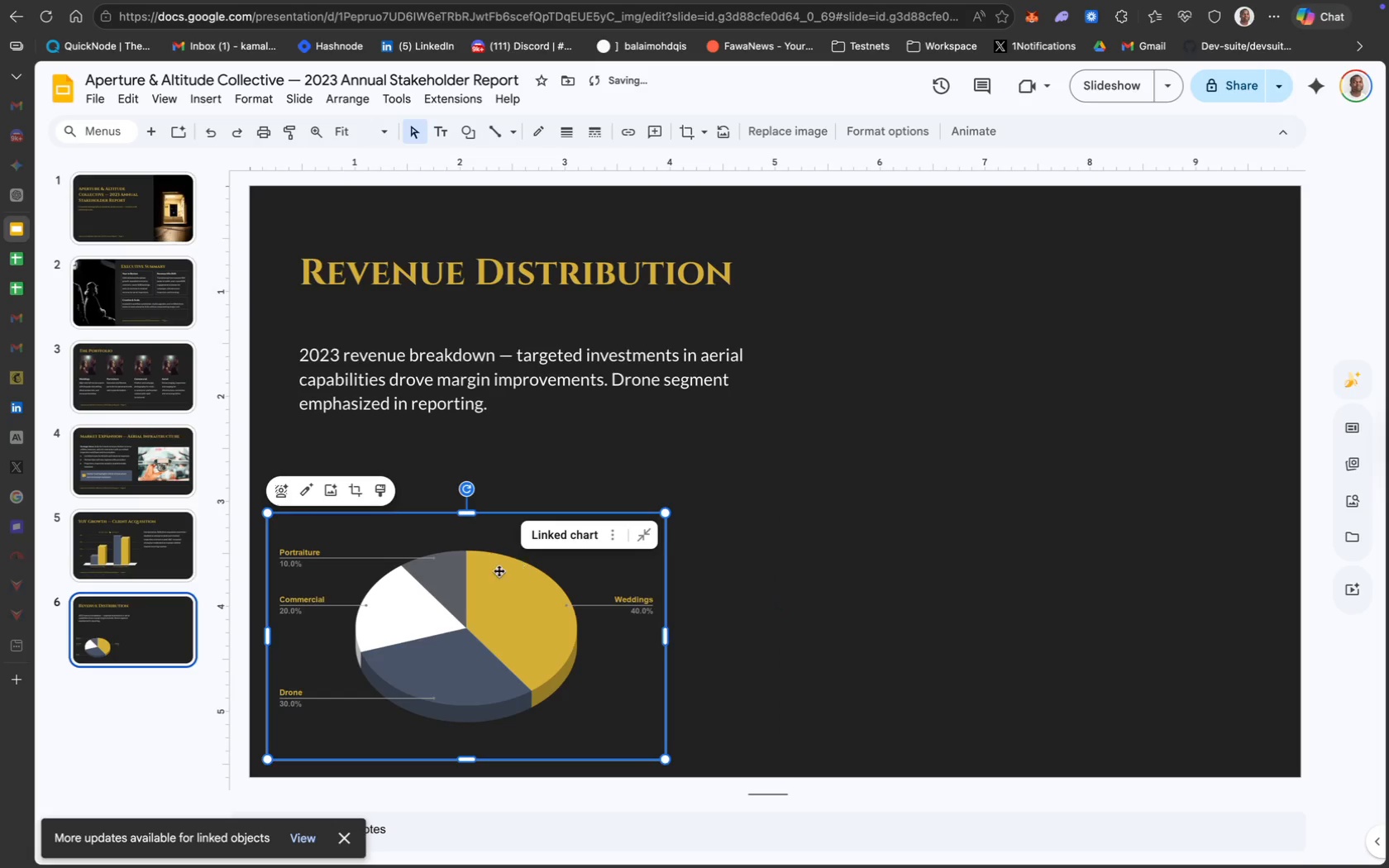 
left_click_drag(start_coordinate=[489, 574], to_coordinate=[1029, 426])
 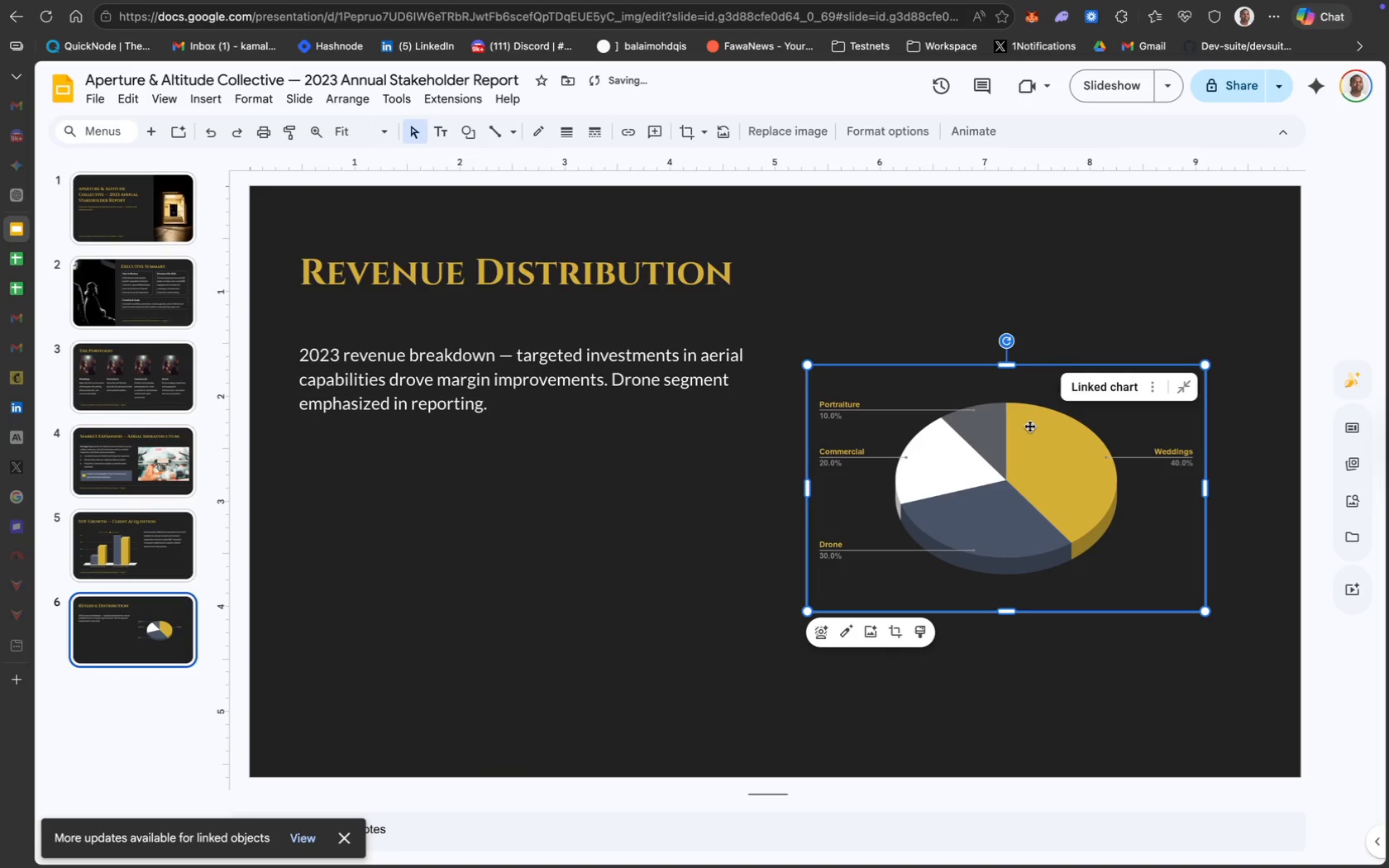 
left_click_drag(start_coordinate=[1029, 426], to_coordinate=[1072, 368])
 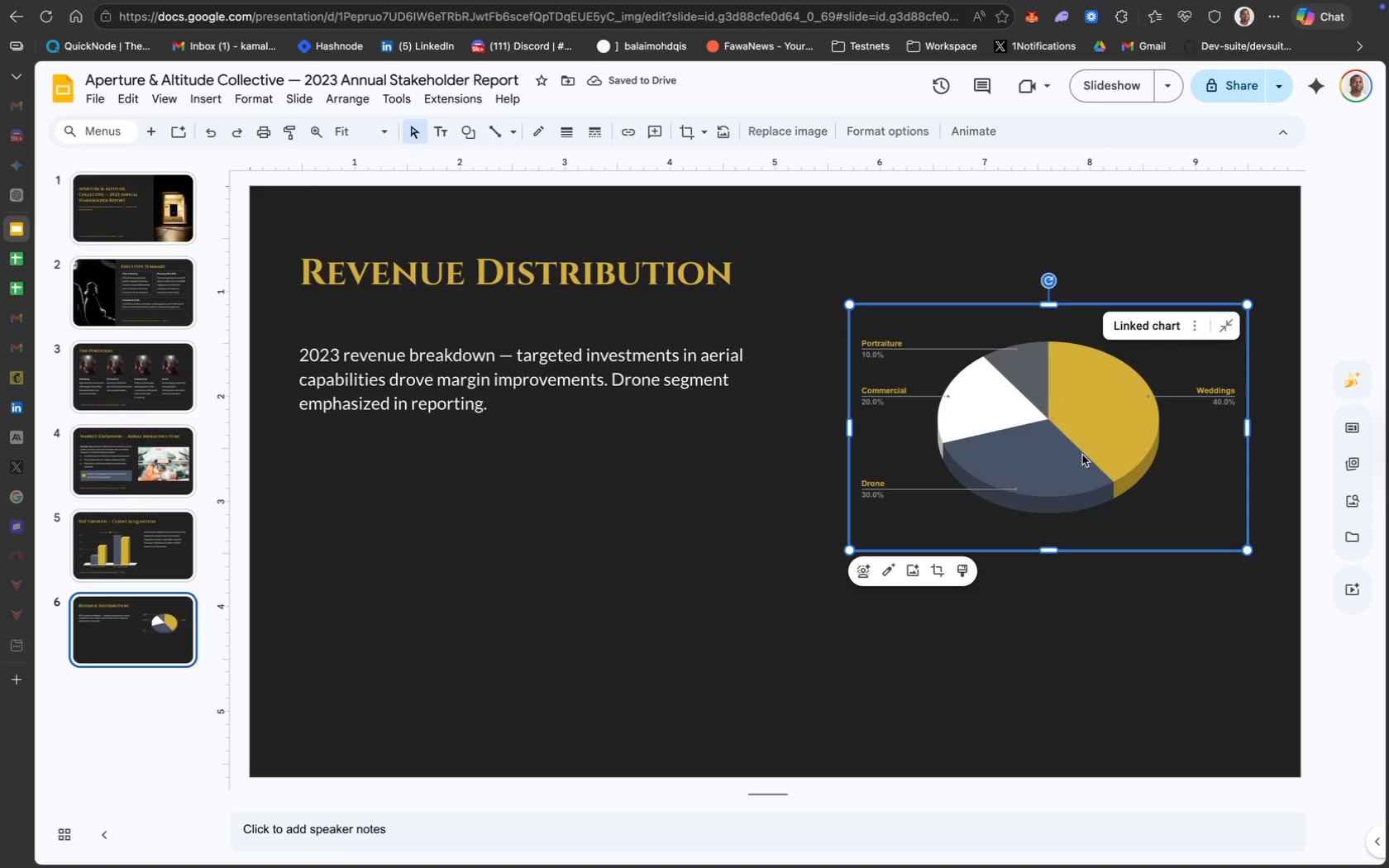 
wait(5.41)
 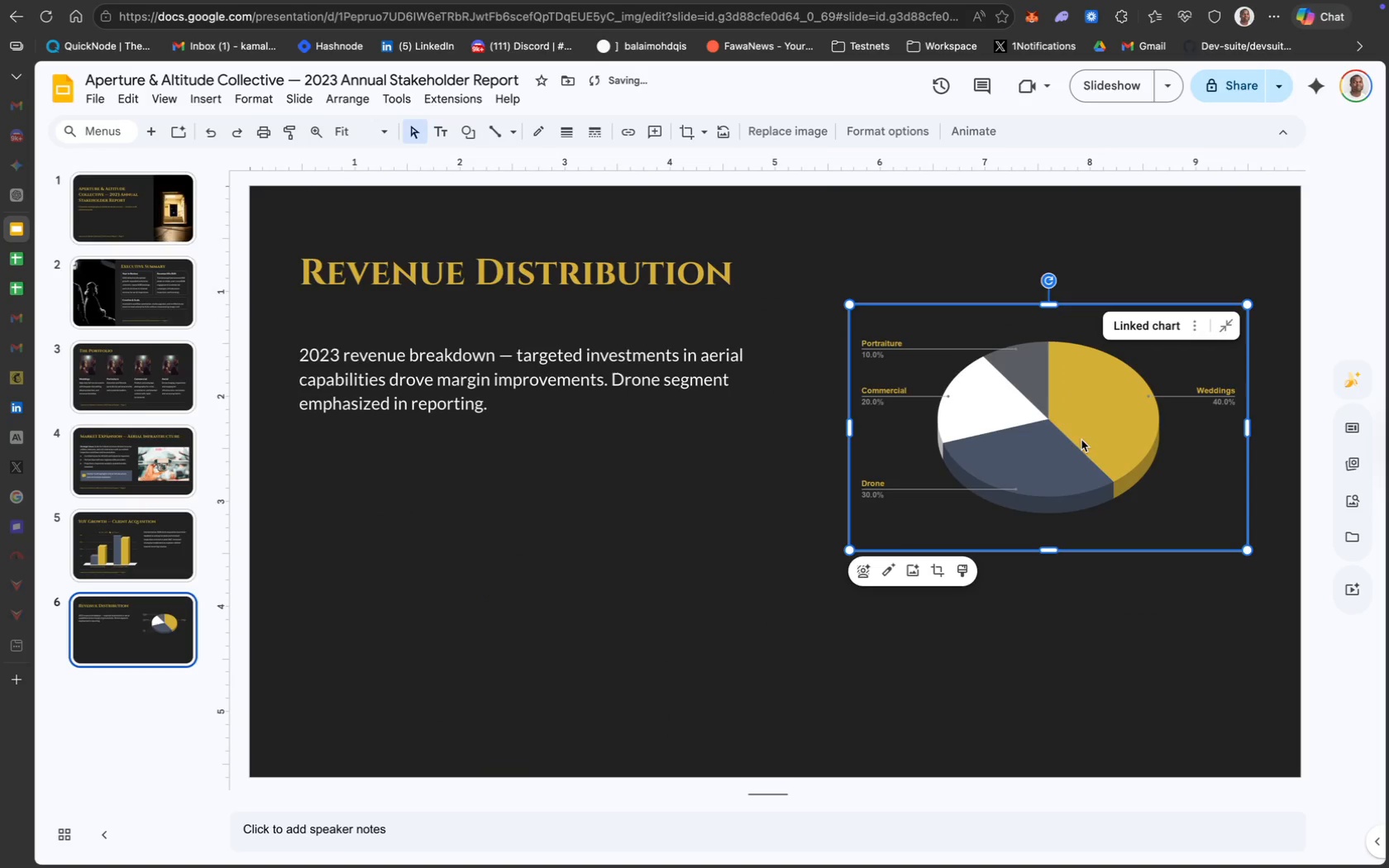 
left_click_drag(start_coordinate=[849, 545], to_coordinate=[808, 585])
 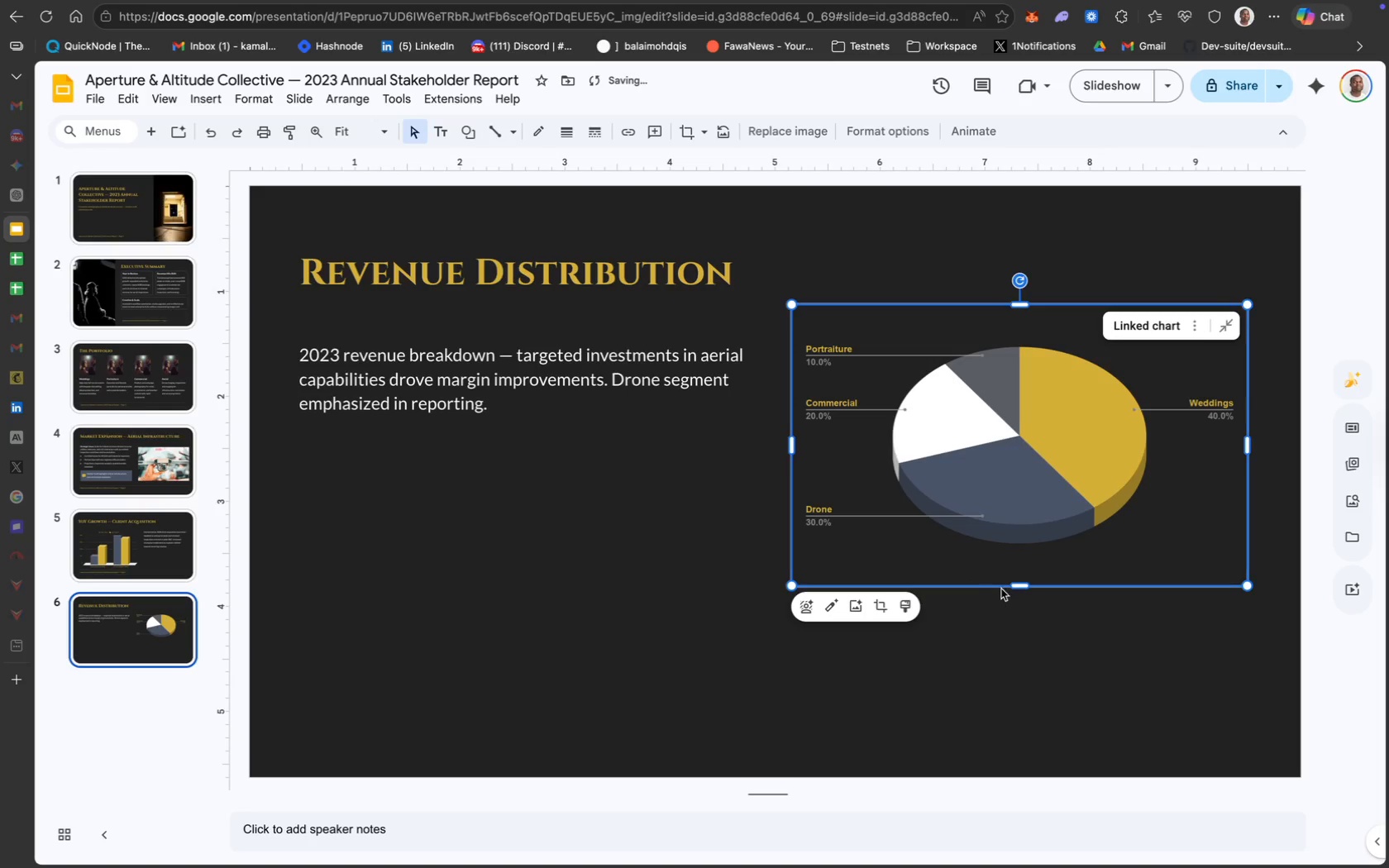 
left_click_drag(start_coordinate=[1010, 584], to_coordinate=[1009, 602])
 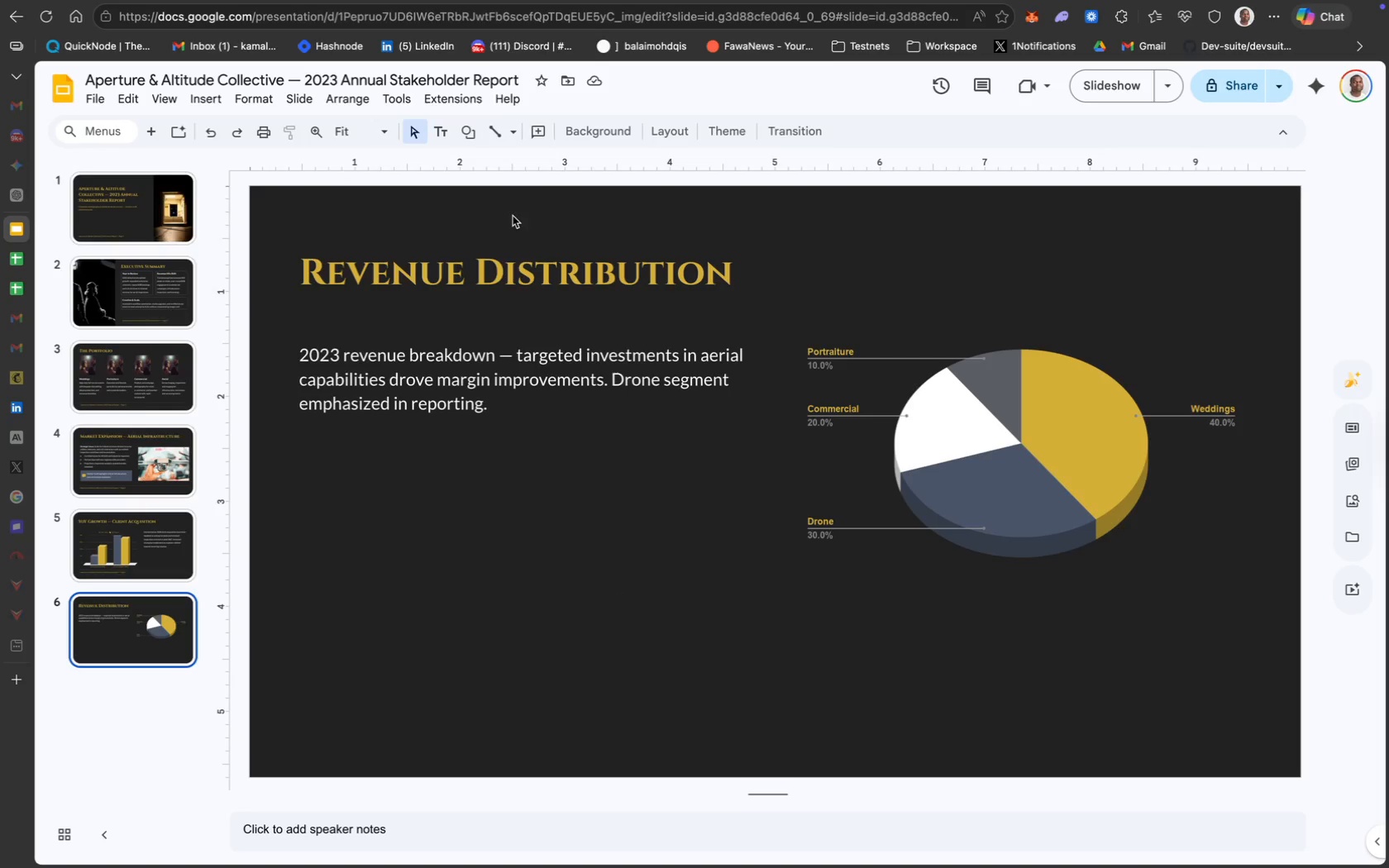 
wait(22.44)
 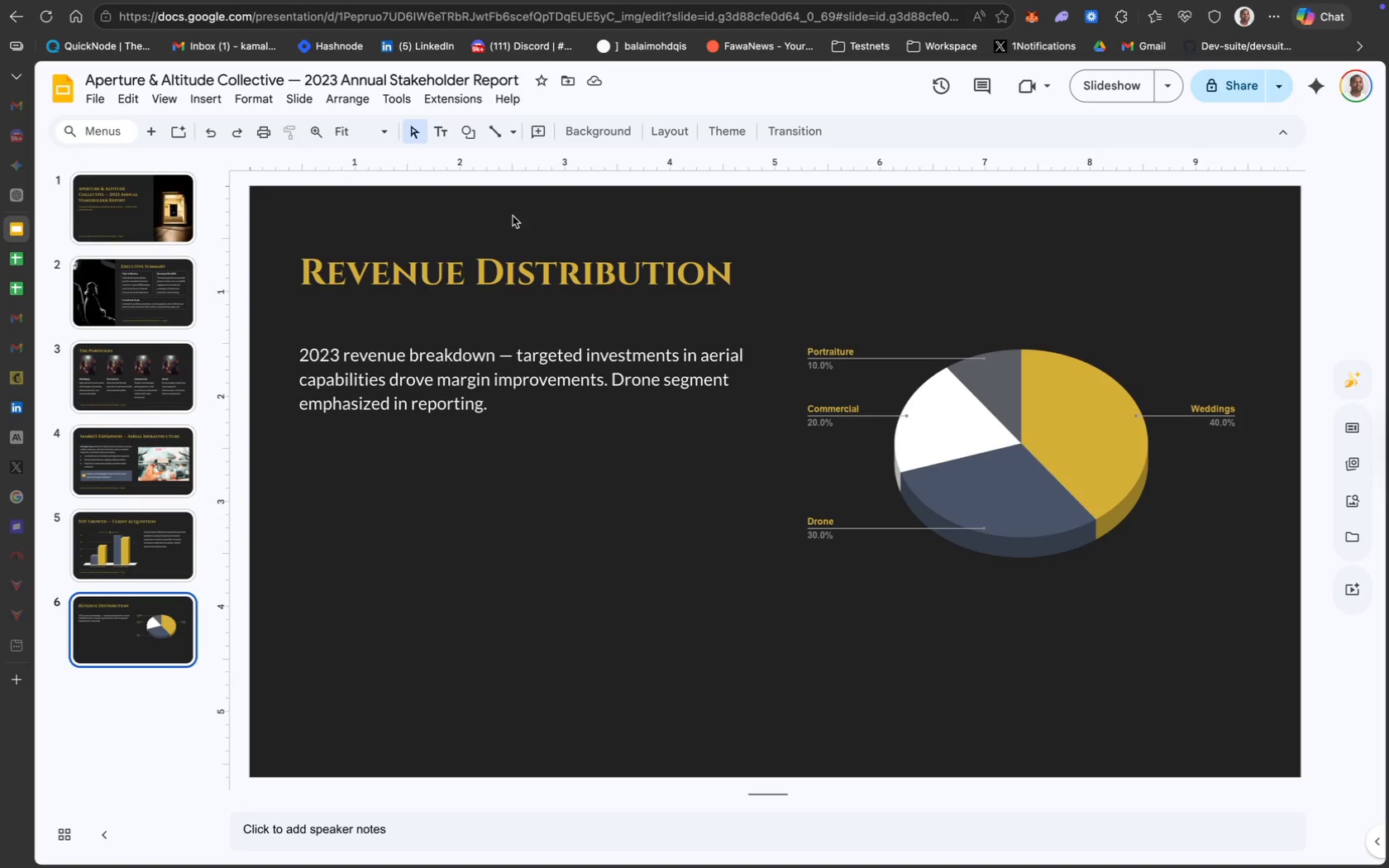 
left_click([169, 451])
 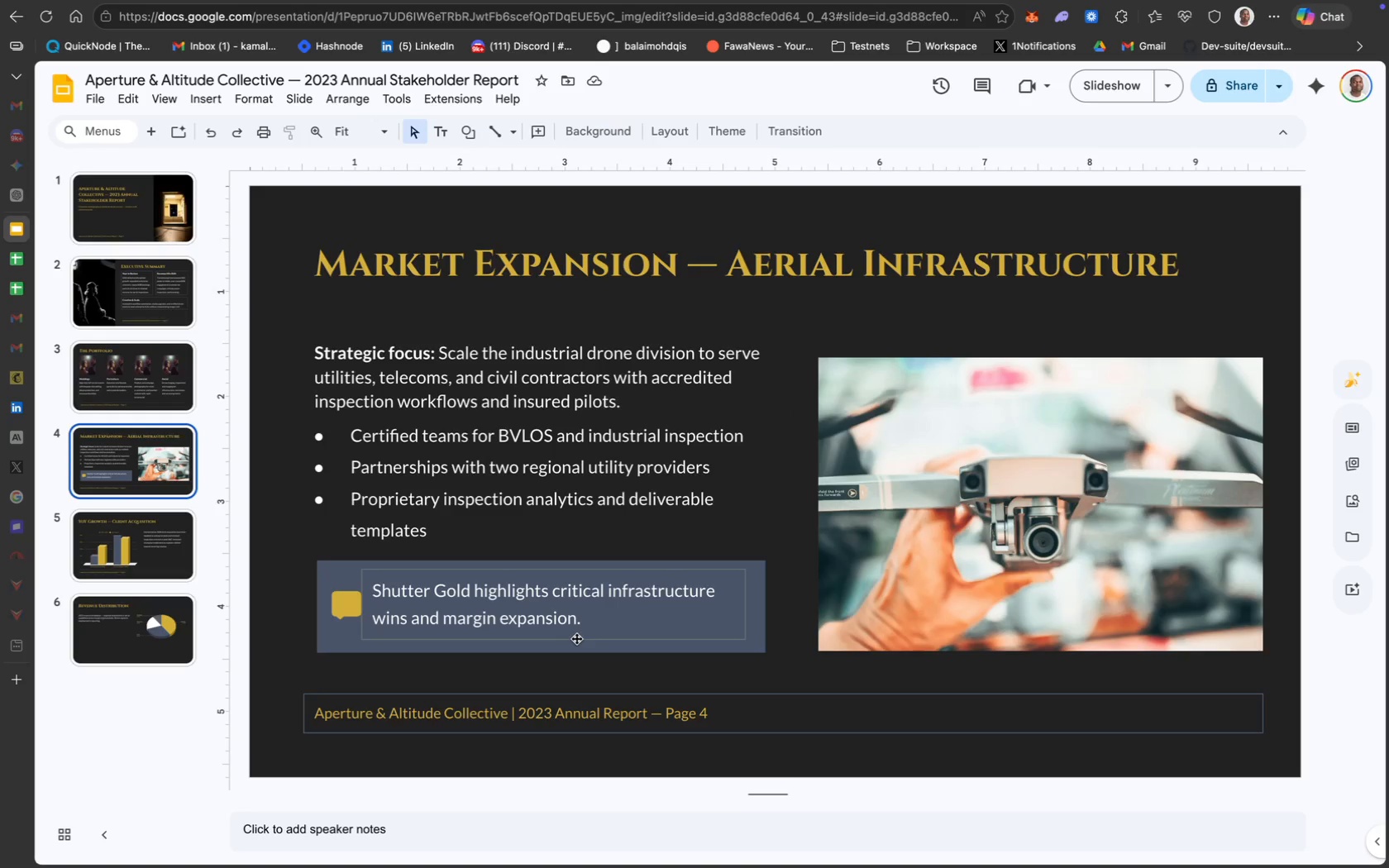 
left_click([583, 622])
 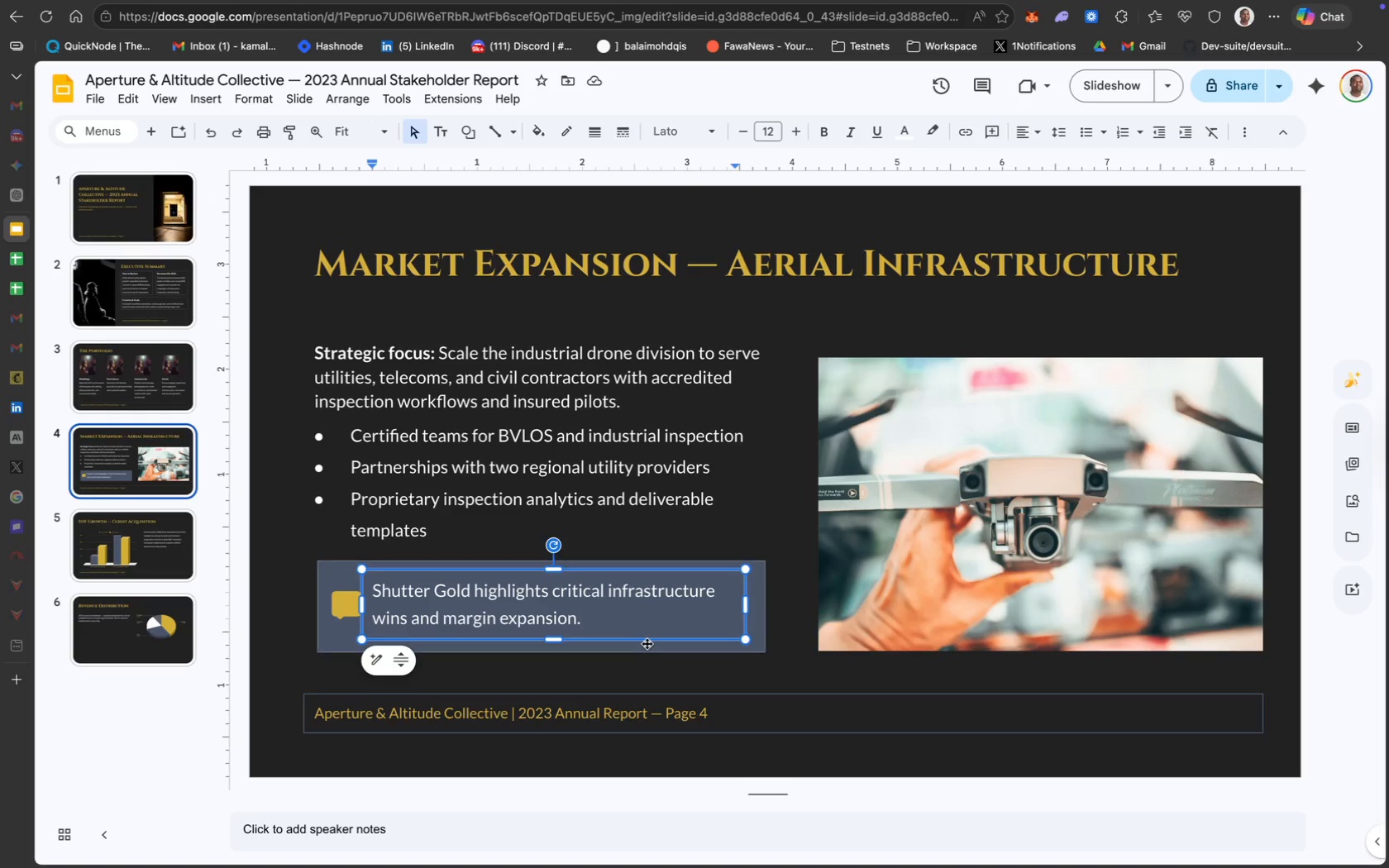 
hold_key(key=ShiftLeft, duration=2.28)
left_click([672, 649])
 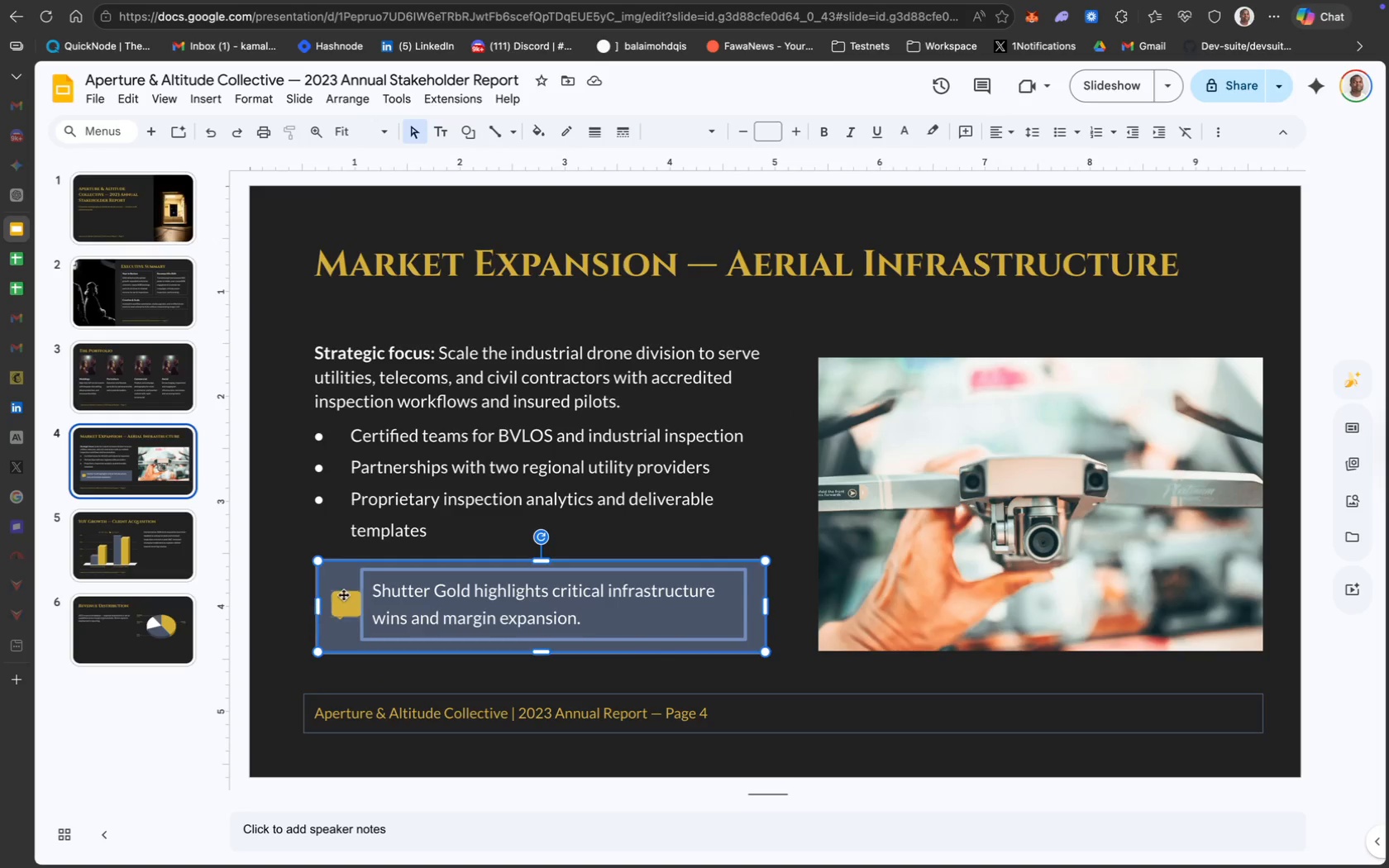 
left_click([344, 594])
 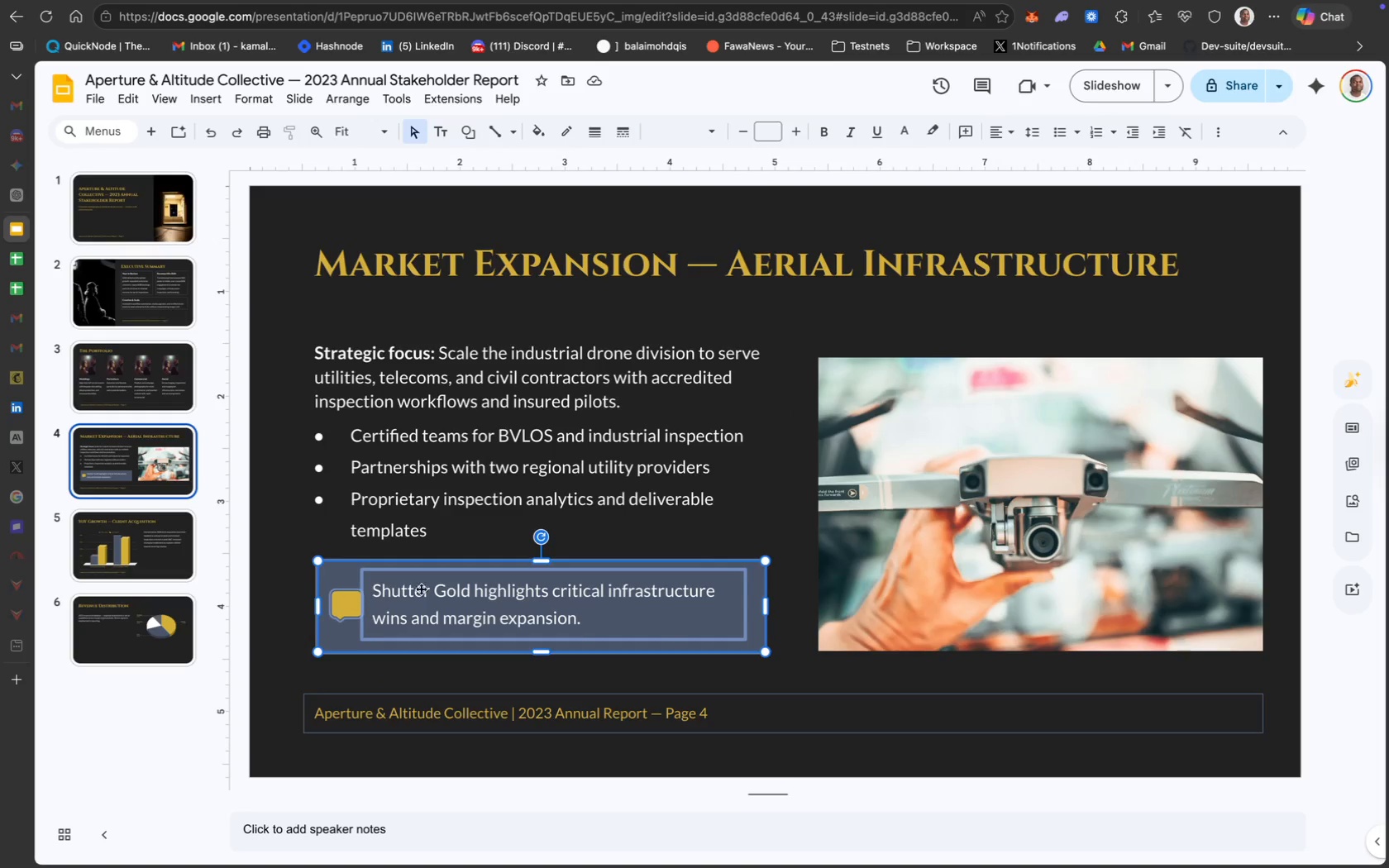 
key(Meta+C)
 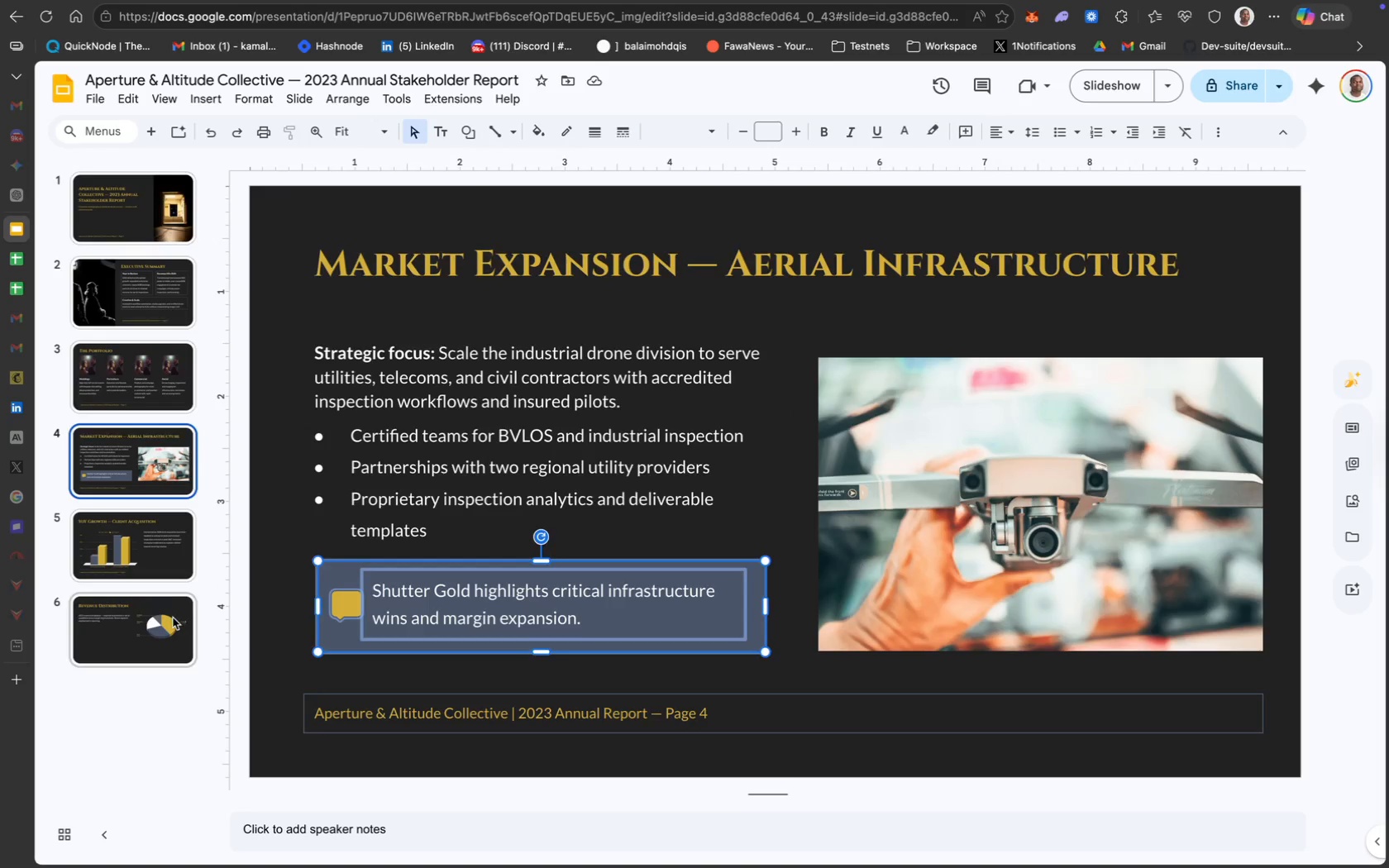 
left_click([173, 618])
 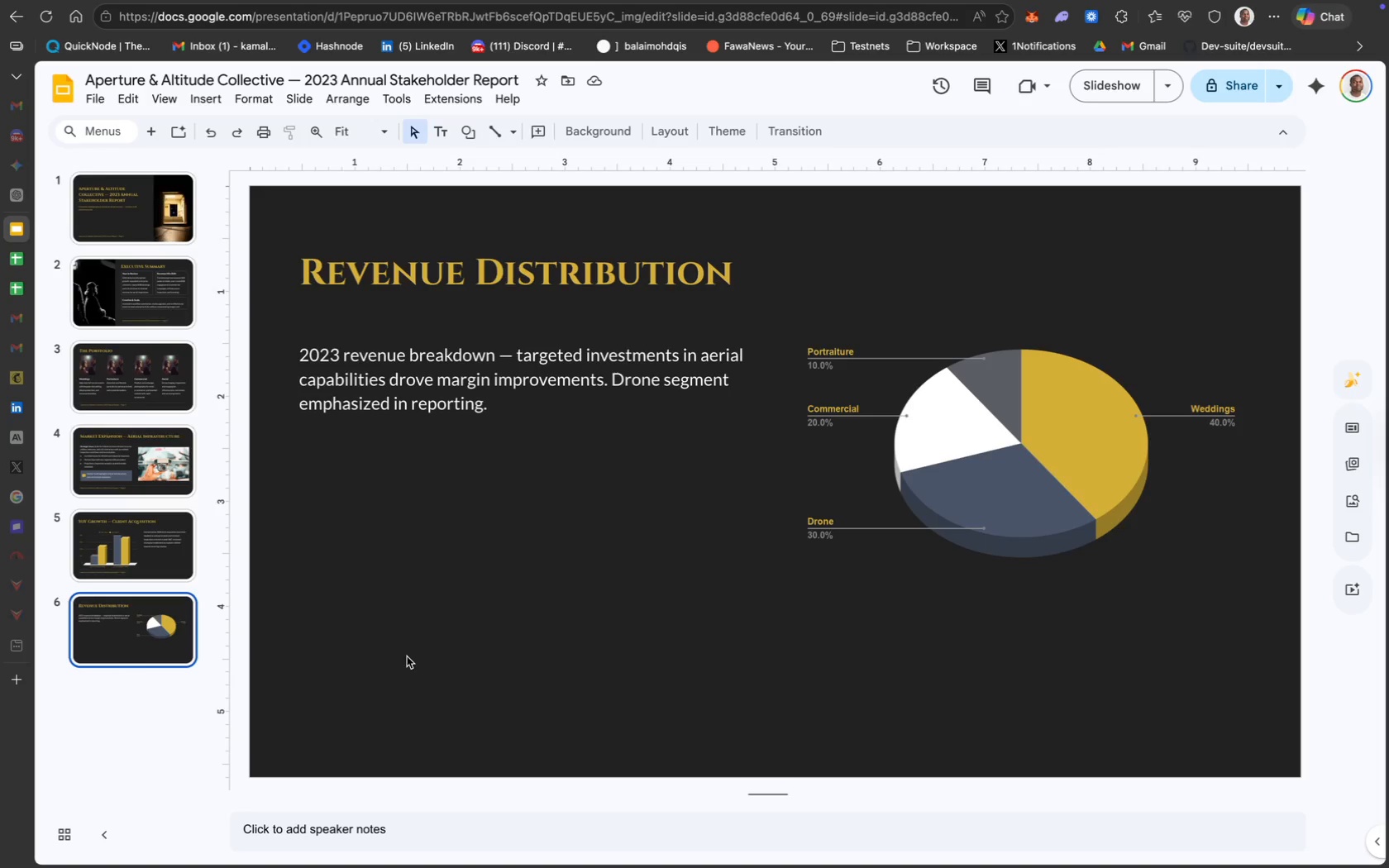 
left_click([398, 670])
 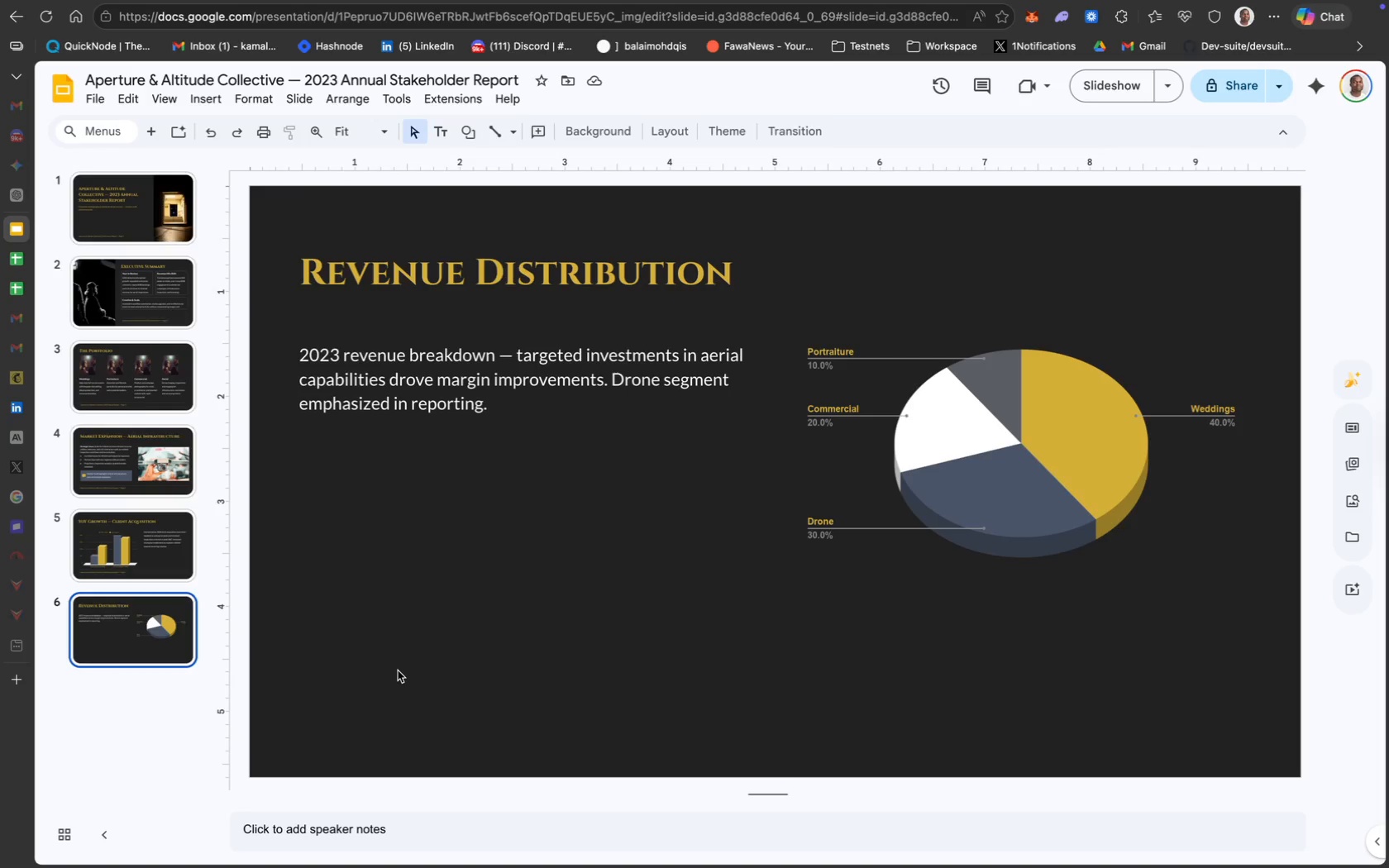 
key(Meta+CommandLeft)
 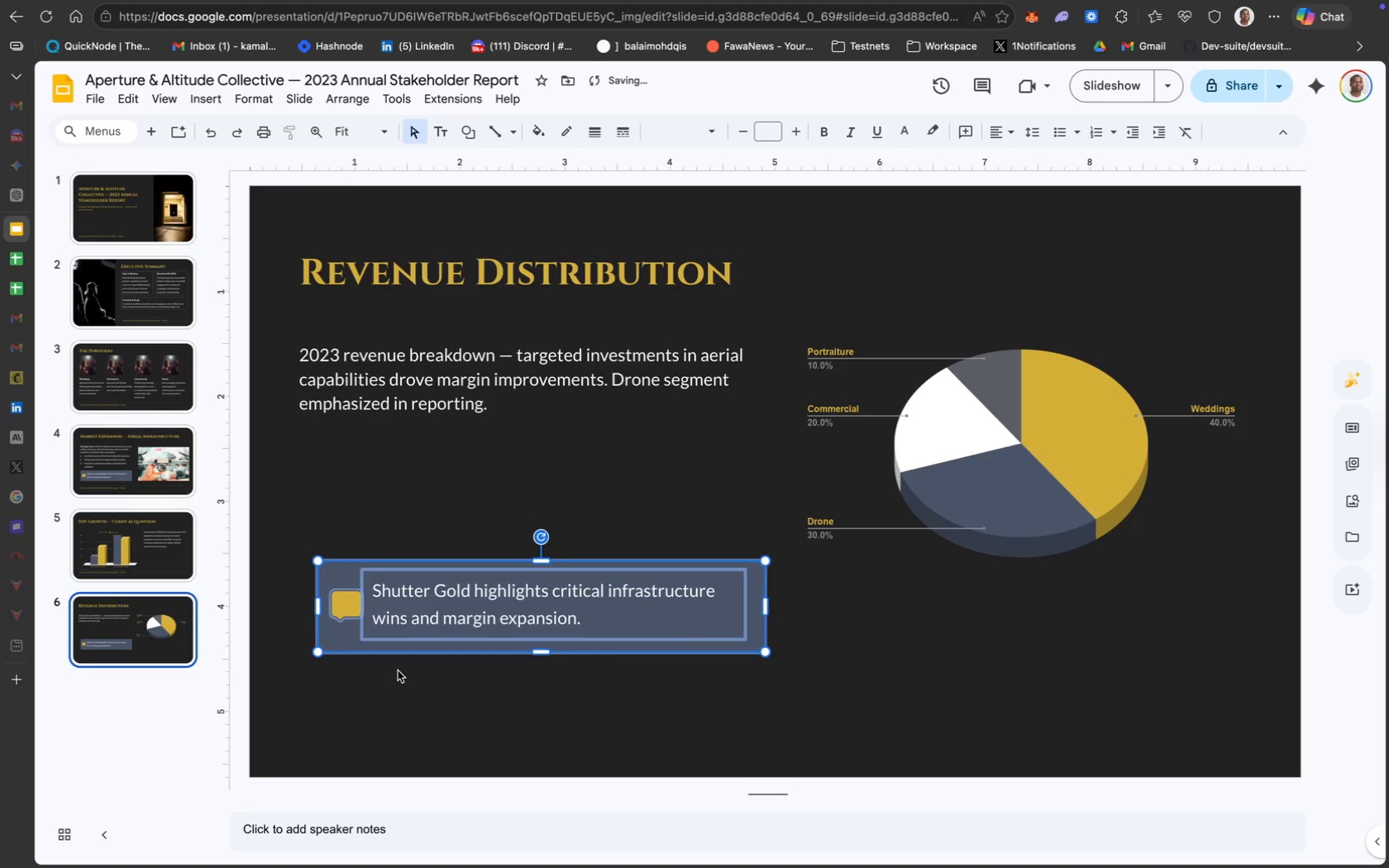 
key(Meta+V)
 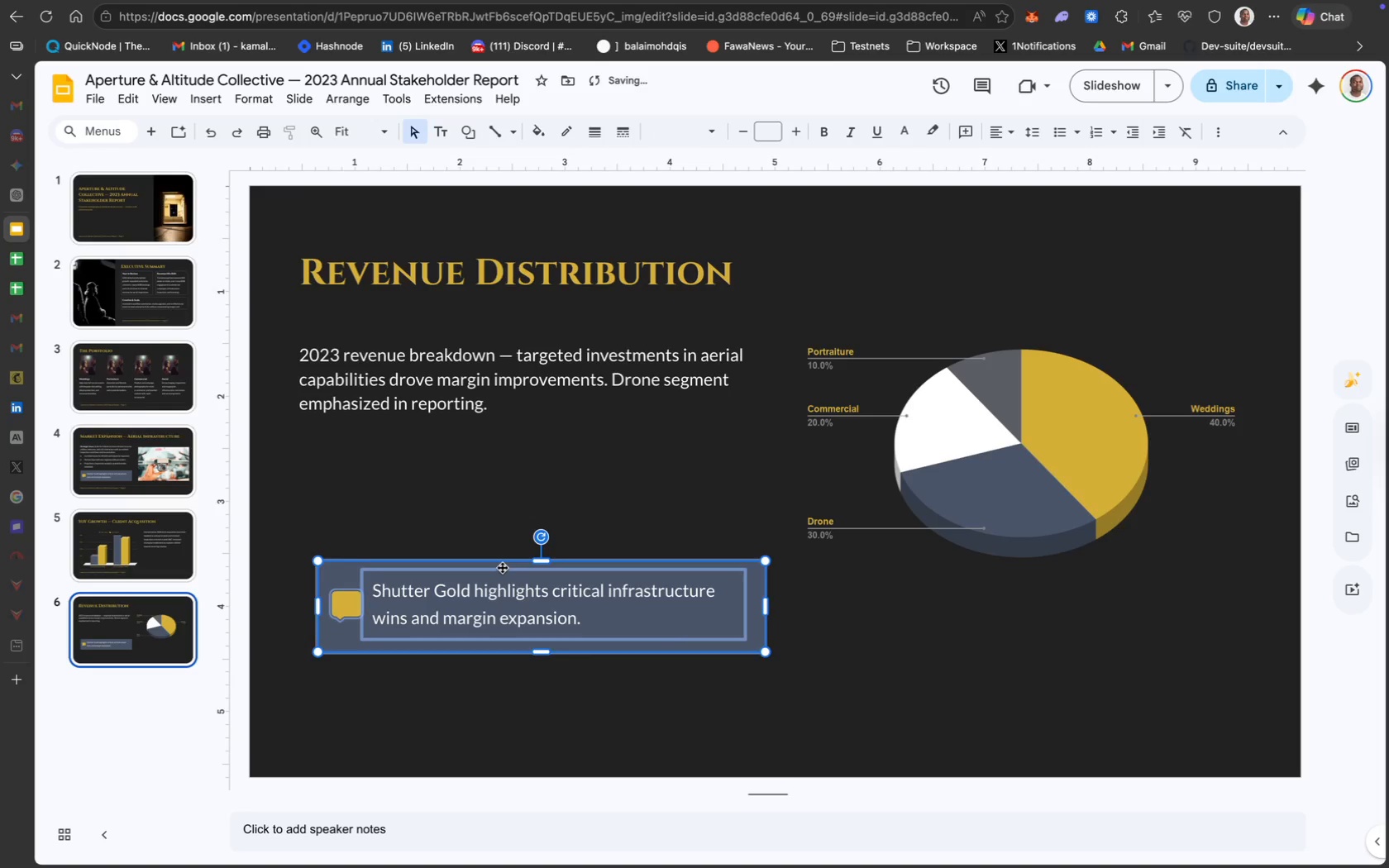 
left_click_drag(start_coordinate=[502, 567], to_coordinate=[480, 486])
 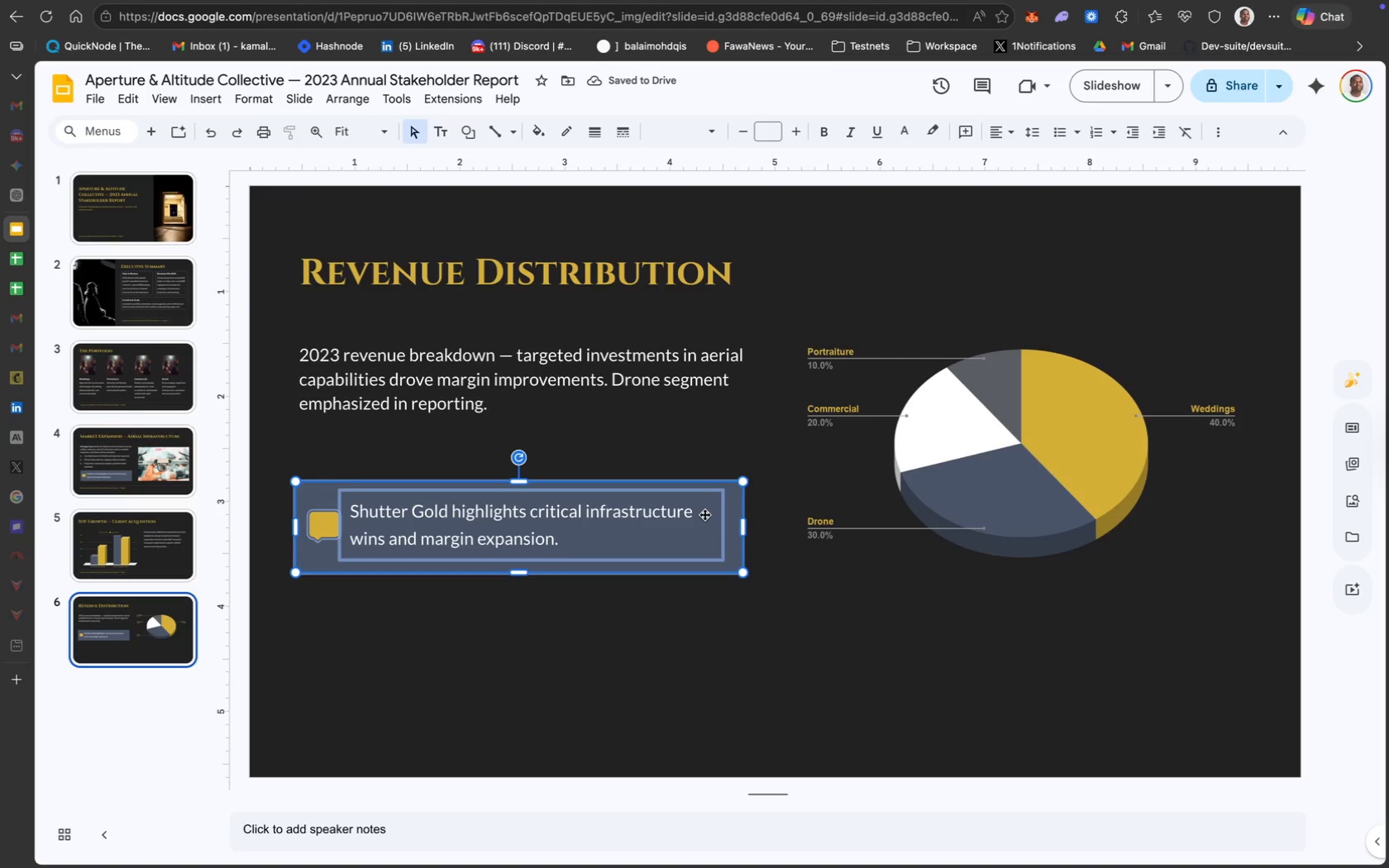 
left_click_drag(start_coordinate=[704, 514], to_coordinate=[699, 515])
 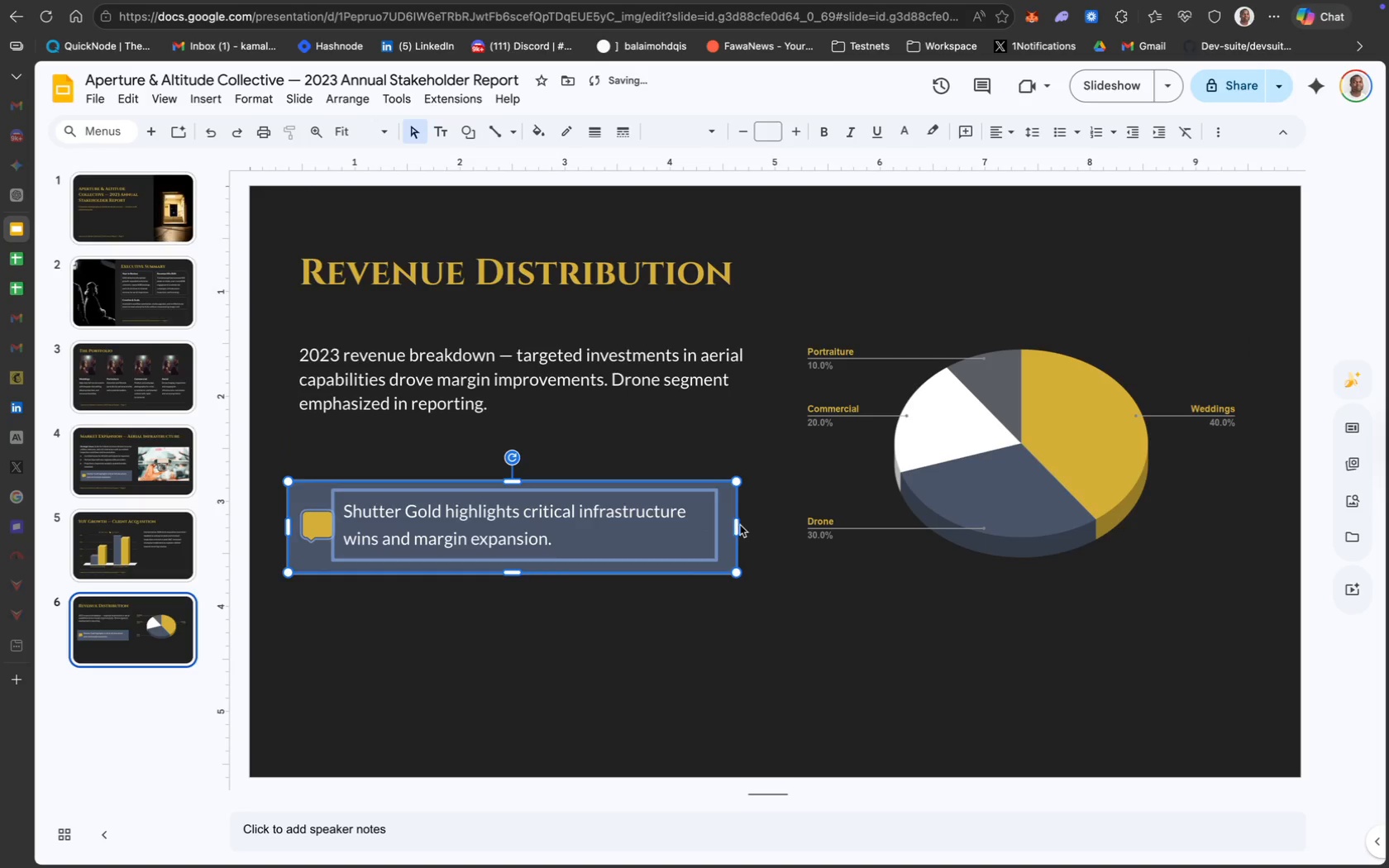 
left_click_drag(start_coordinate=[737, 526], to_coordinate=[746, 525])
 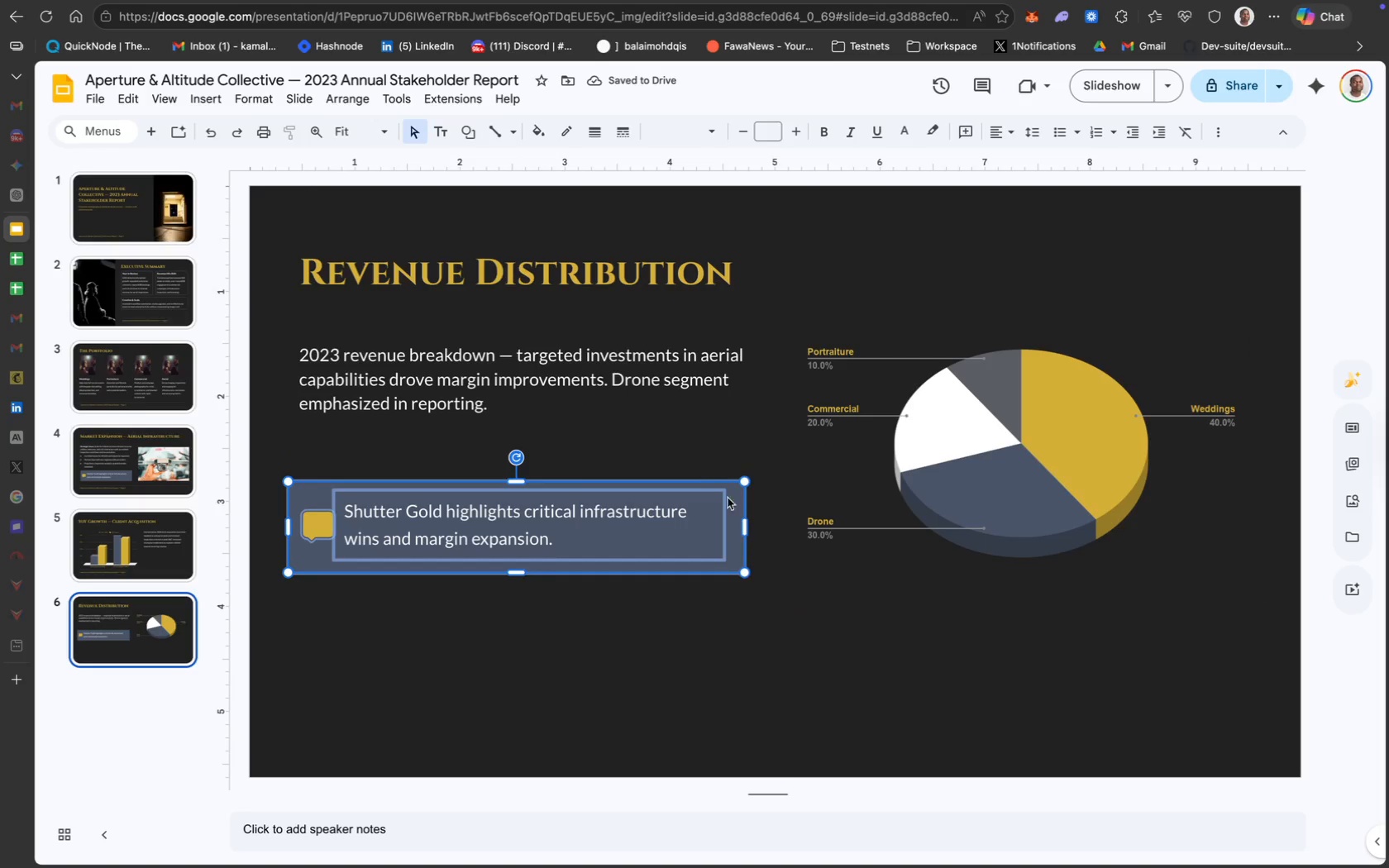 
left_click_drag(start_coordinate=[746, 532], to_coordinate=[765, 532])
 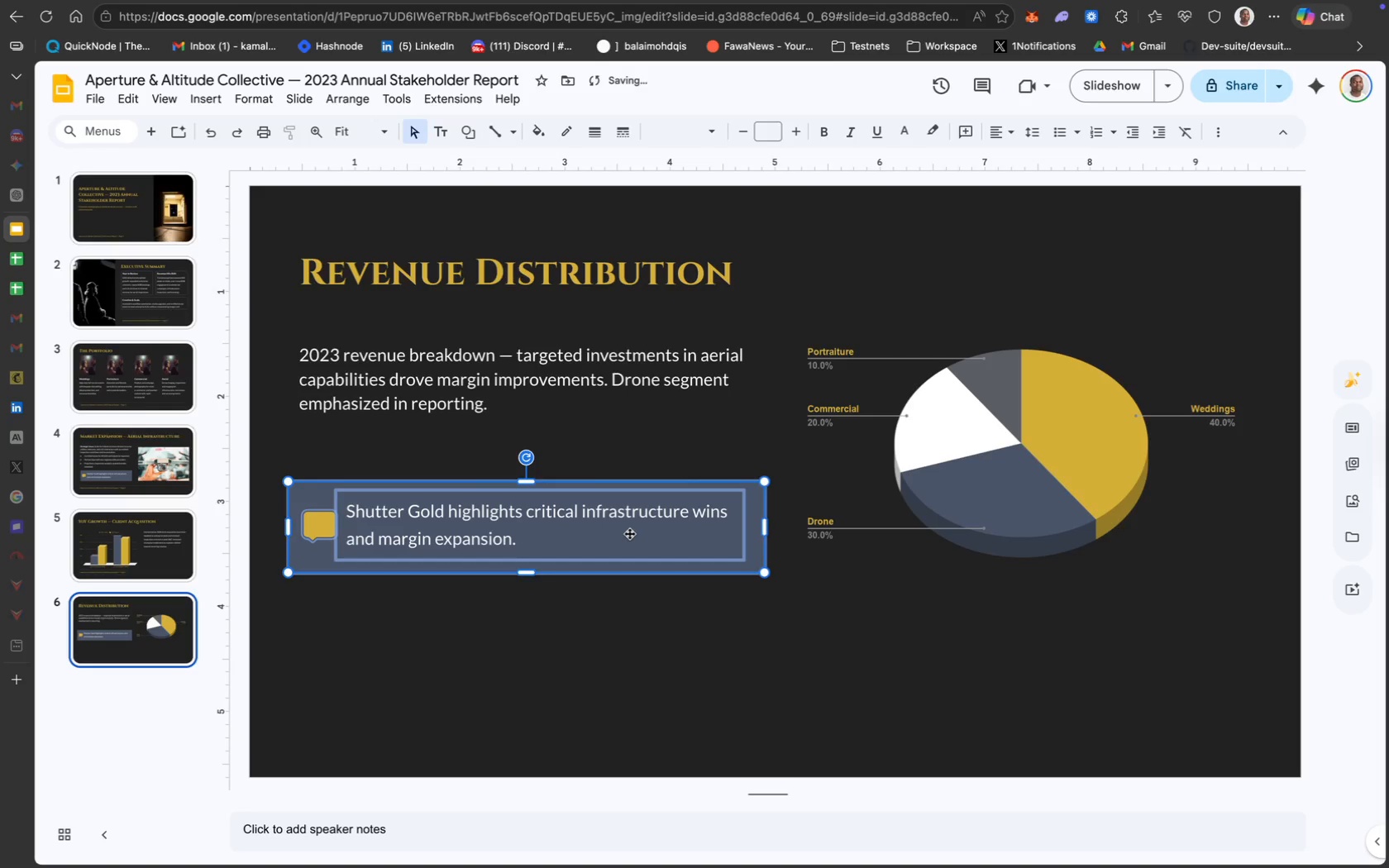 
left_click([629, 532])
 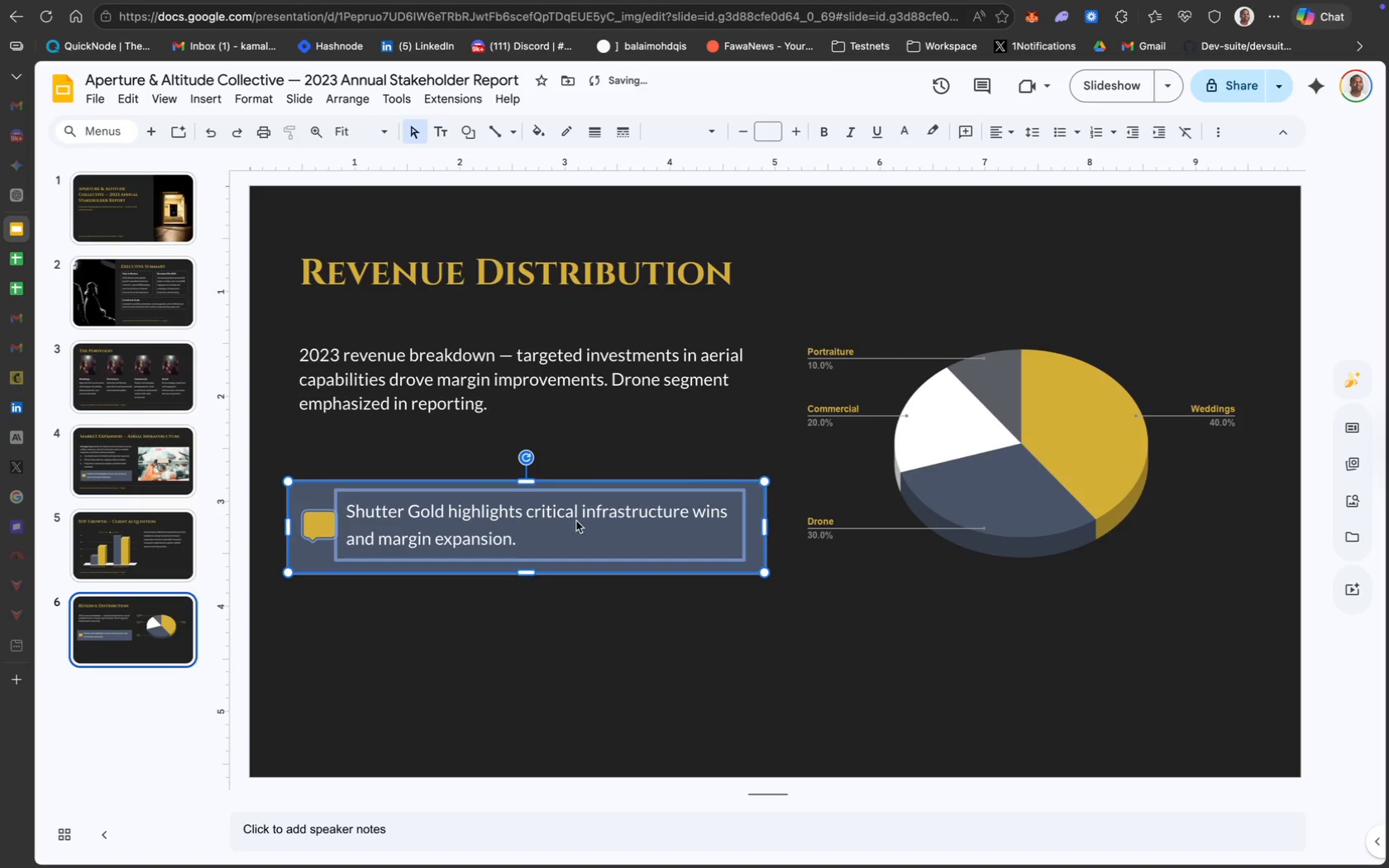 
double_click([576, 521])
 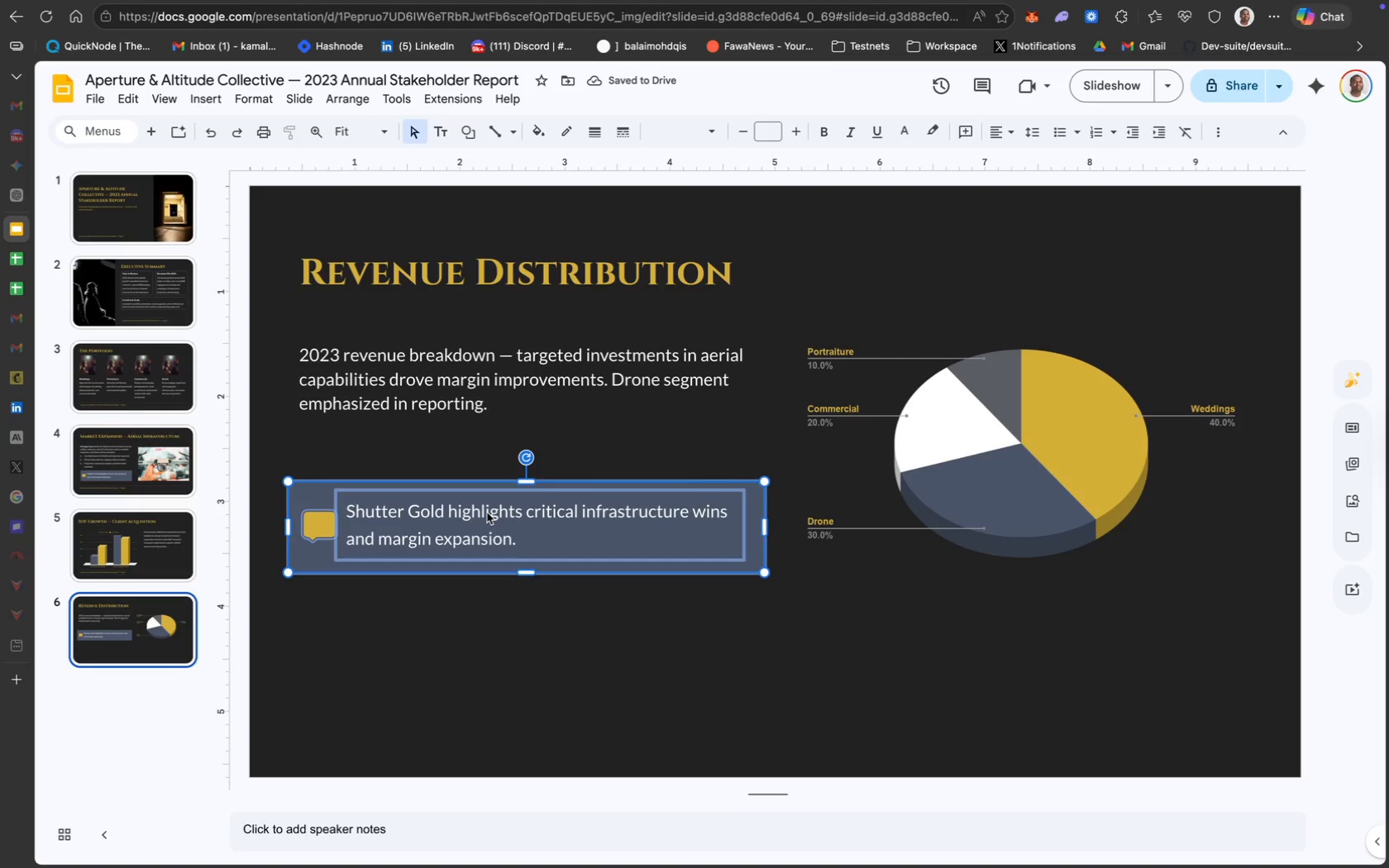 
double_click([487, 513])
 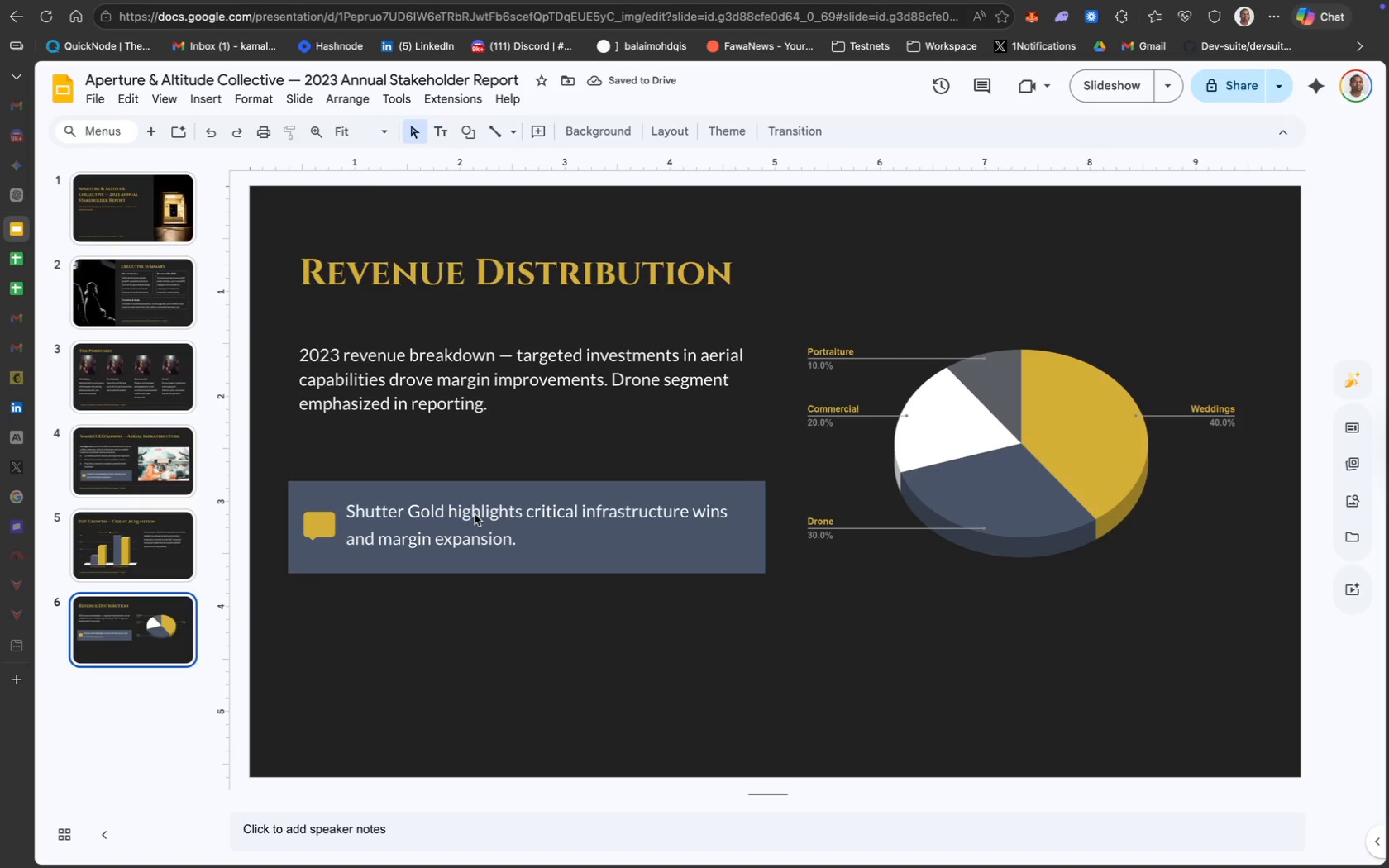 
double_click([475, 514])
 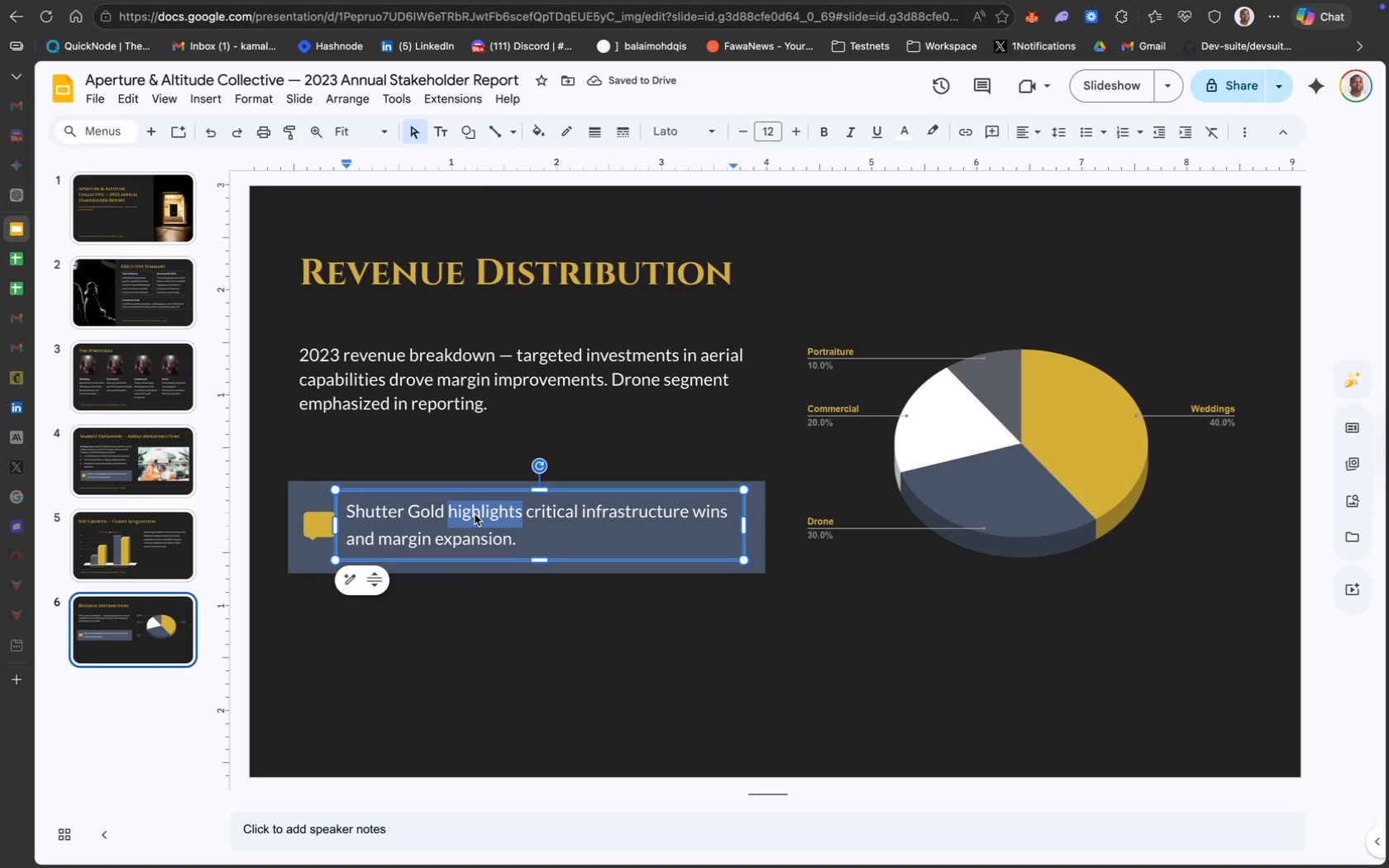 
key(Meta+A)
 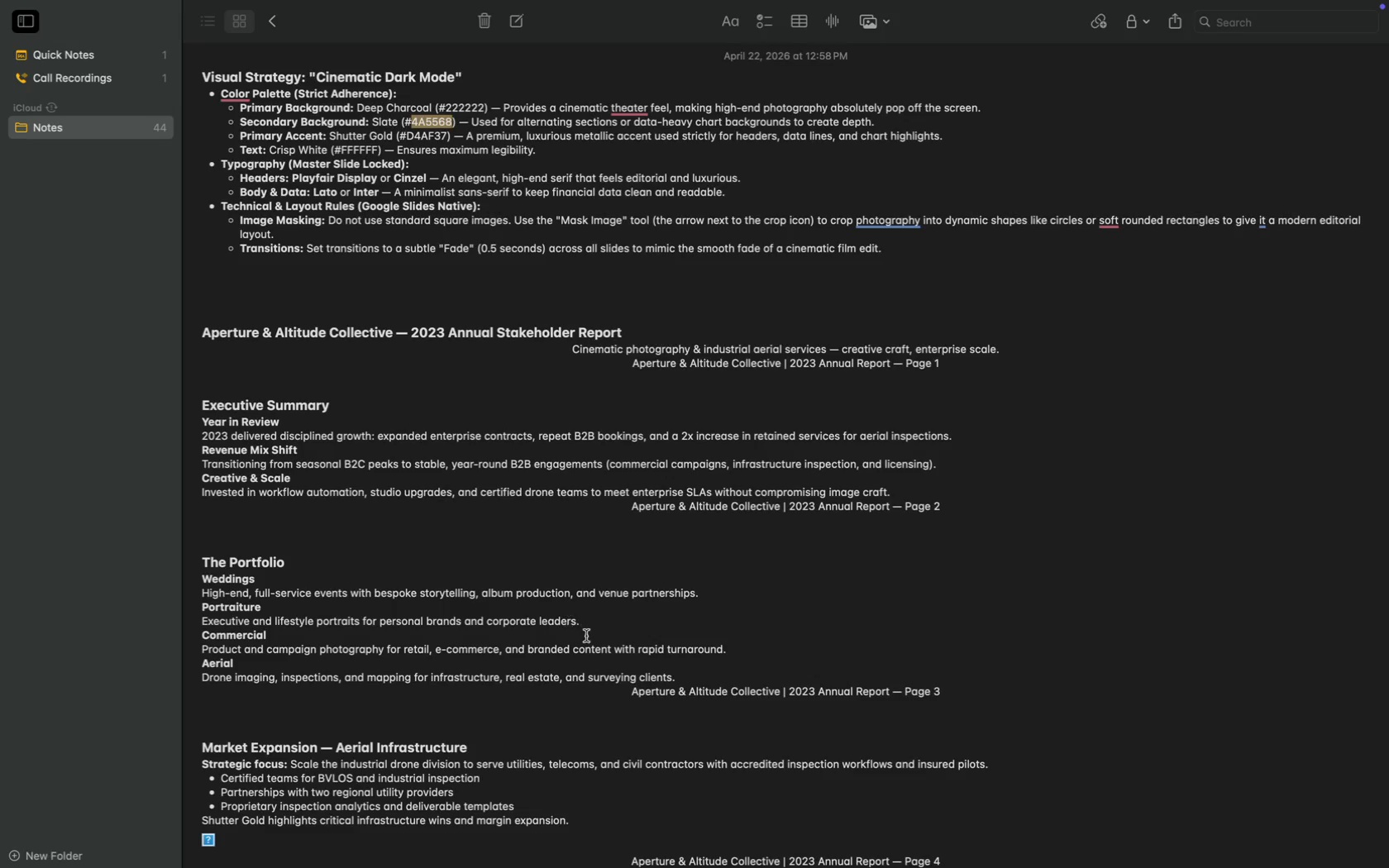 
wait(6.51)
 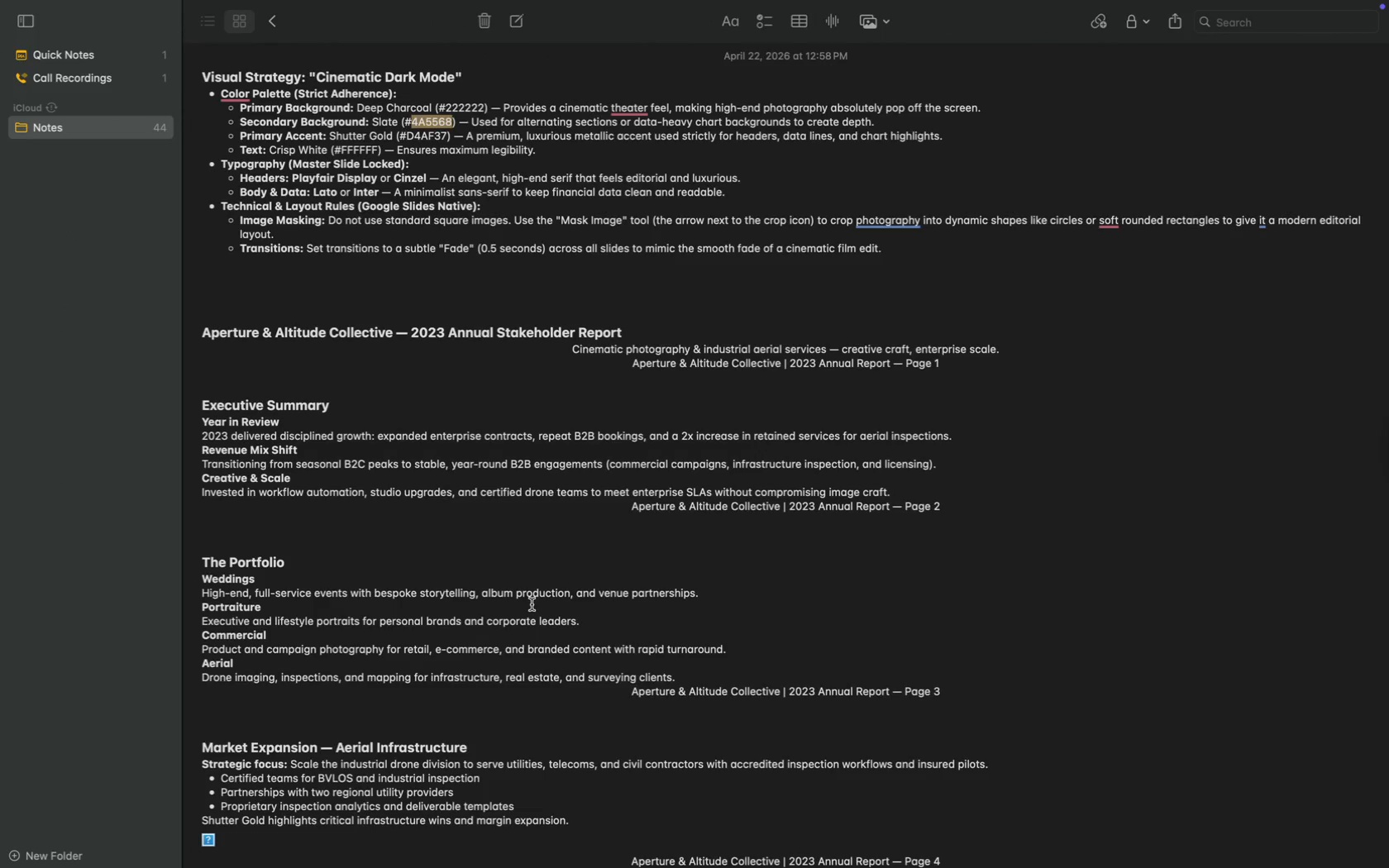 
scroll: coordinate [589, 704], scroll_direction: down, amount: 12.0
 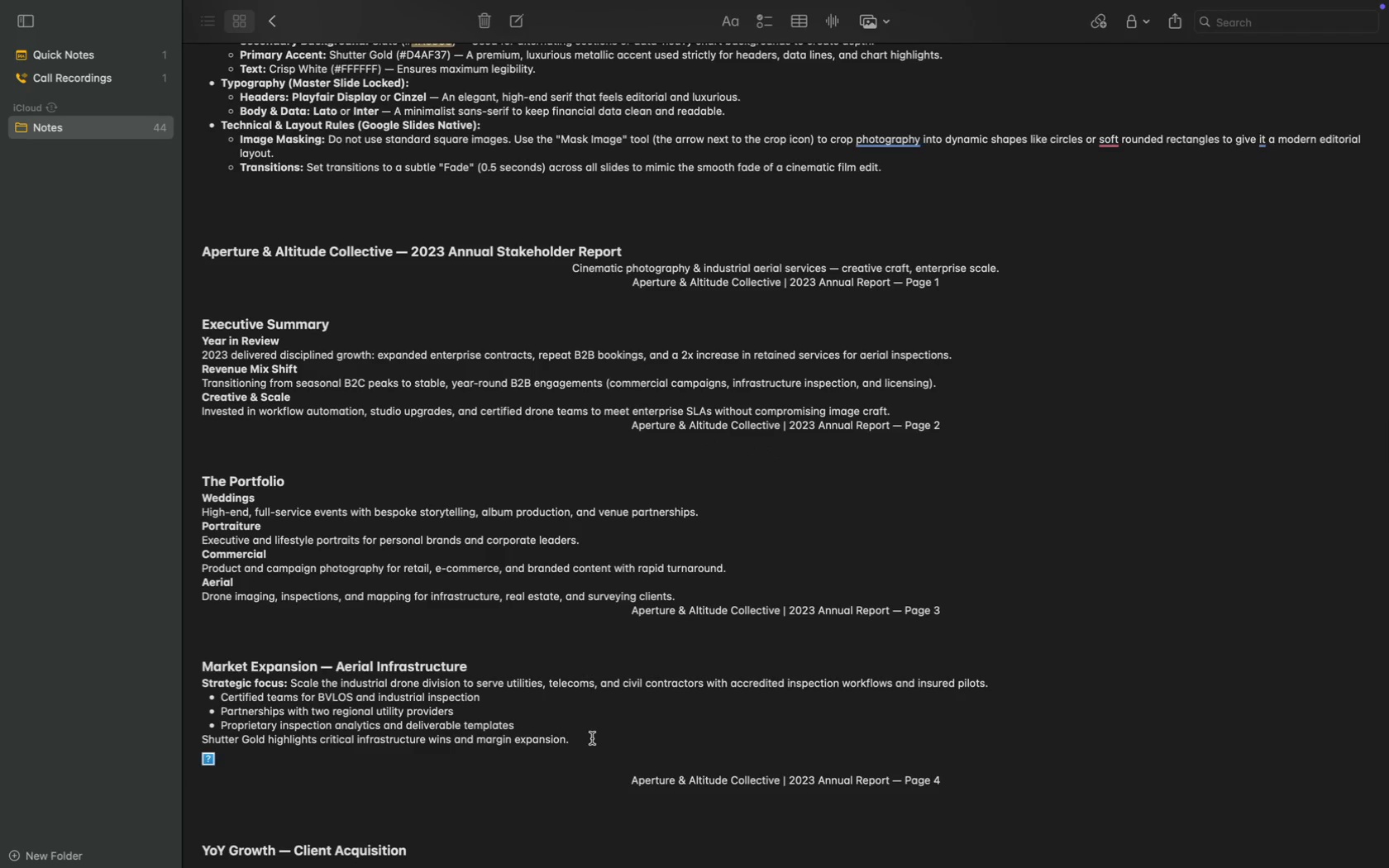 
wait(6.65)
 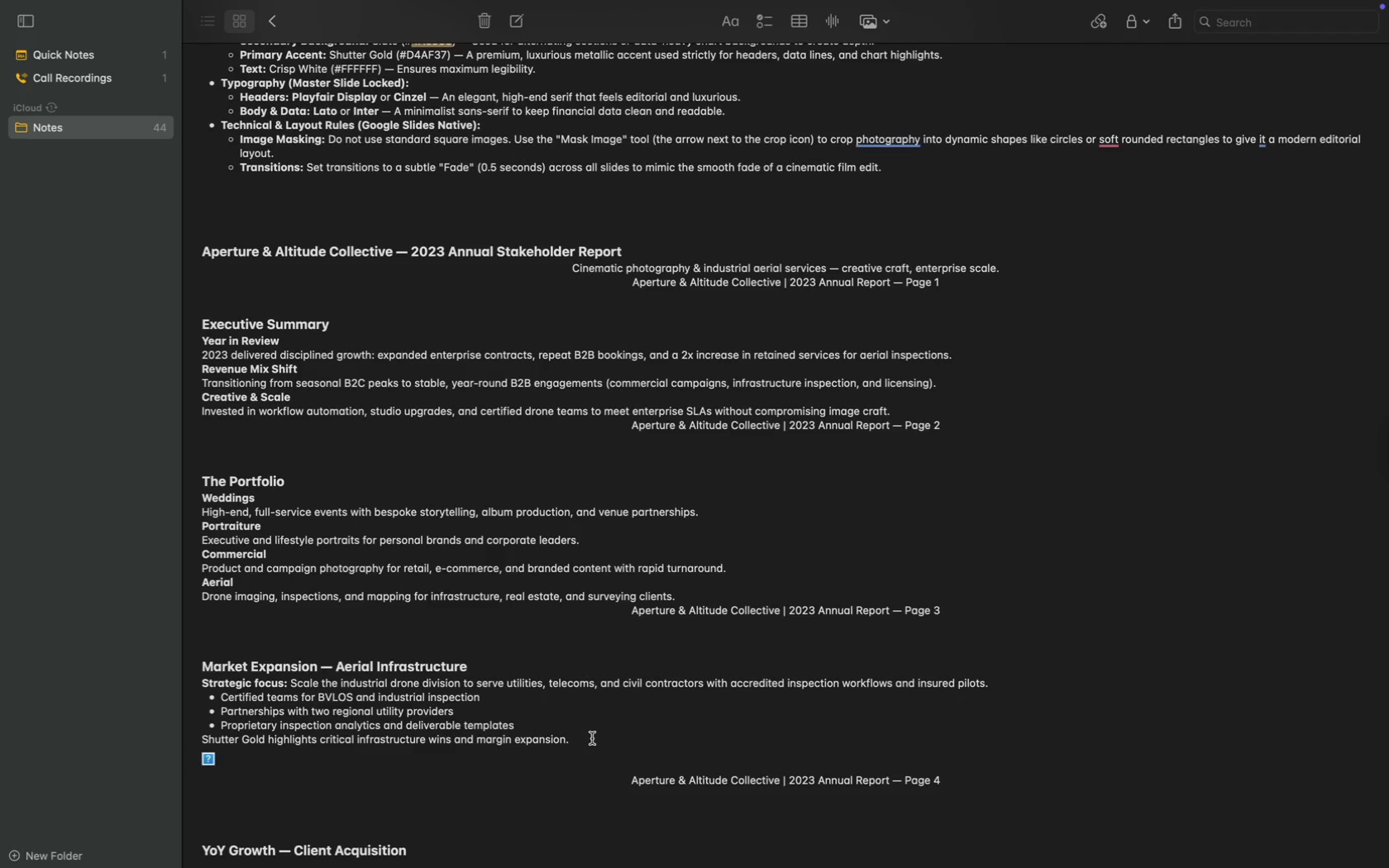 
scroll: coordinate [556, 750], scroll_direction: down, amount: 29.0
 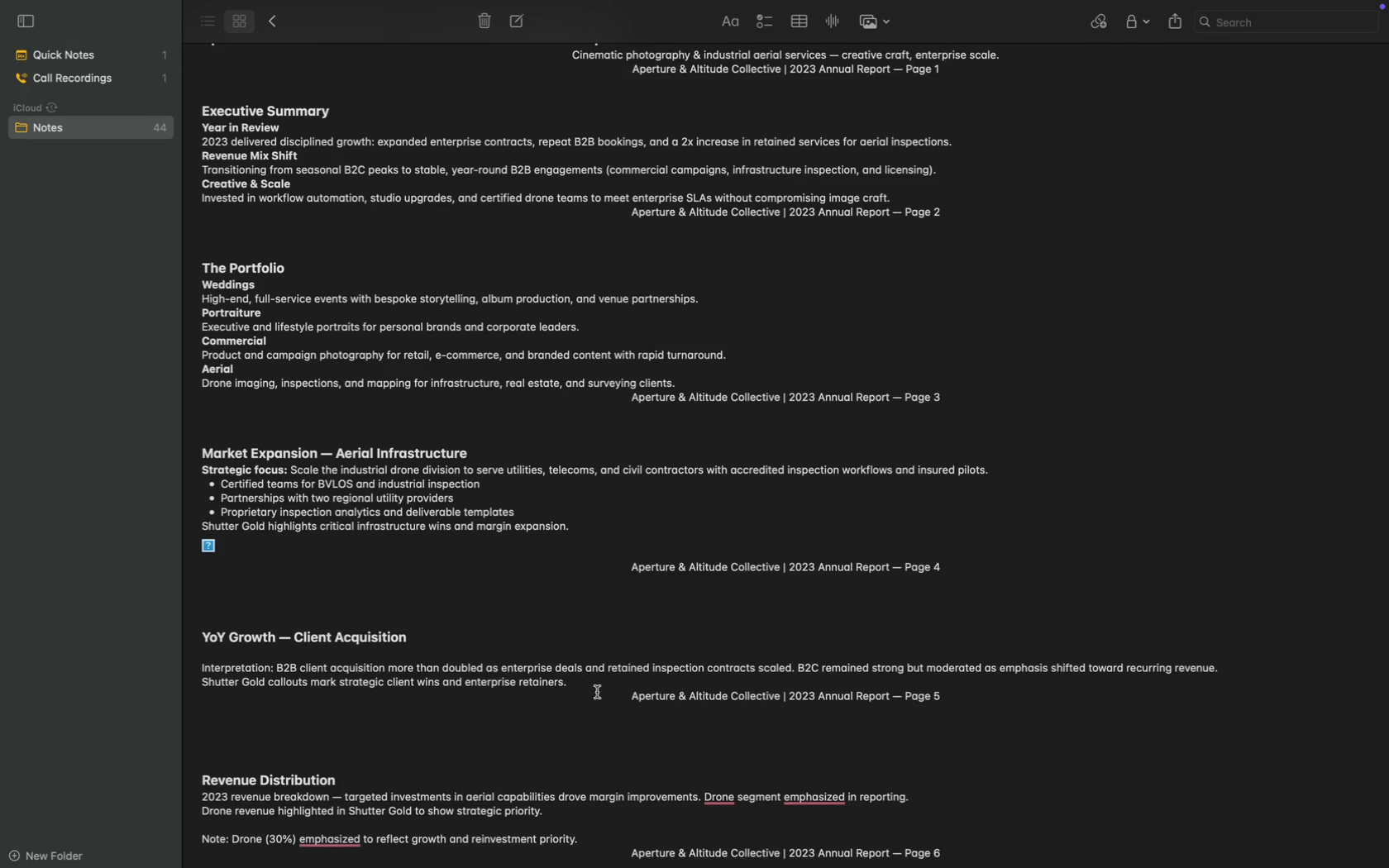 
scroll: coordinate [571, 685], scroll_direction: up, amount: 2.0
 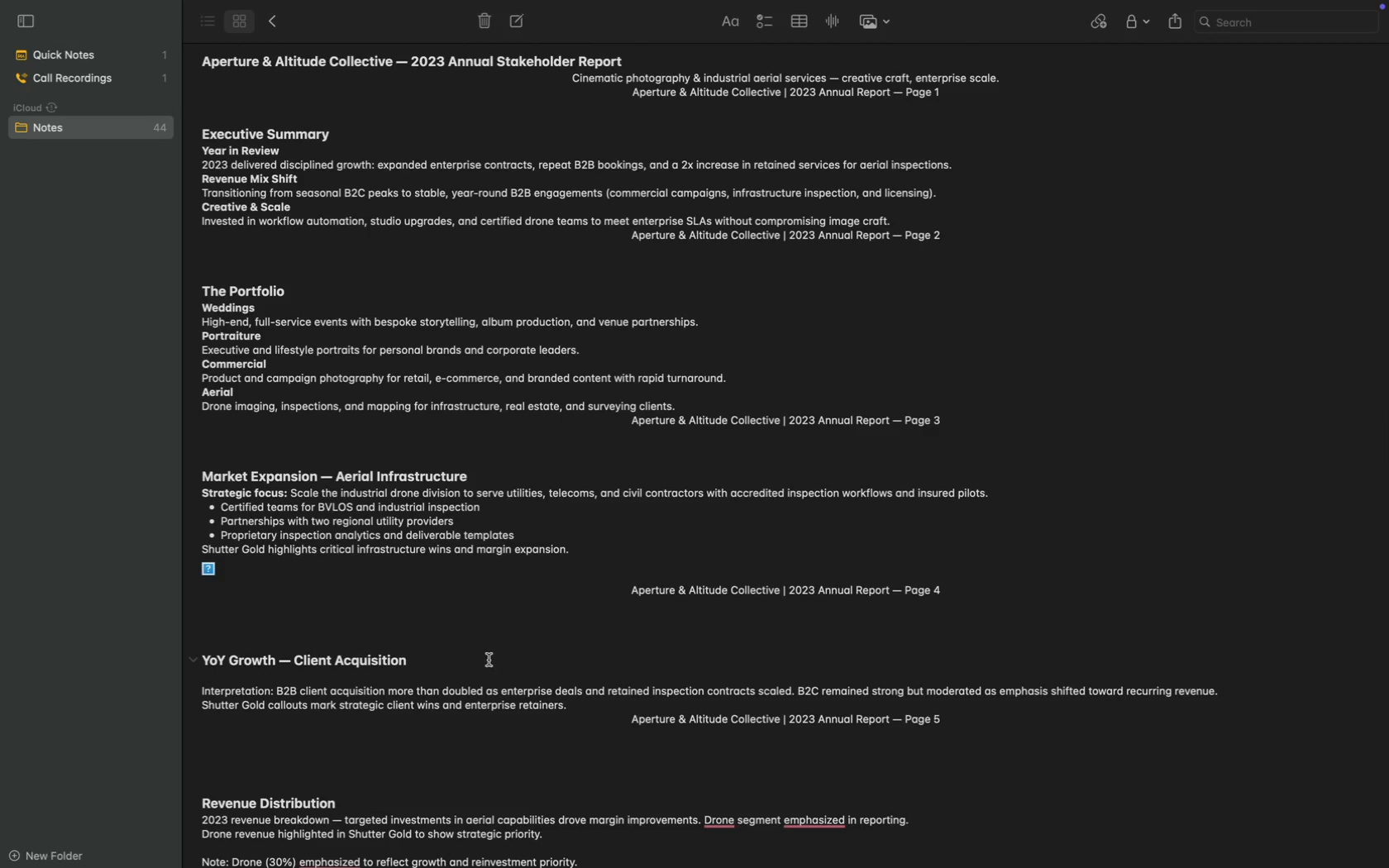 
scroll: coordinate [491, 630], scroll_direction: down, amount: 9.0
 